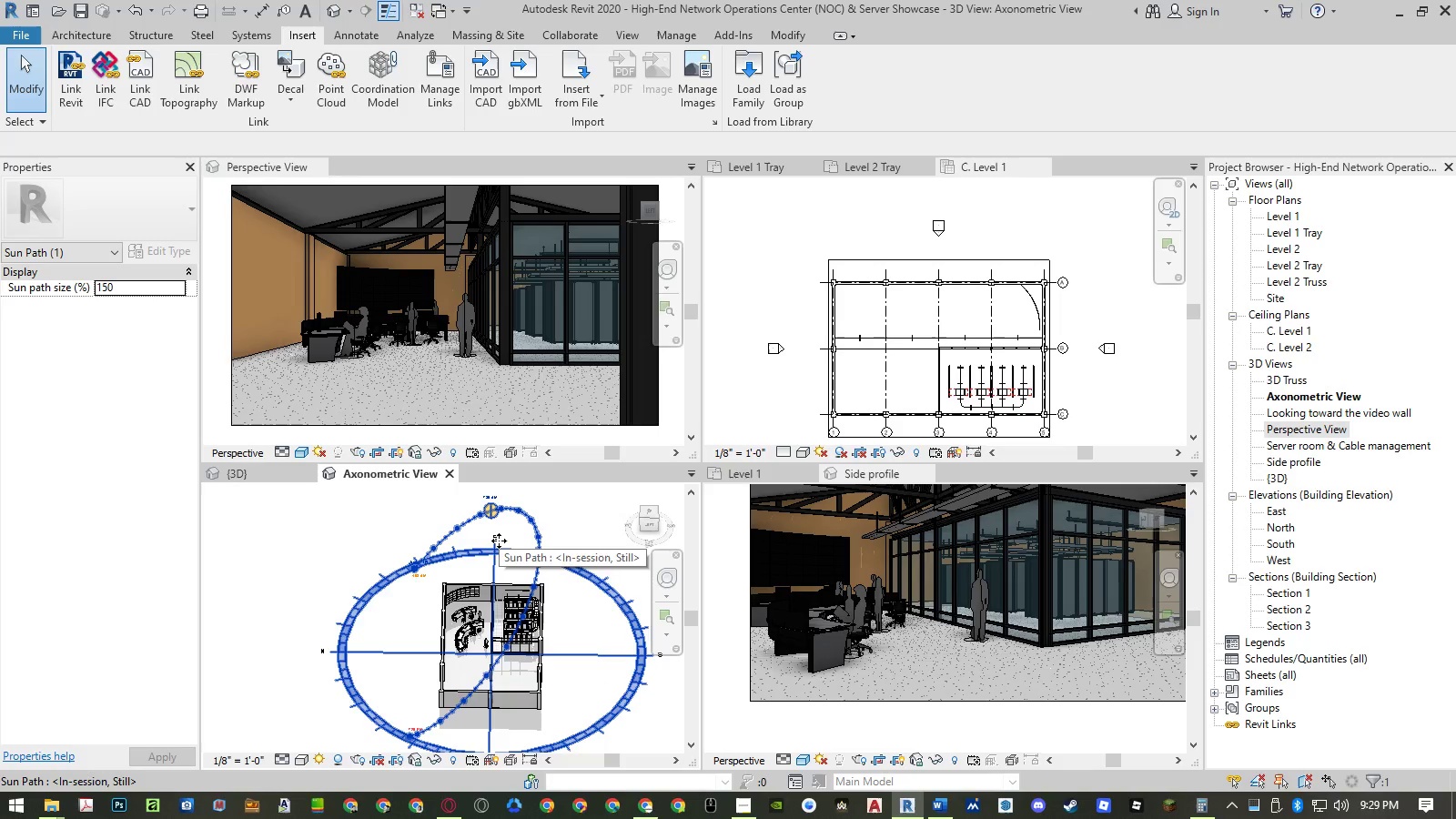 
left_click([344, 534])
 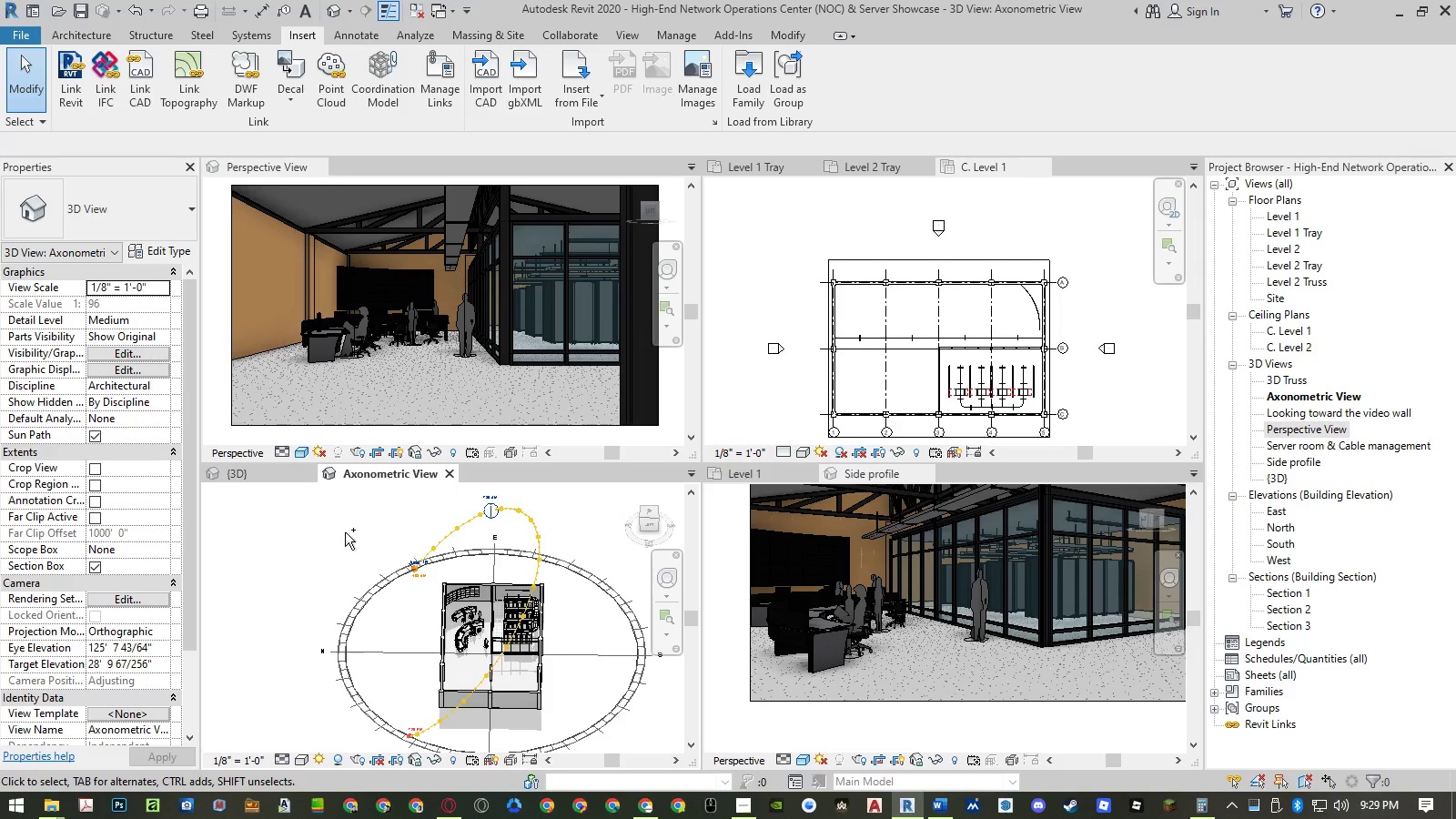 
hold_key(key=ControlLeft, duration=0.52)
 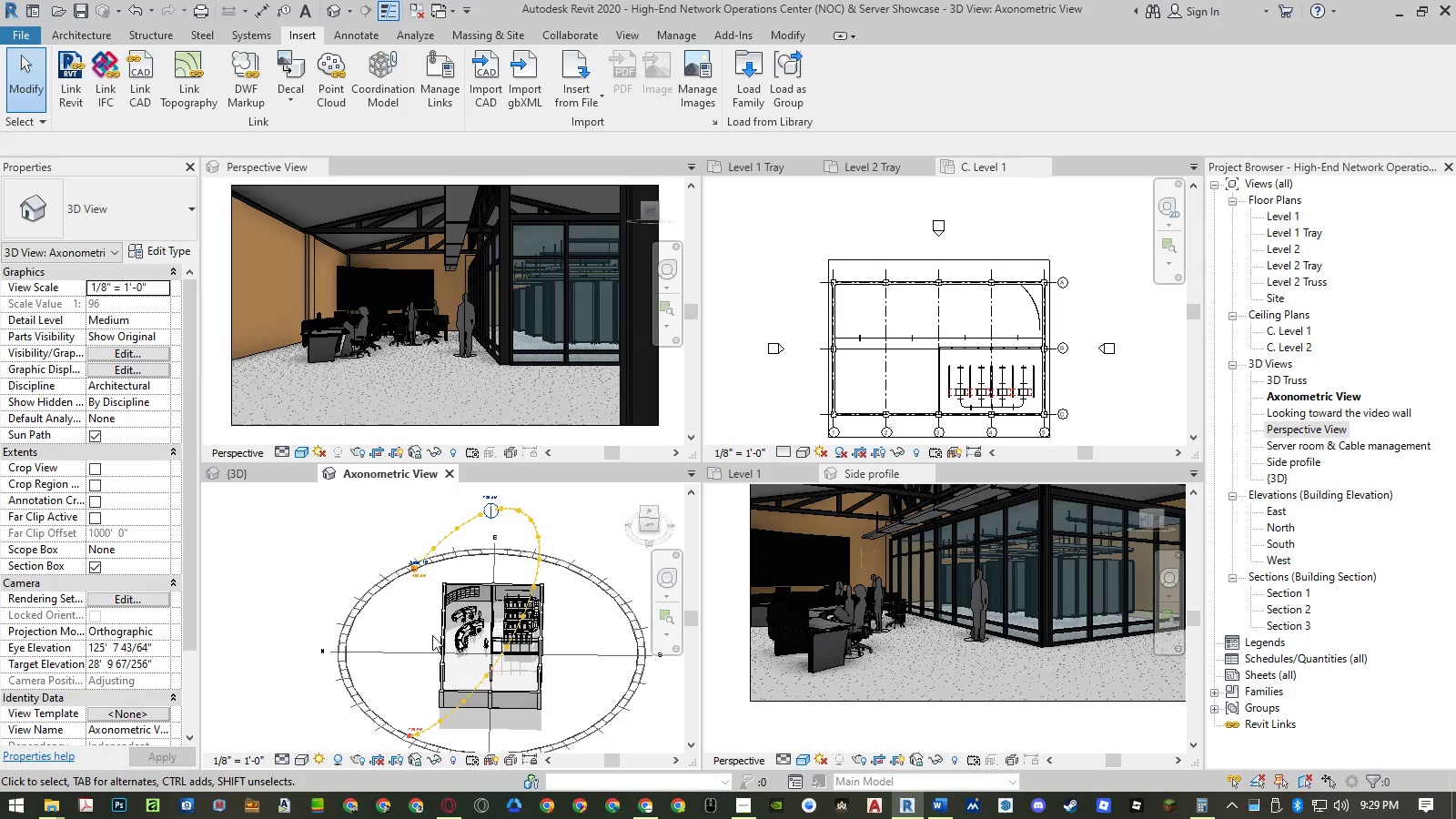 
scroll: coordinate [432, 635], scroll_direction: up, amount: 2.0
 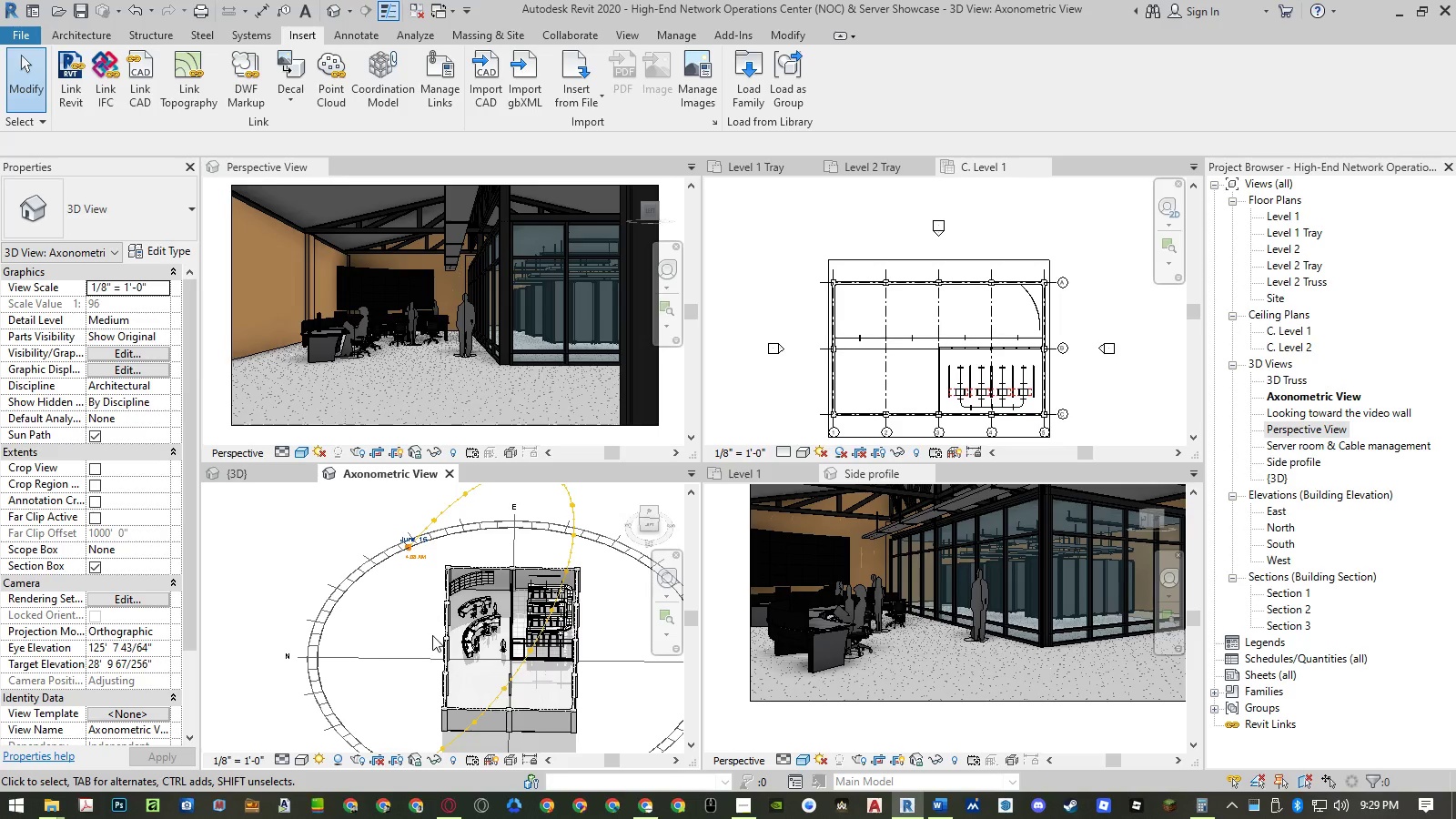 
key(Control+ControlLeft)
 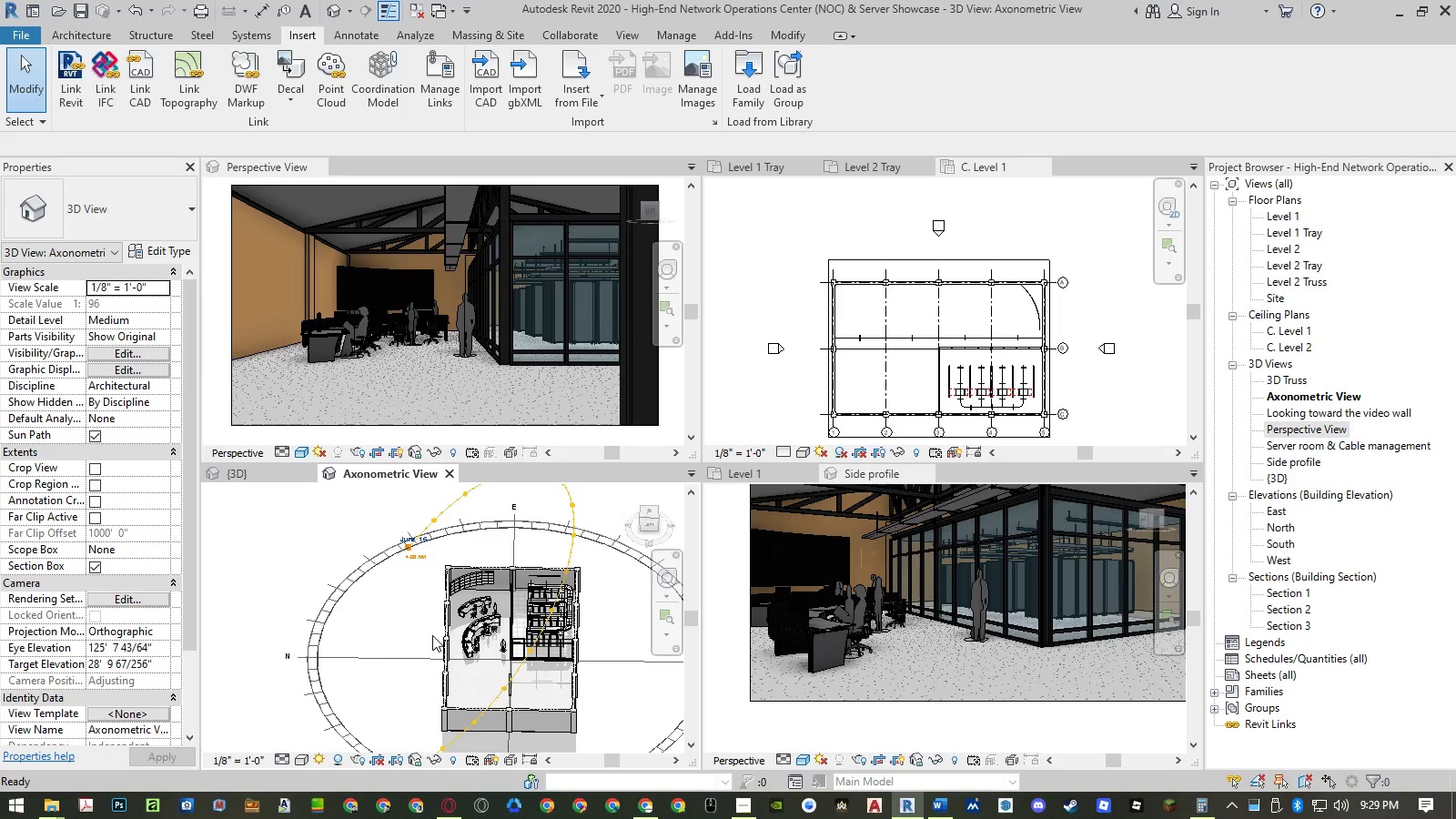 
key(Control+Z)
 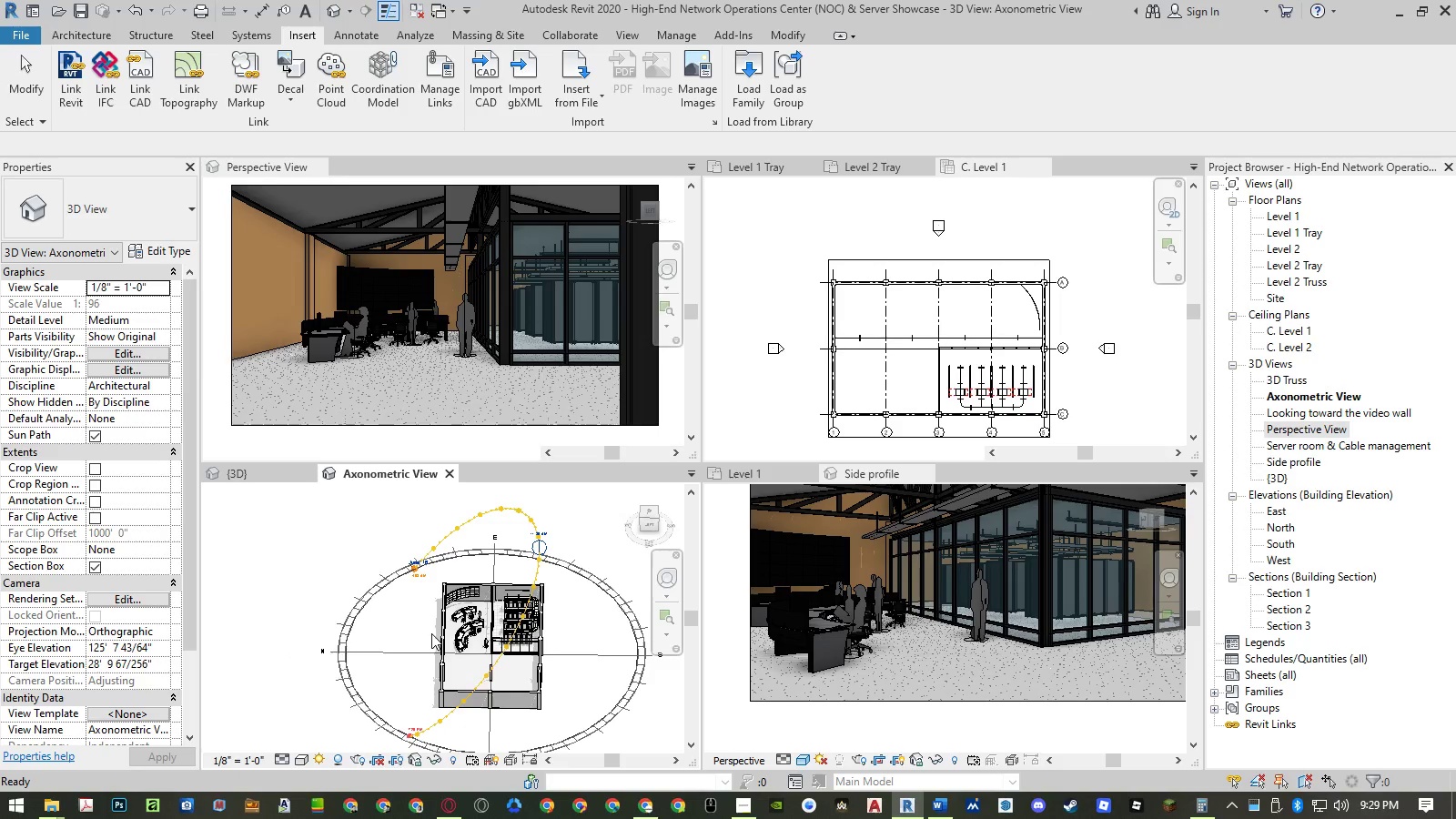 
key(Control+Z)
 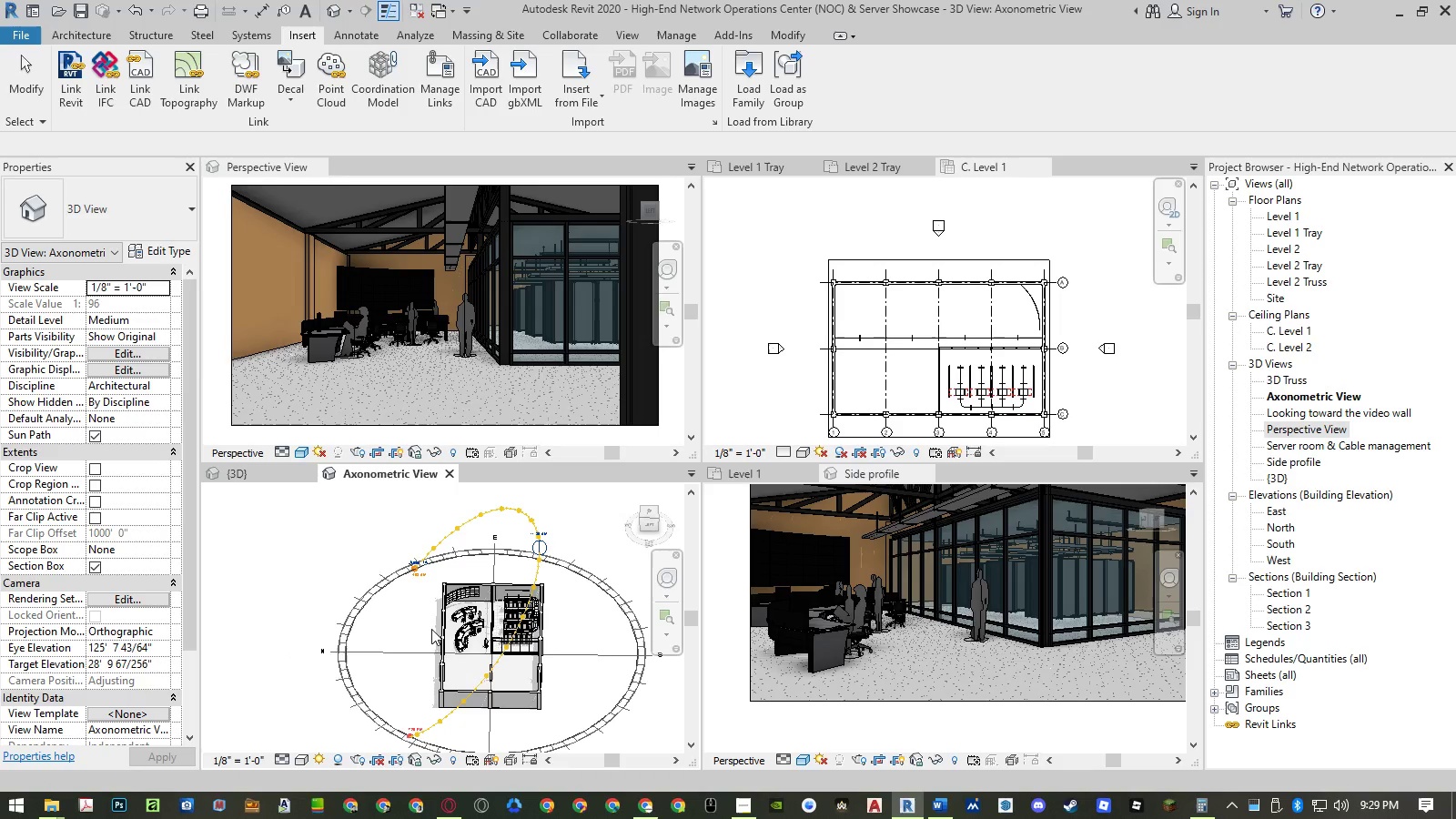 
key(Control+ControlLeft)
 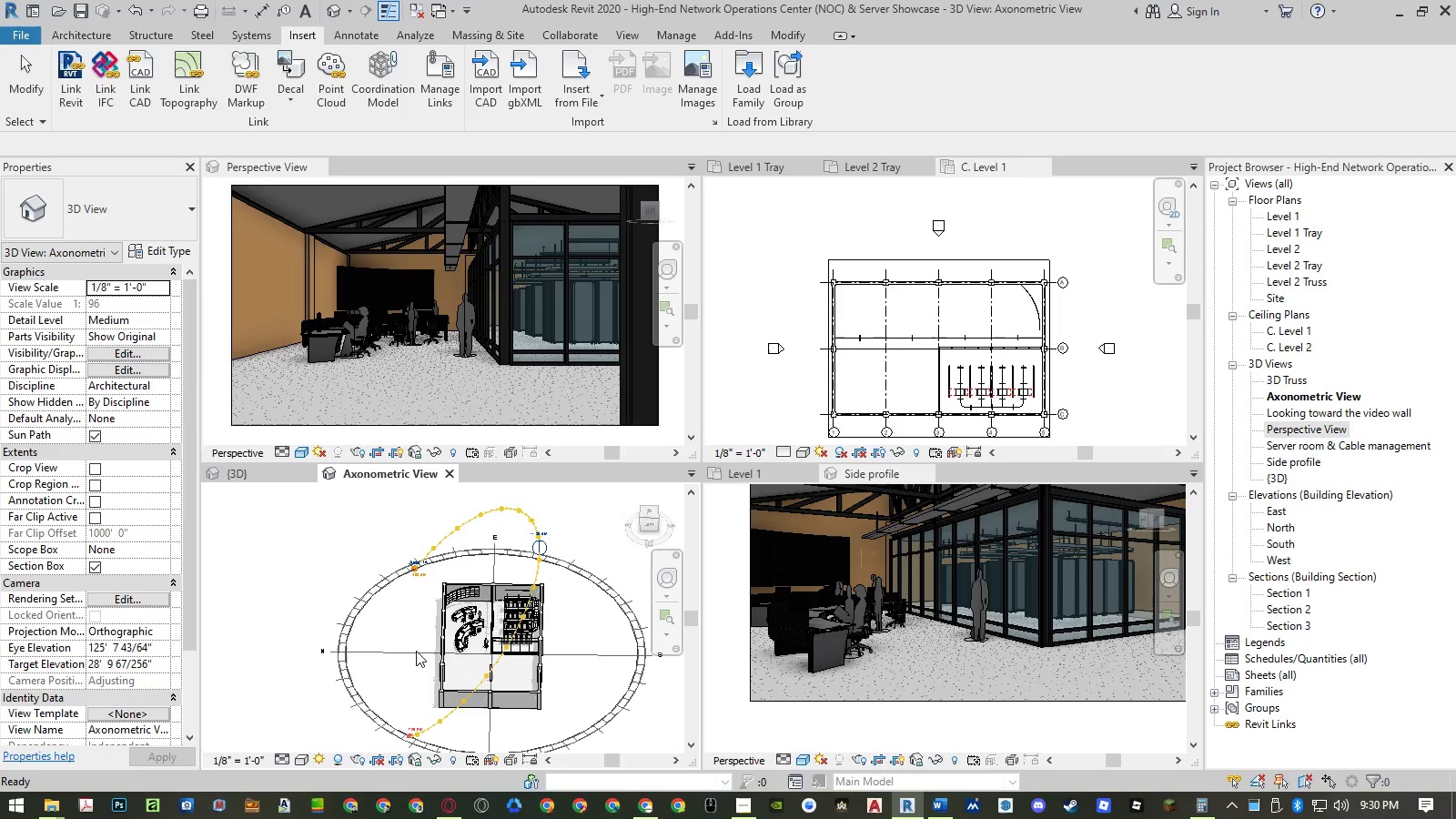 
key(Control+Z)
 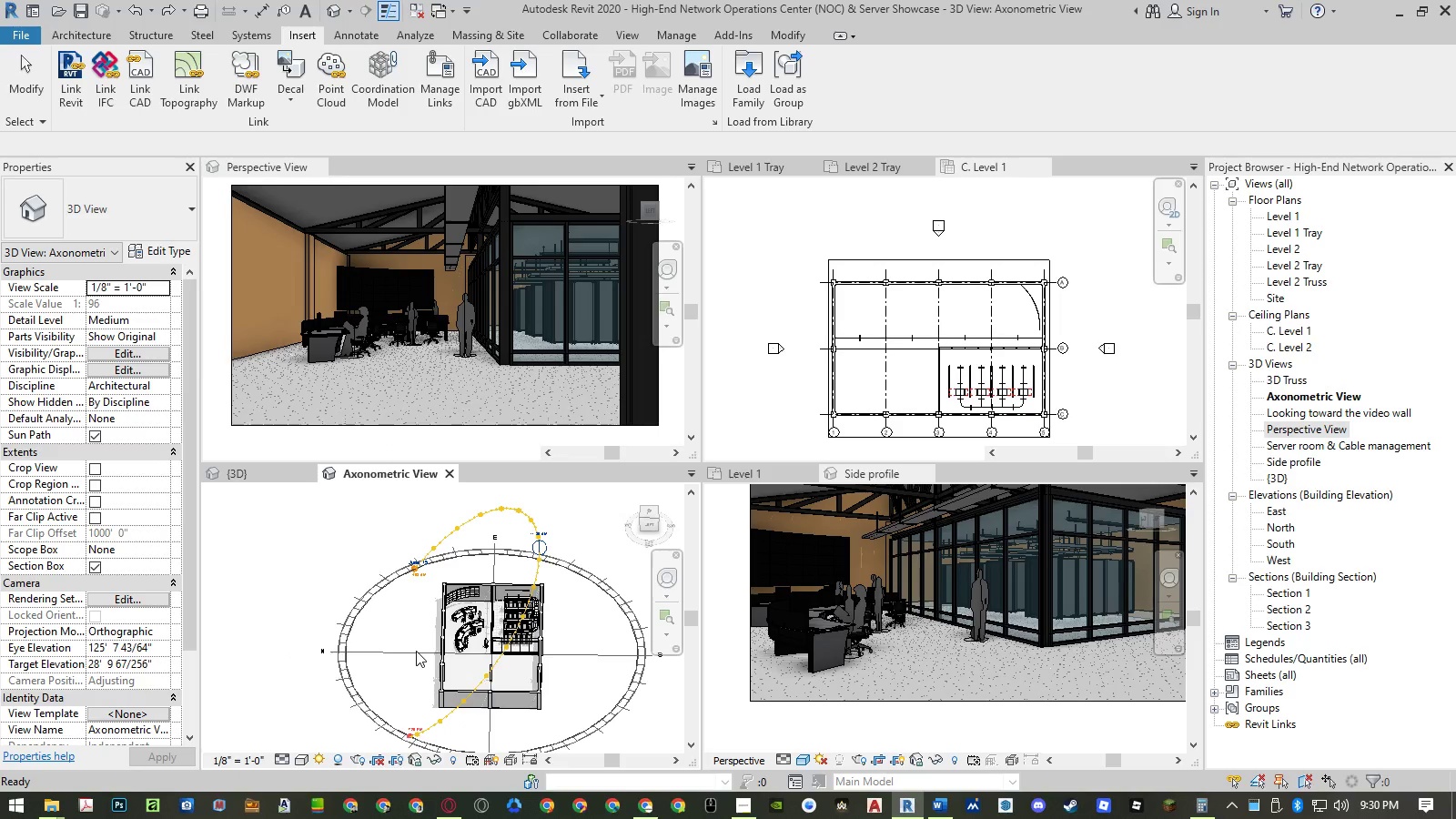 
key(Control+Z)
 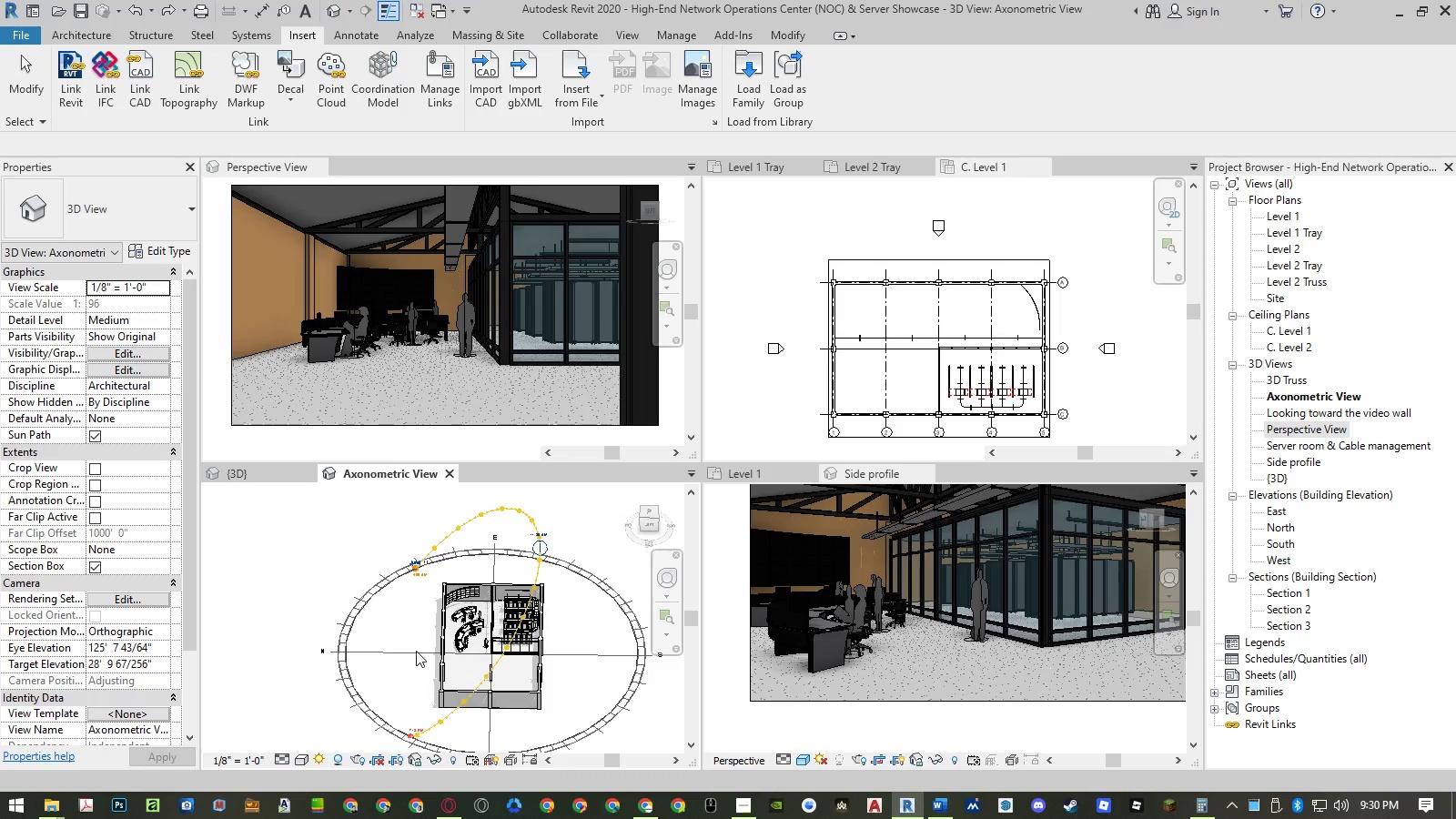 
key(Control+ControlLeft)
 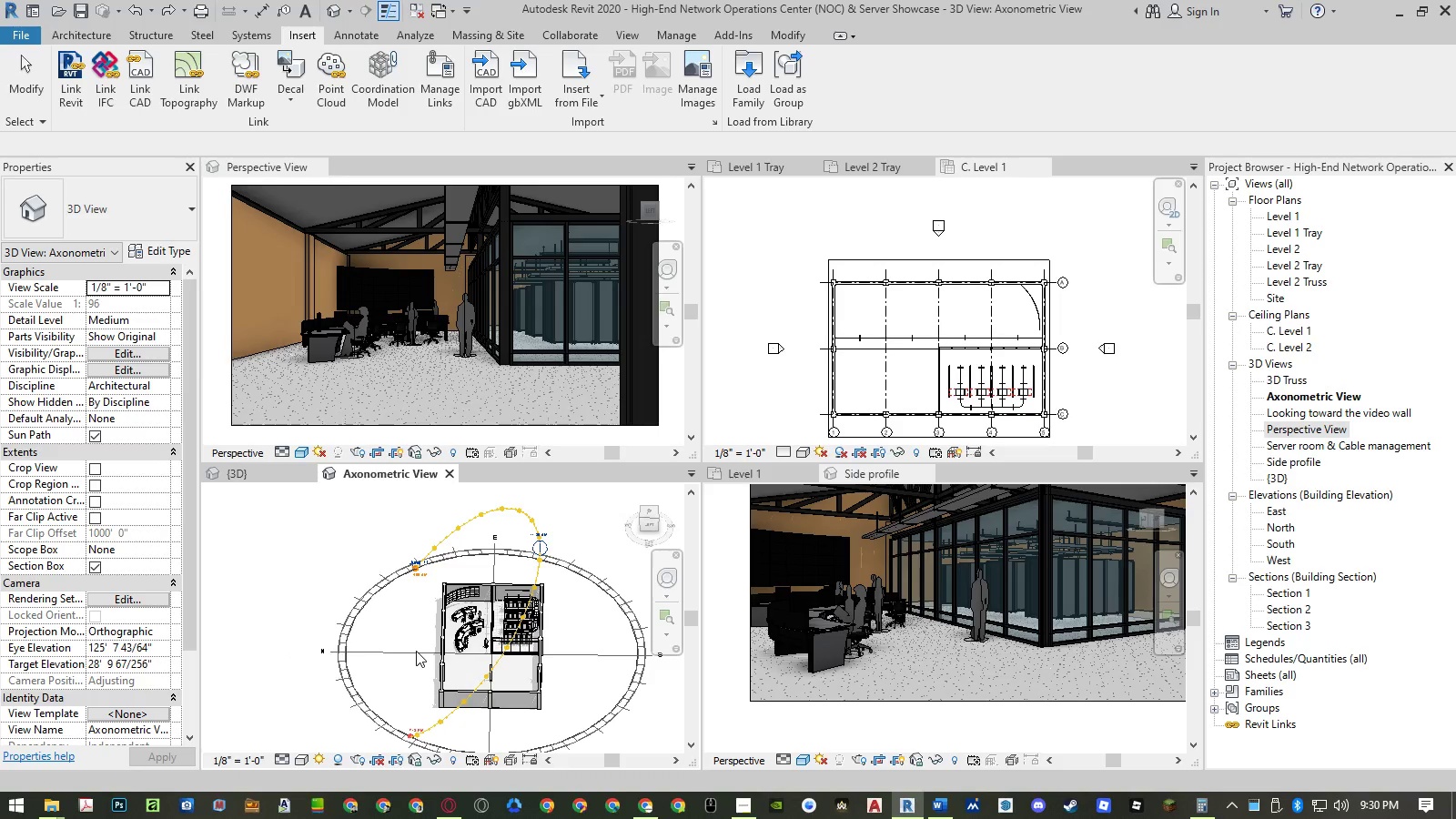 
key(Control+Z)
 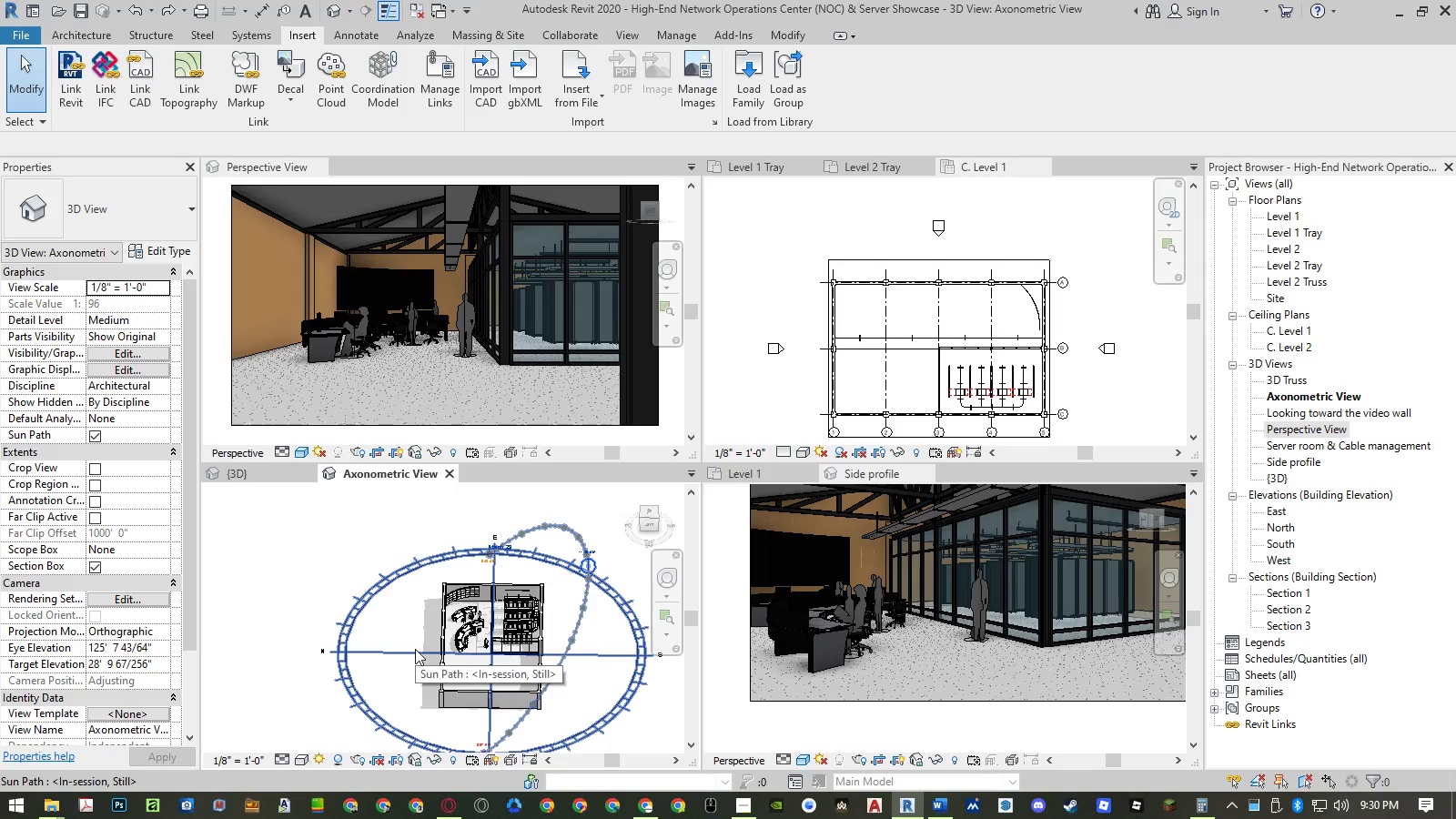 
scroll: coordinate [470, 652], scroll_direction: up, amount: 4.0
 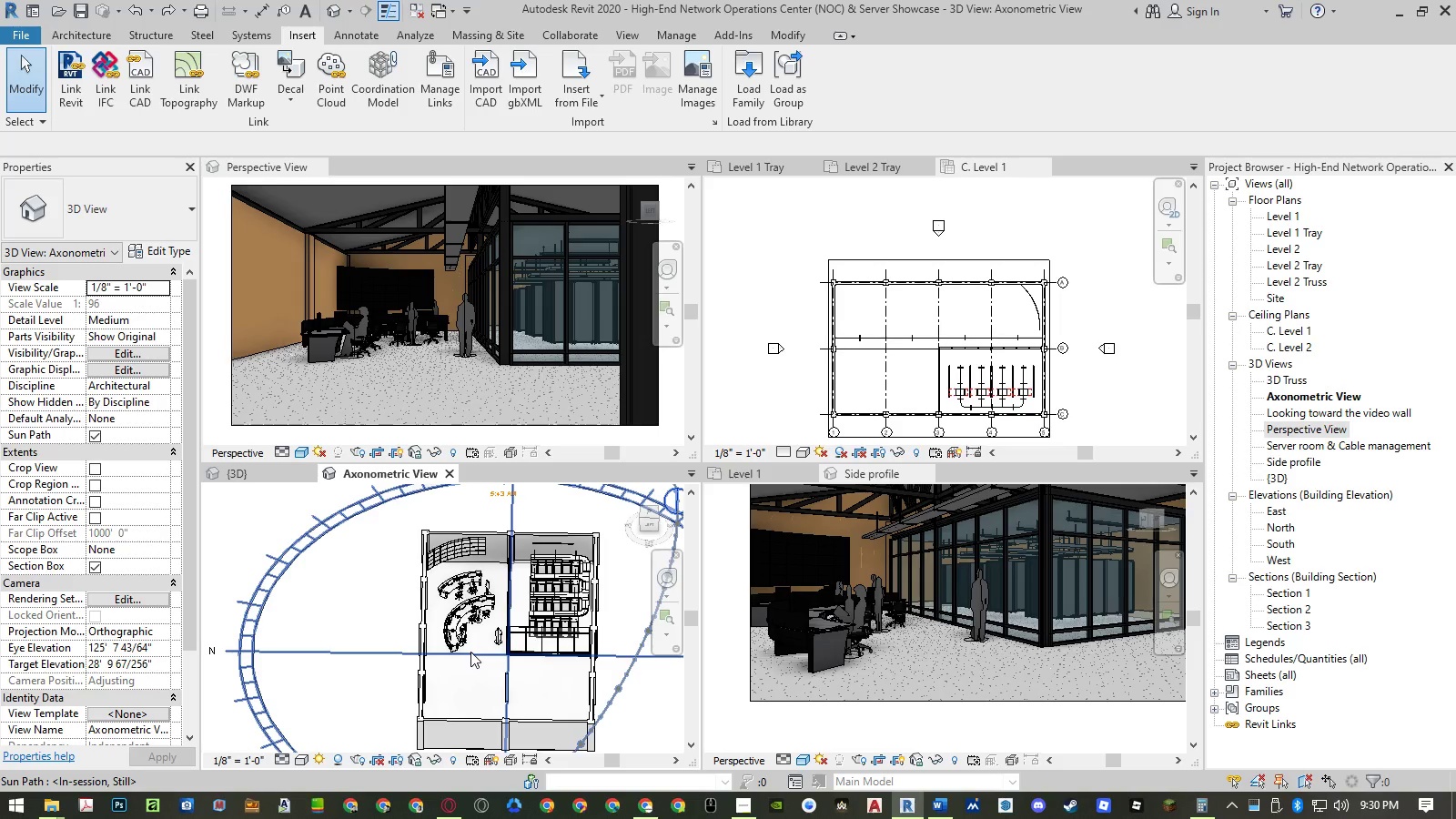 
key(Control+Z)
 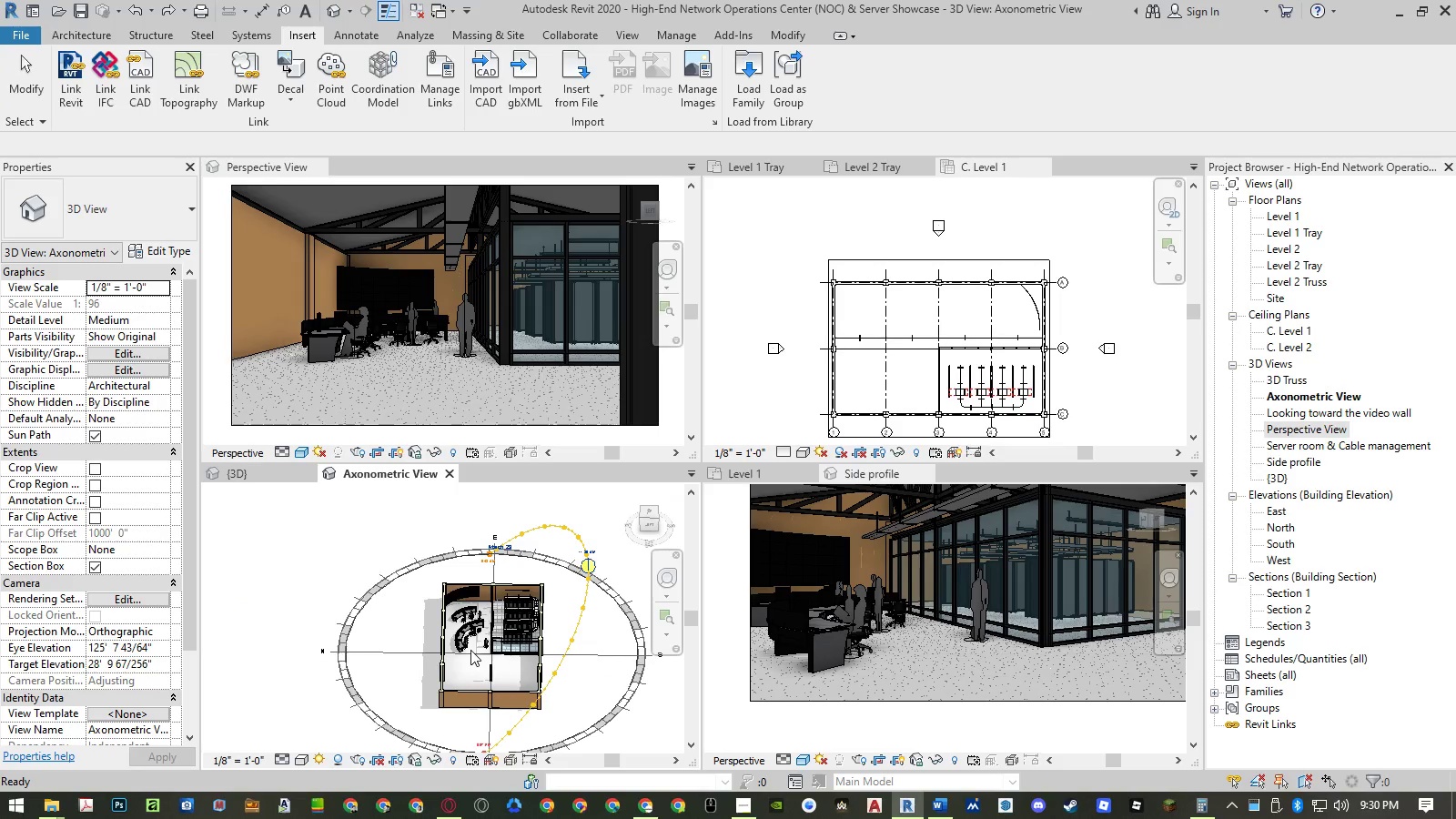 
key(Control+Z)
 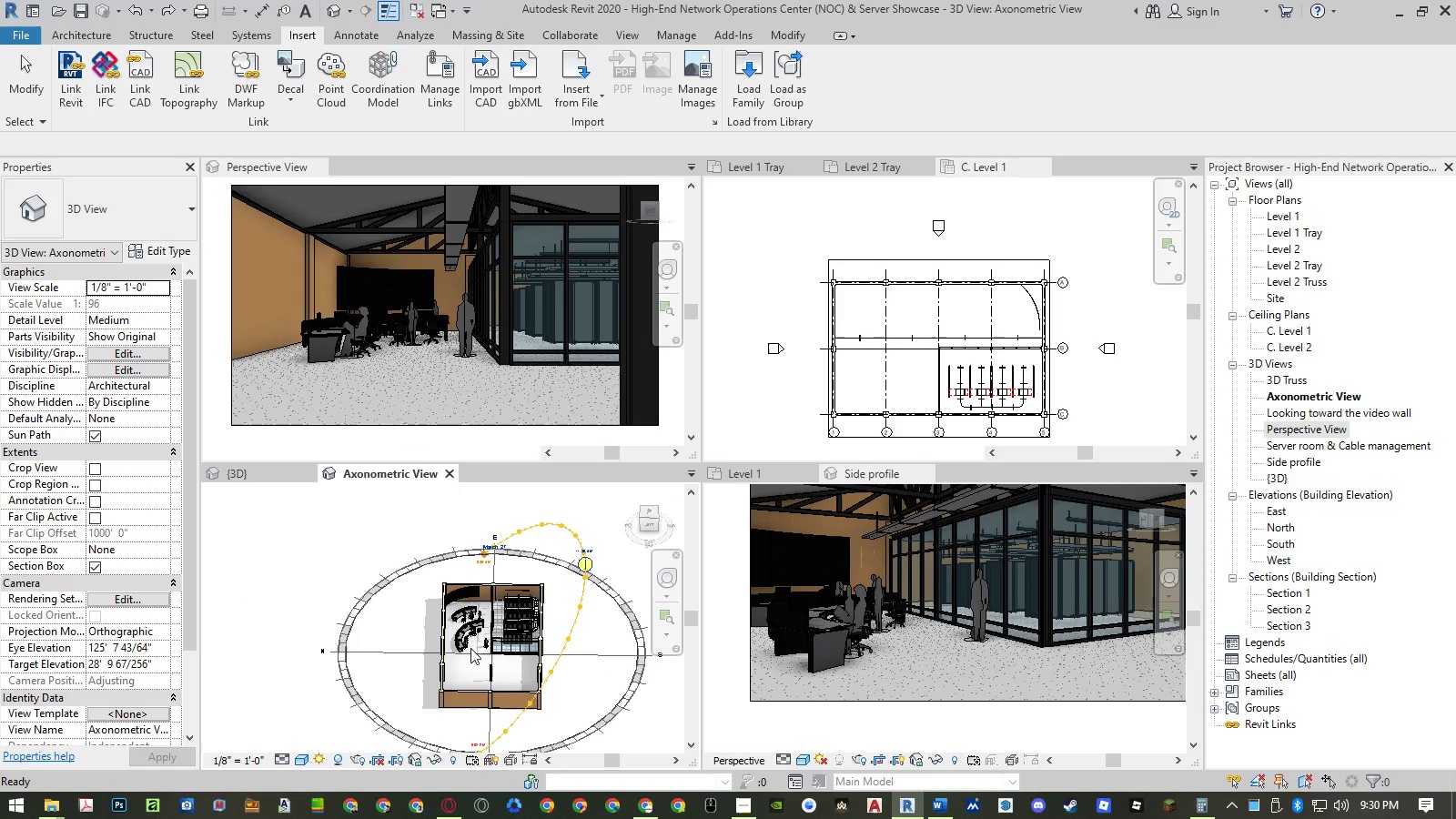 
key(Control+ControlLeft)
 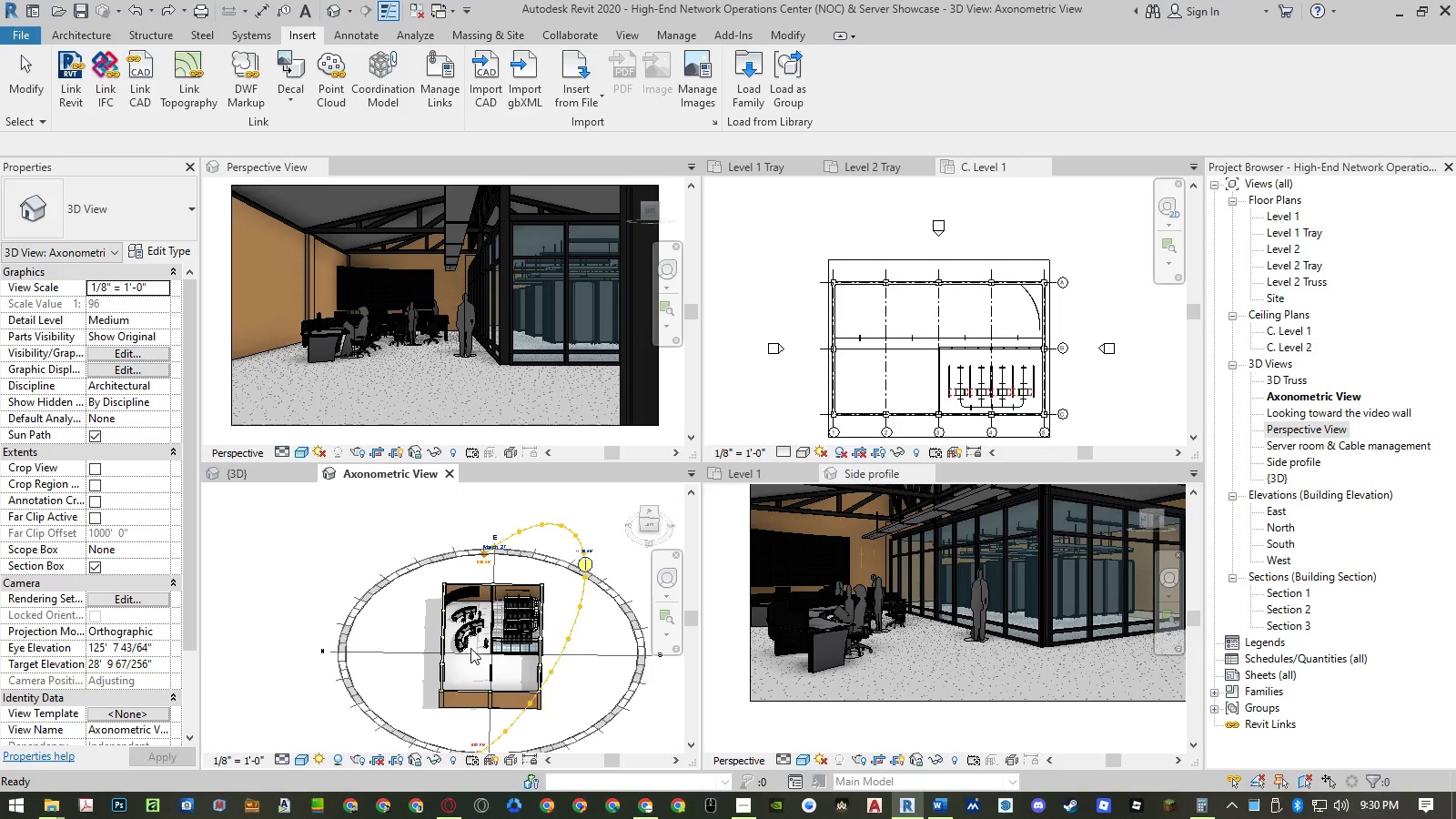 
key(Control+Z)
 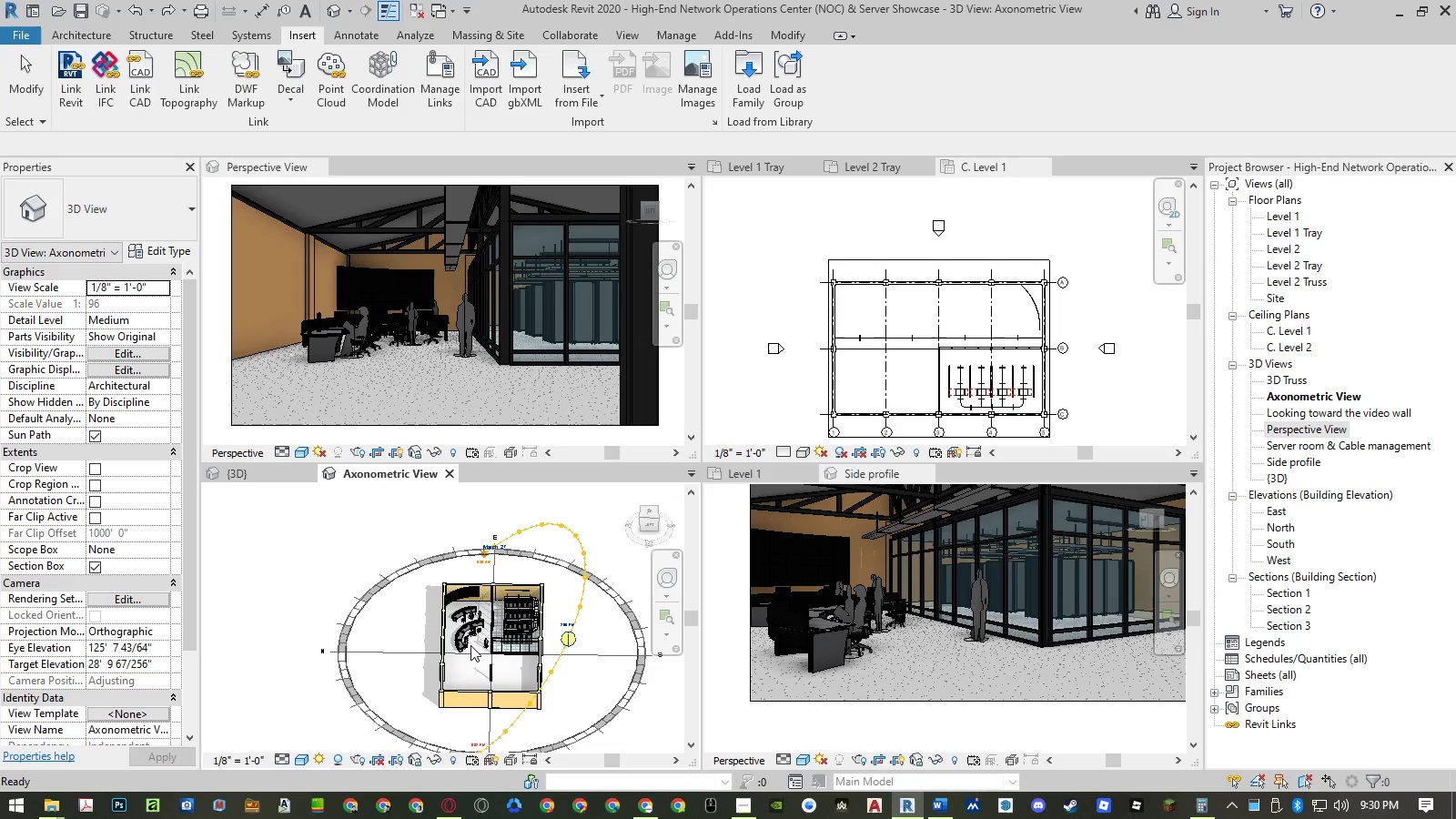 
key(Control+Z)
 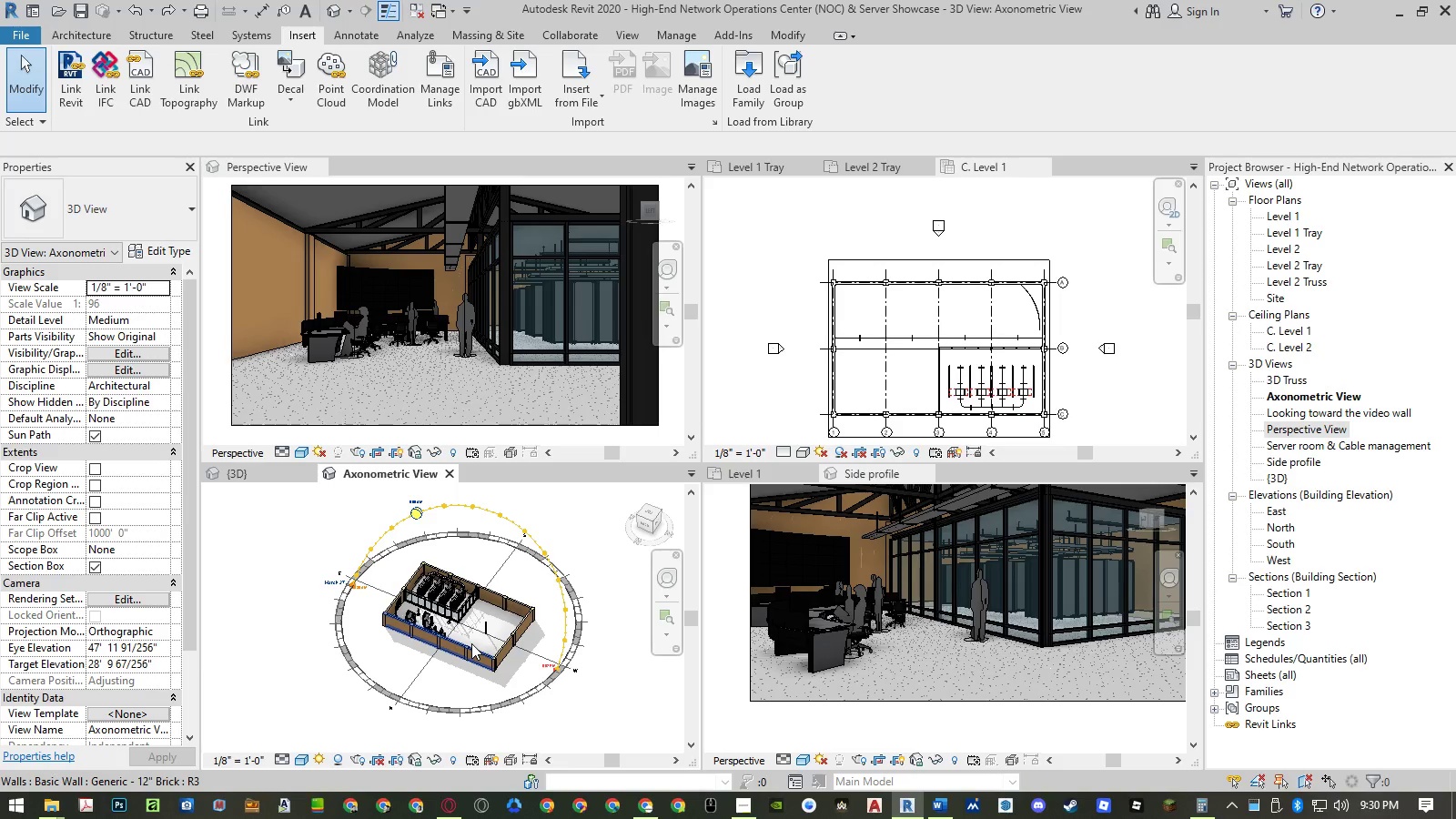 
scroll: coordinate [417, 509], scroll_direction: up, amount: 11.0
 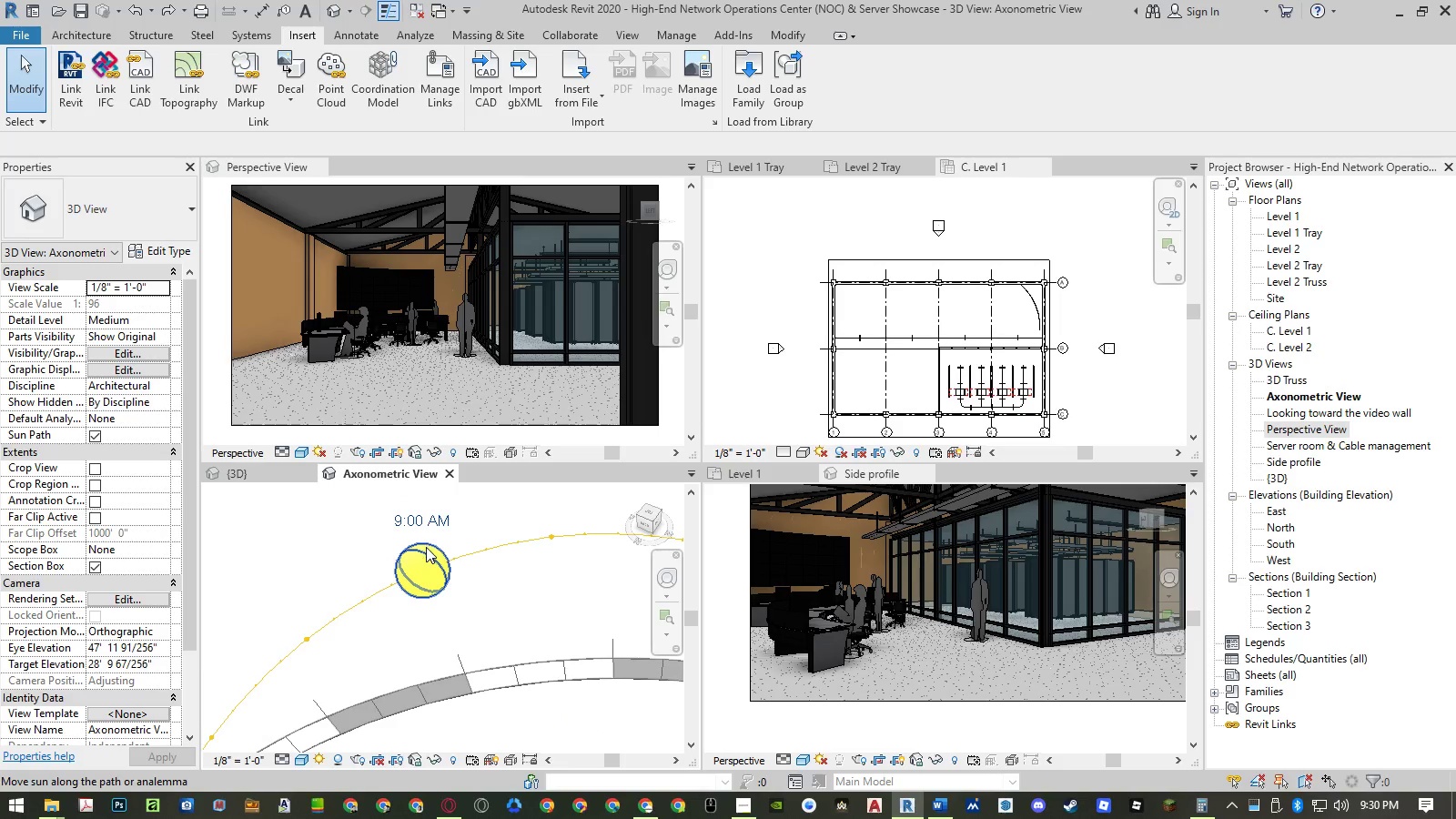 
scroll: coordinate [426, 547], scroll_direction: down, amount: 5.0
 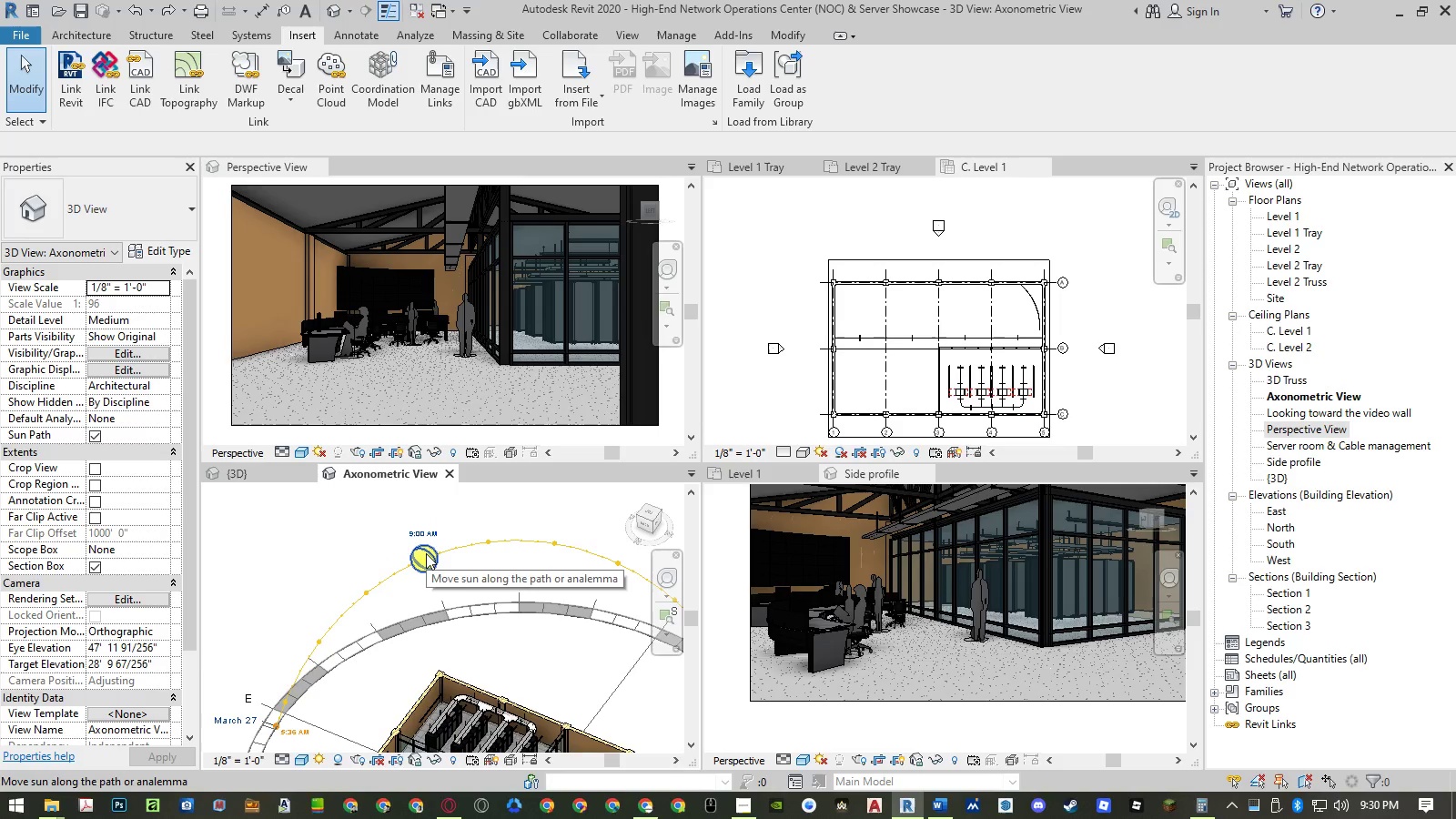 
left_click([228, 719])
 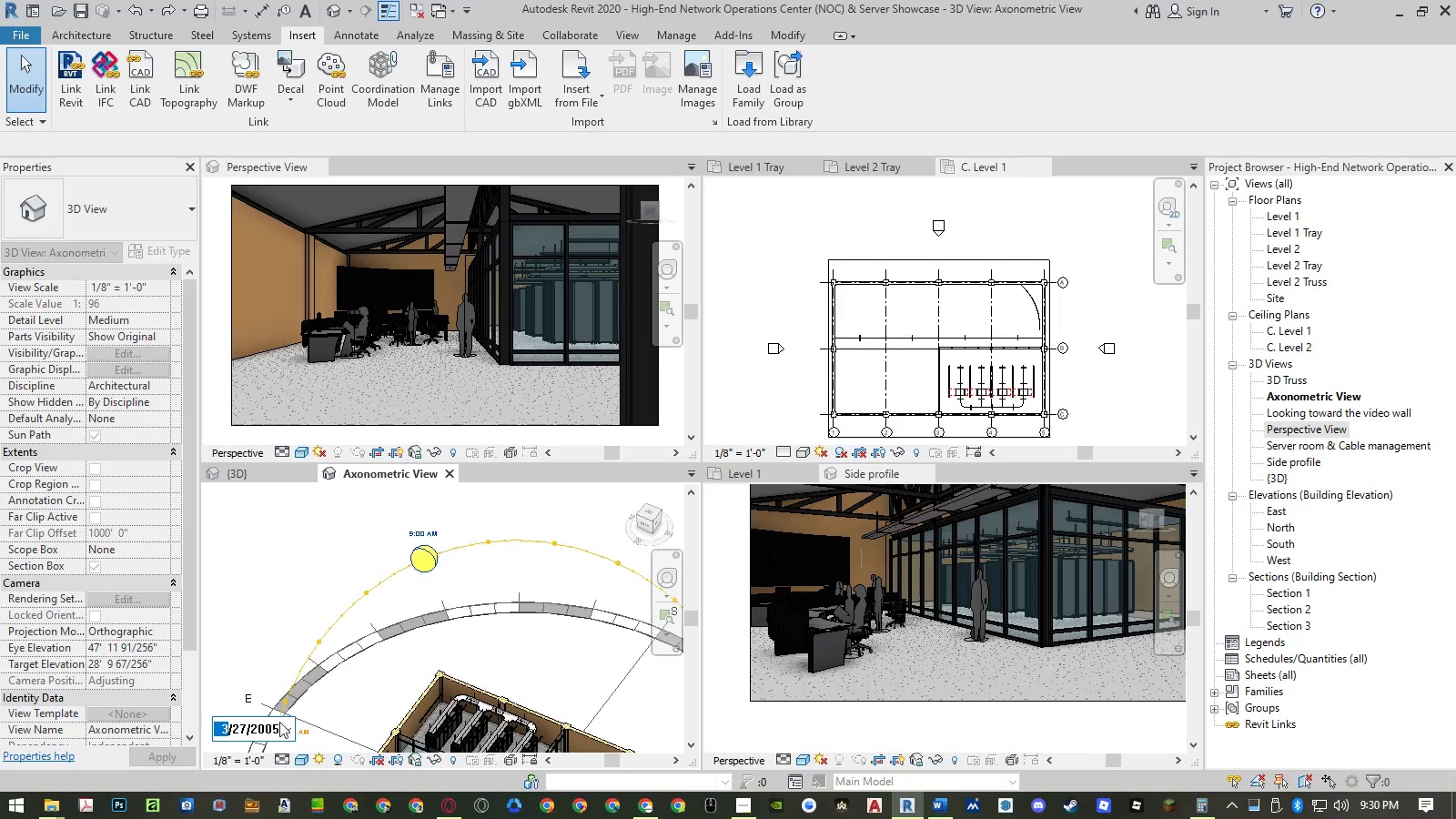 
left_click([267, 726])
 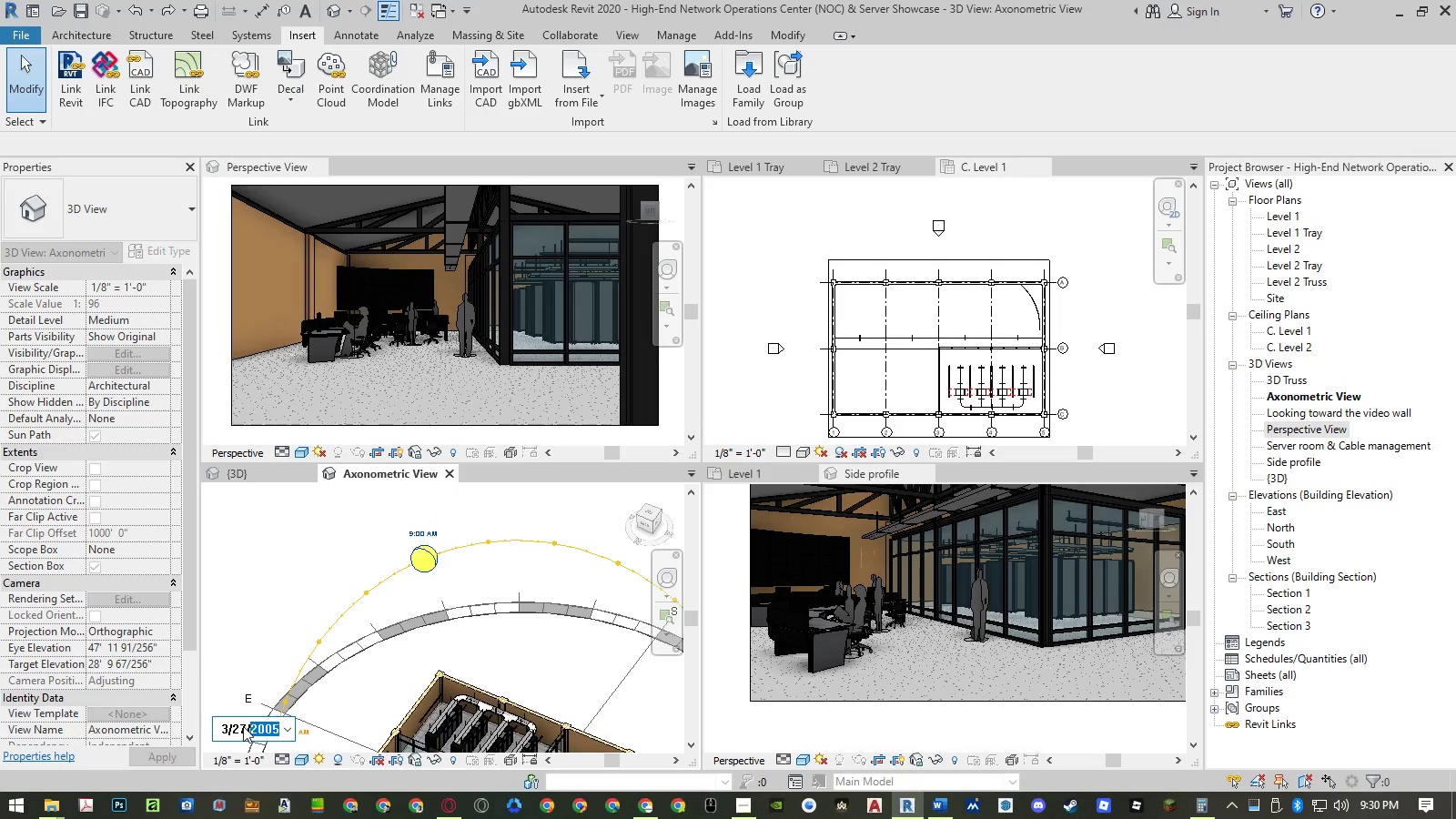 
left_click([242, 726])
 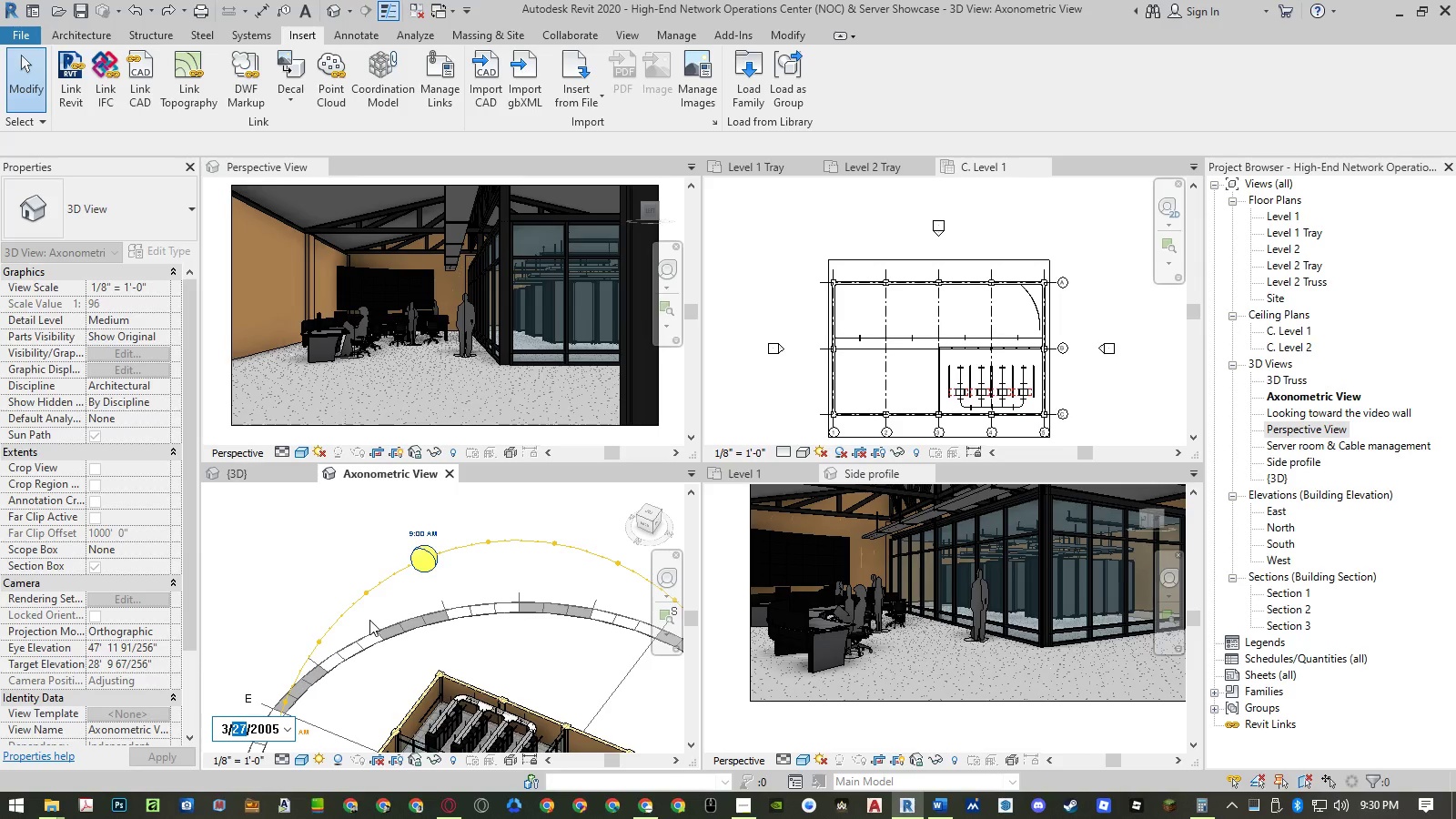 
key(Escape)
 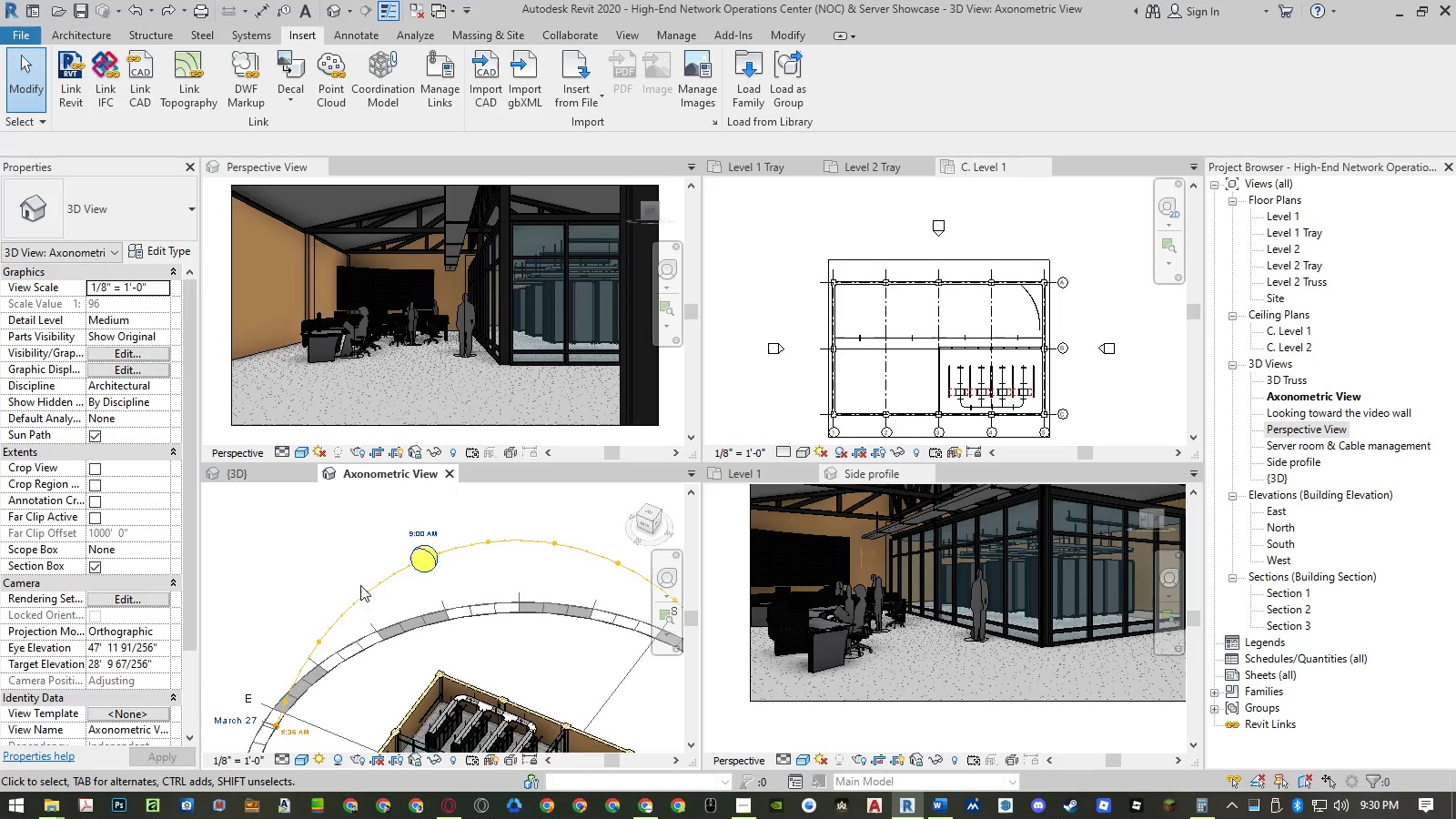 
left_click([155, 716])
 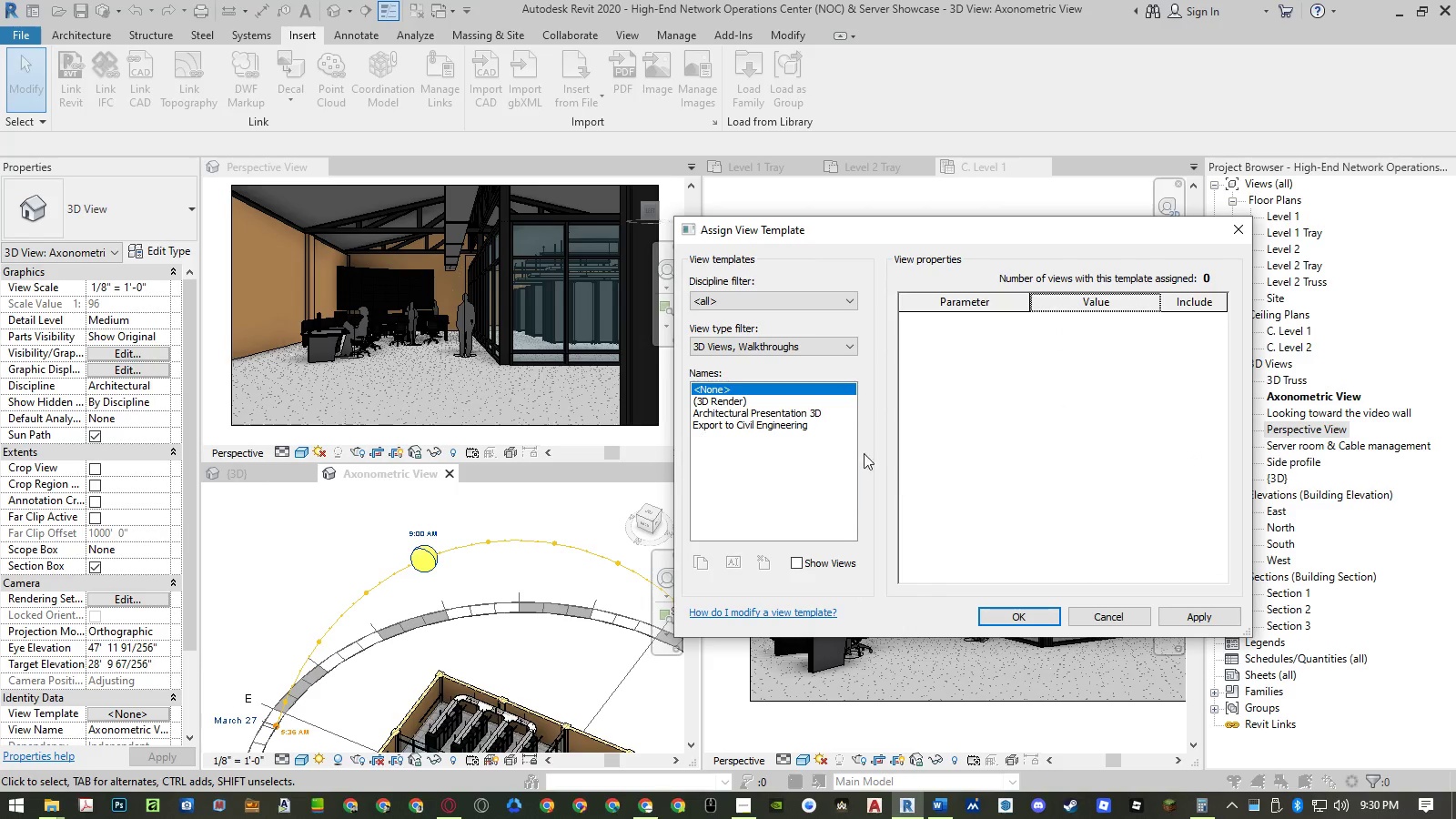 
left_click([781, 397])
 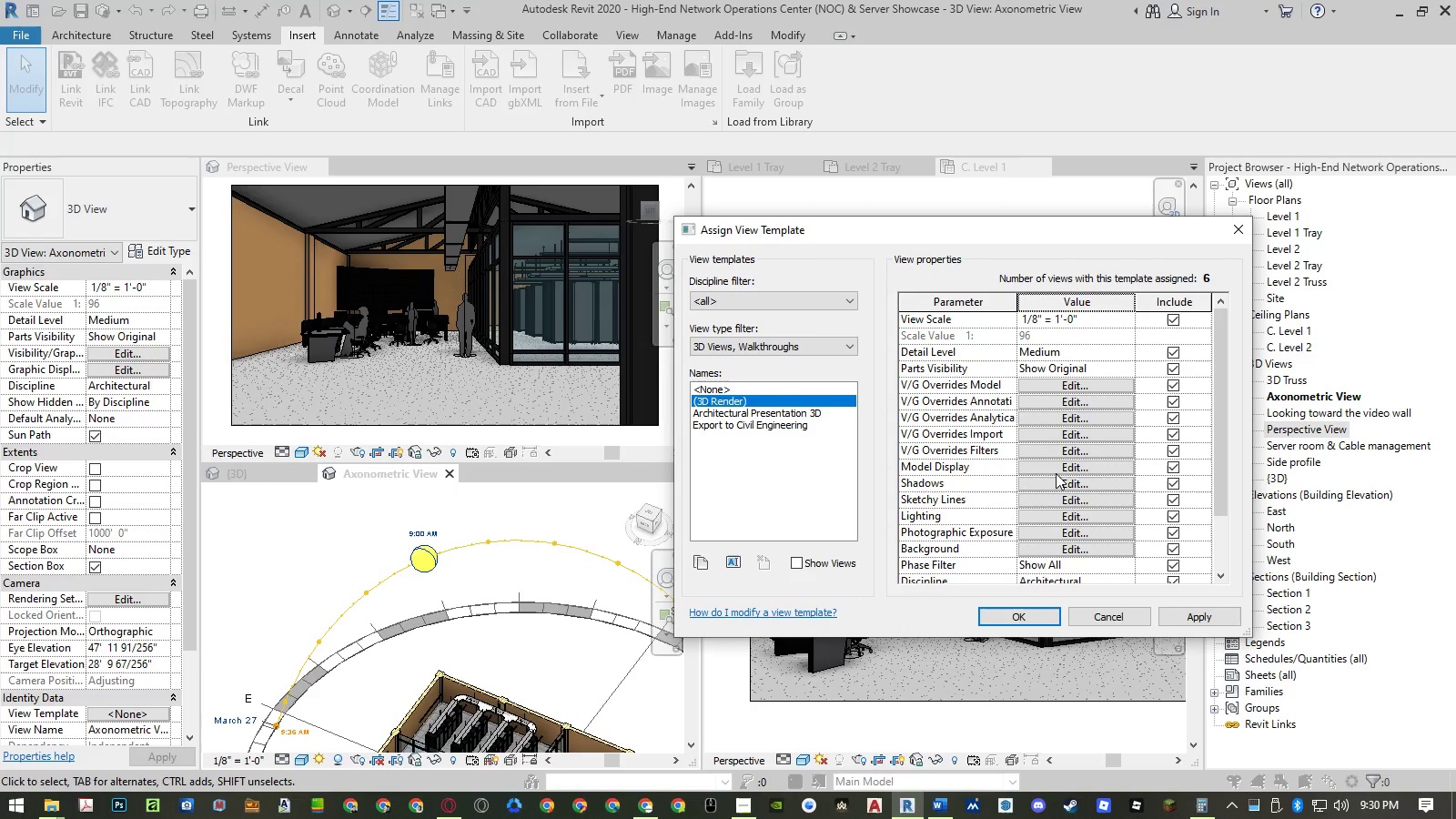 
scroll: coordinate [1069, 533], scroll_direction: down, amount: 5.0
 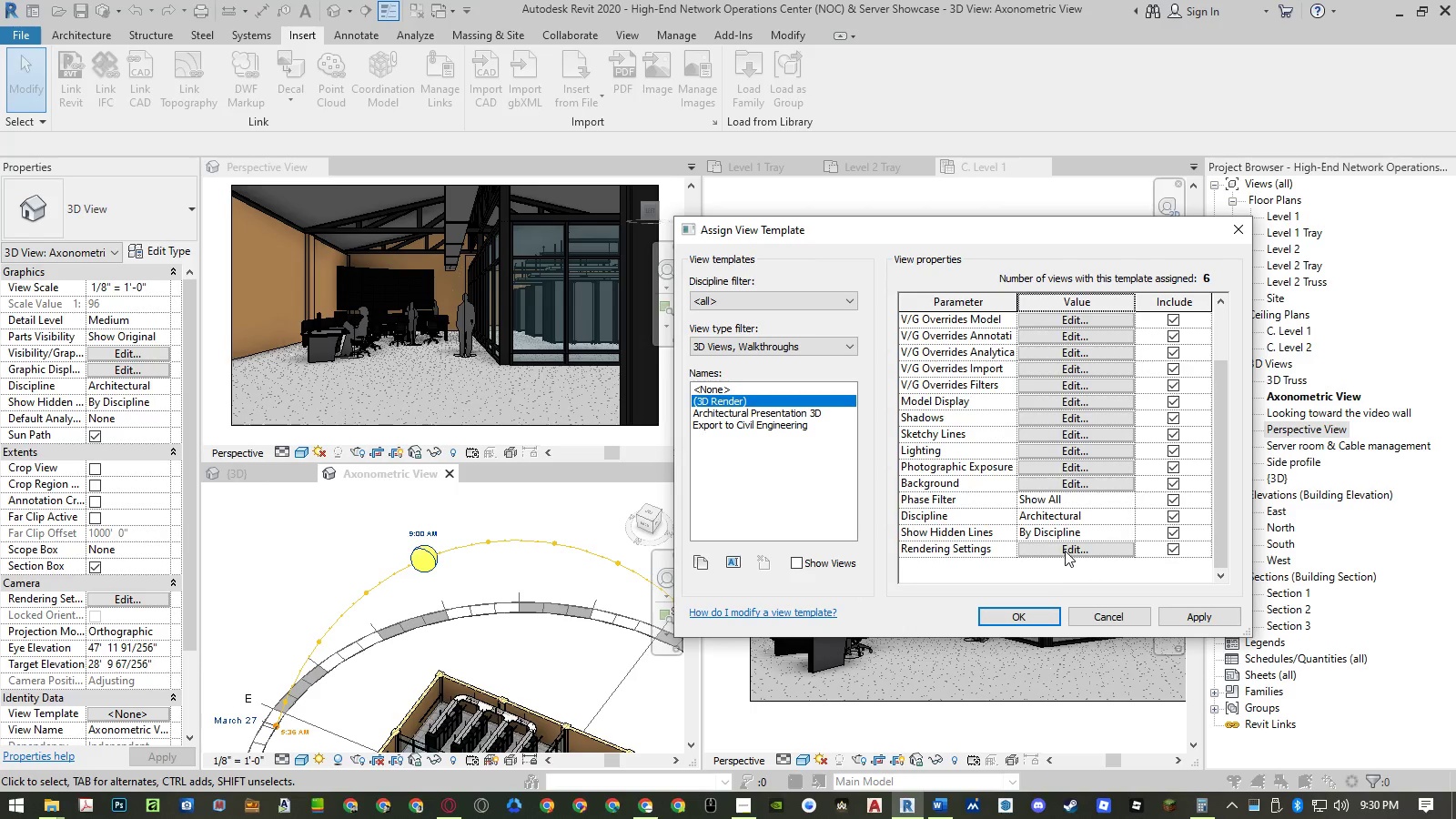 
left_click([1065, 551])
 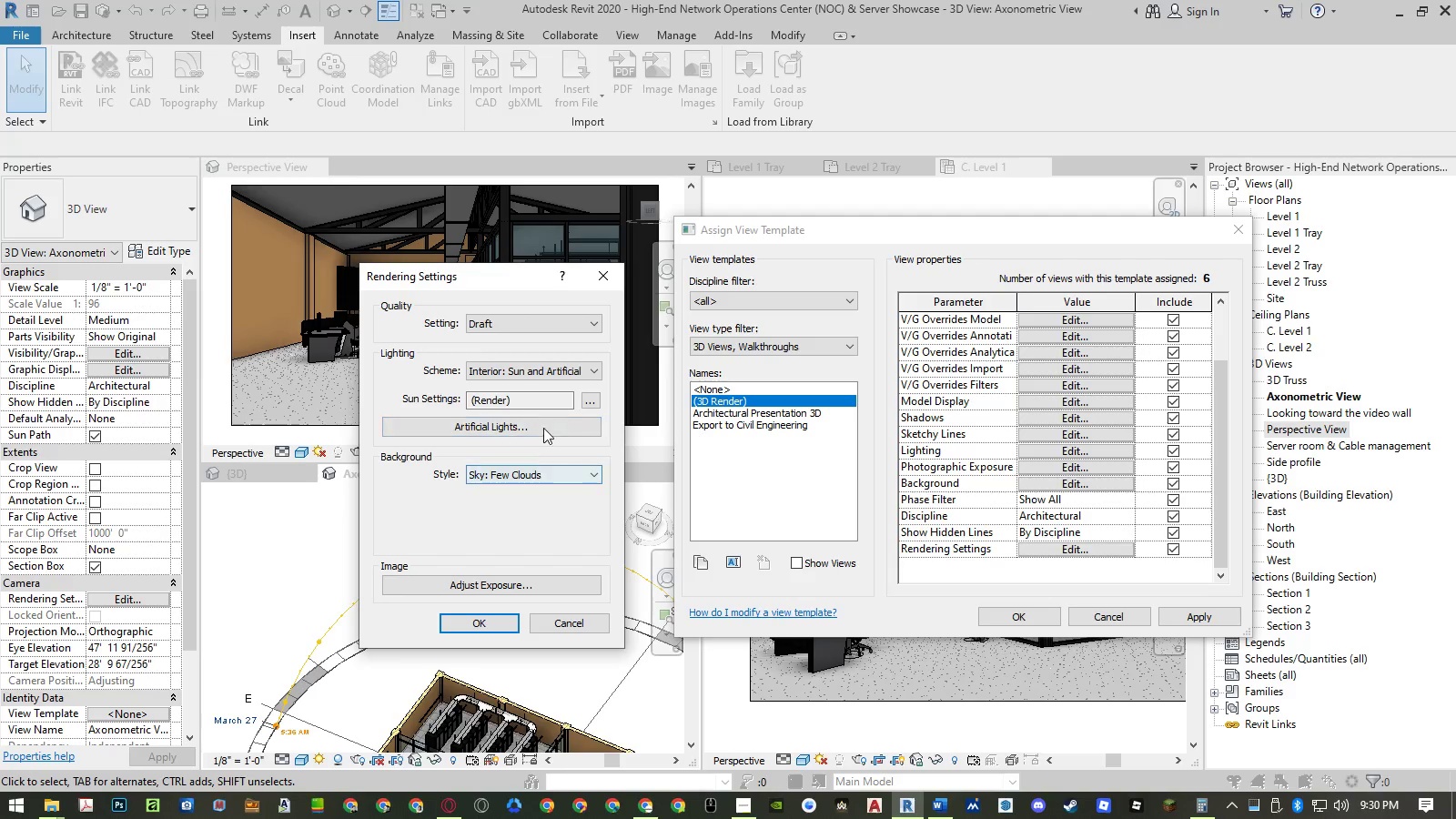 
left_click([595, 400])
 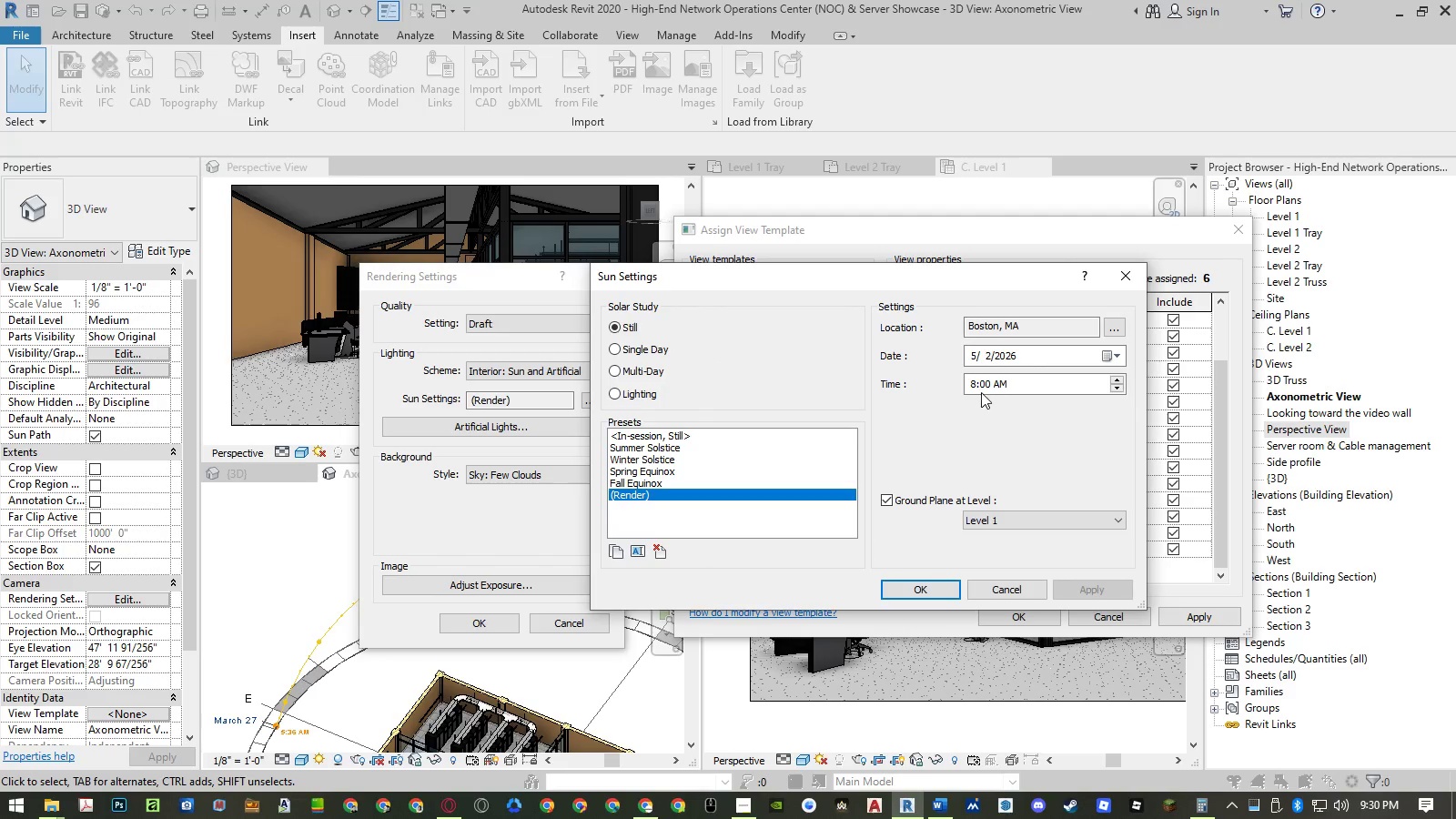 
left_click([973, 381])
 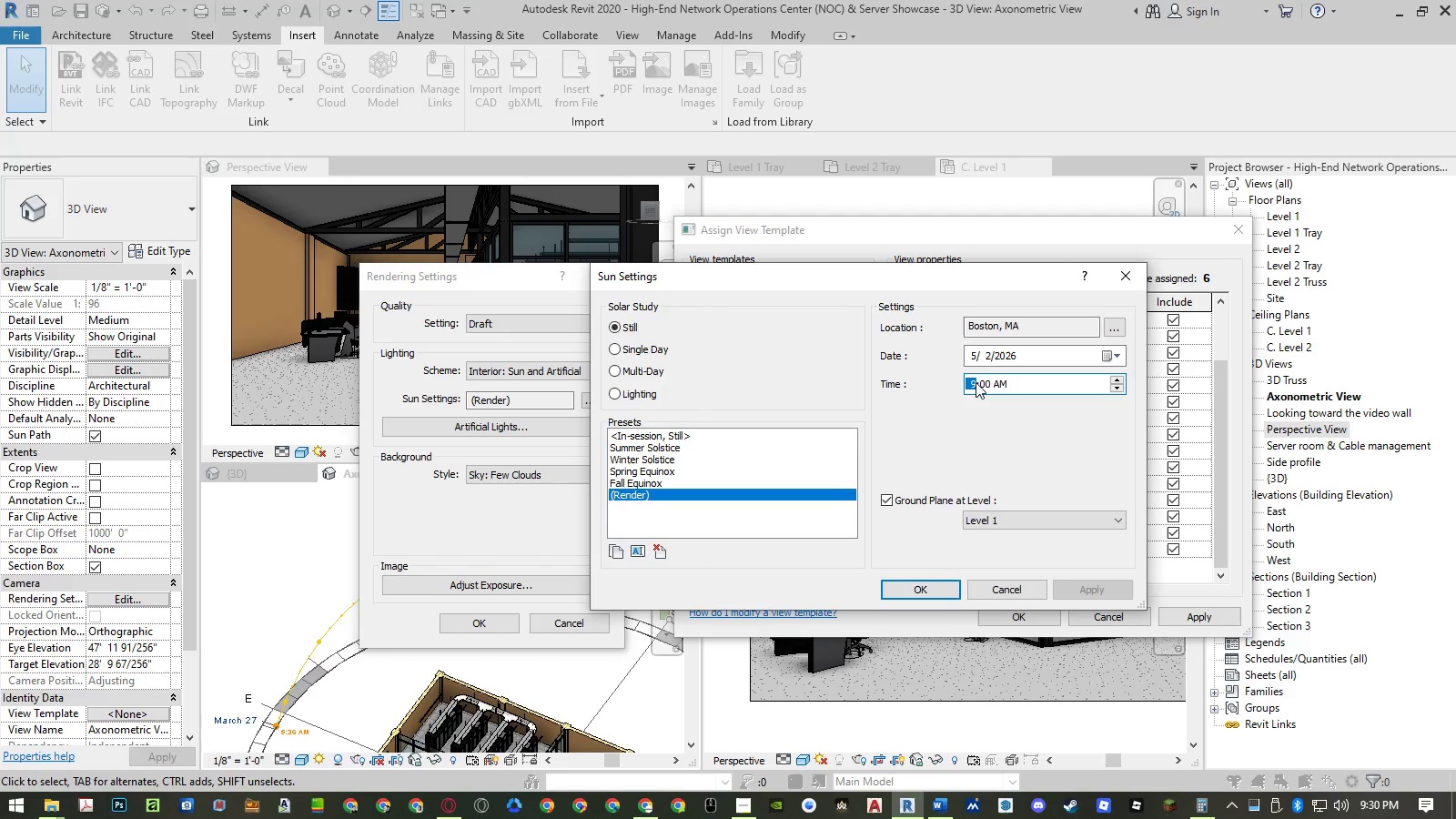 
key(Numpad9)
 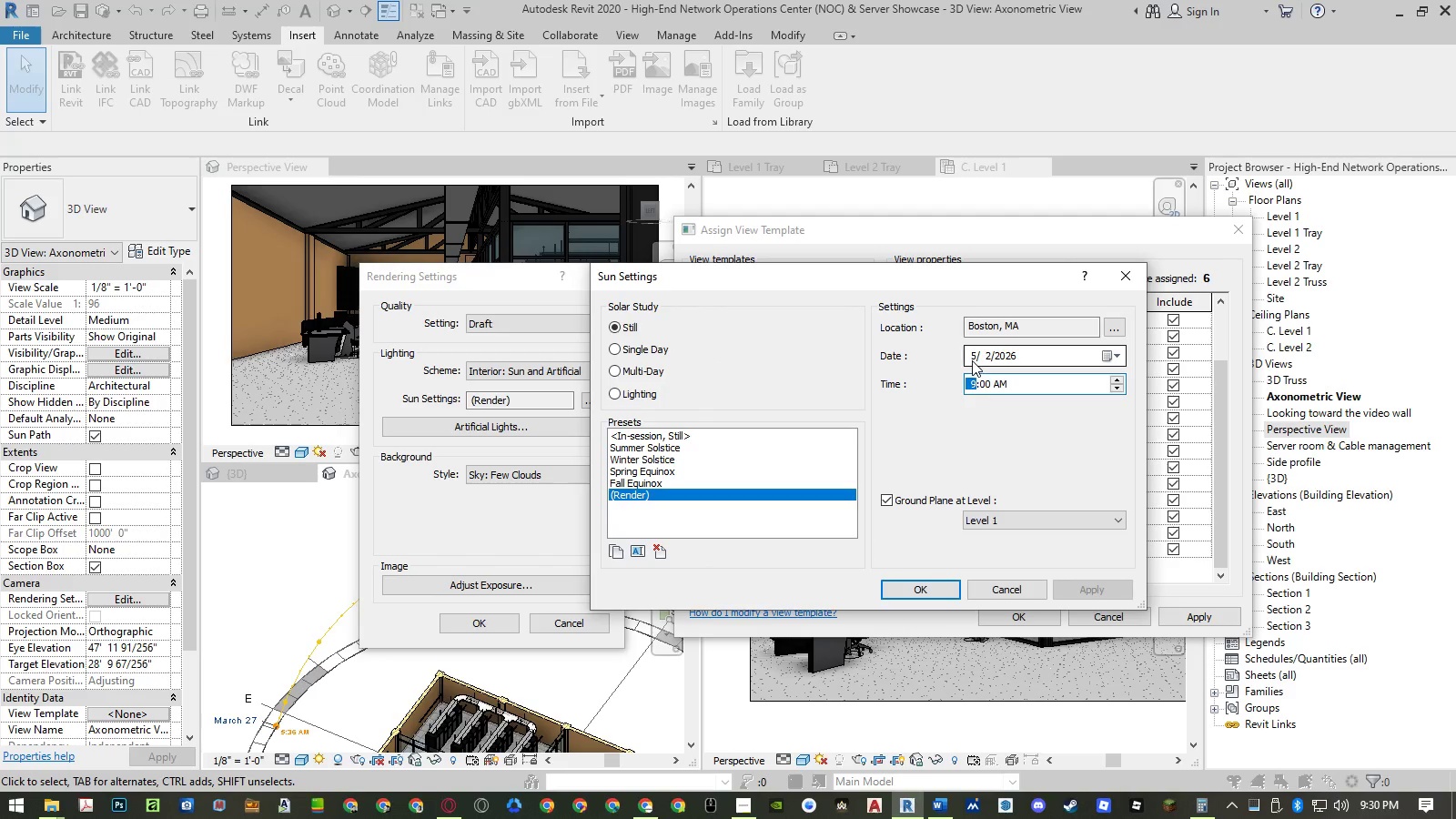 
left_click([972, 359])
 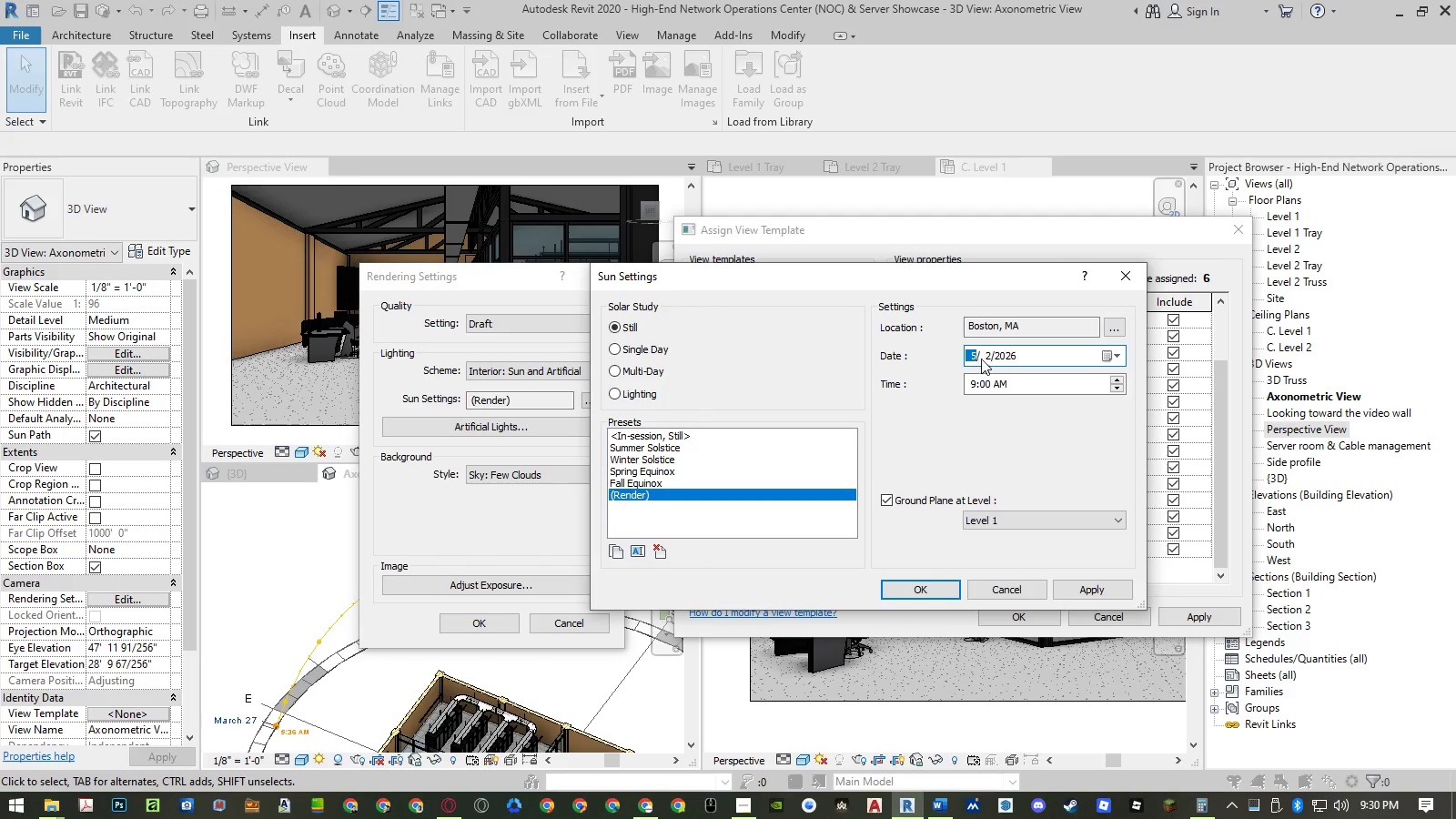 
key(Numpad1)
 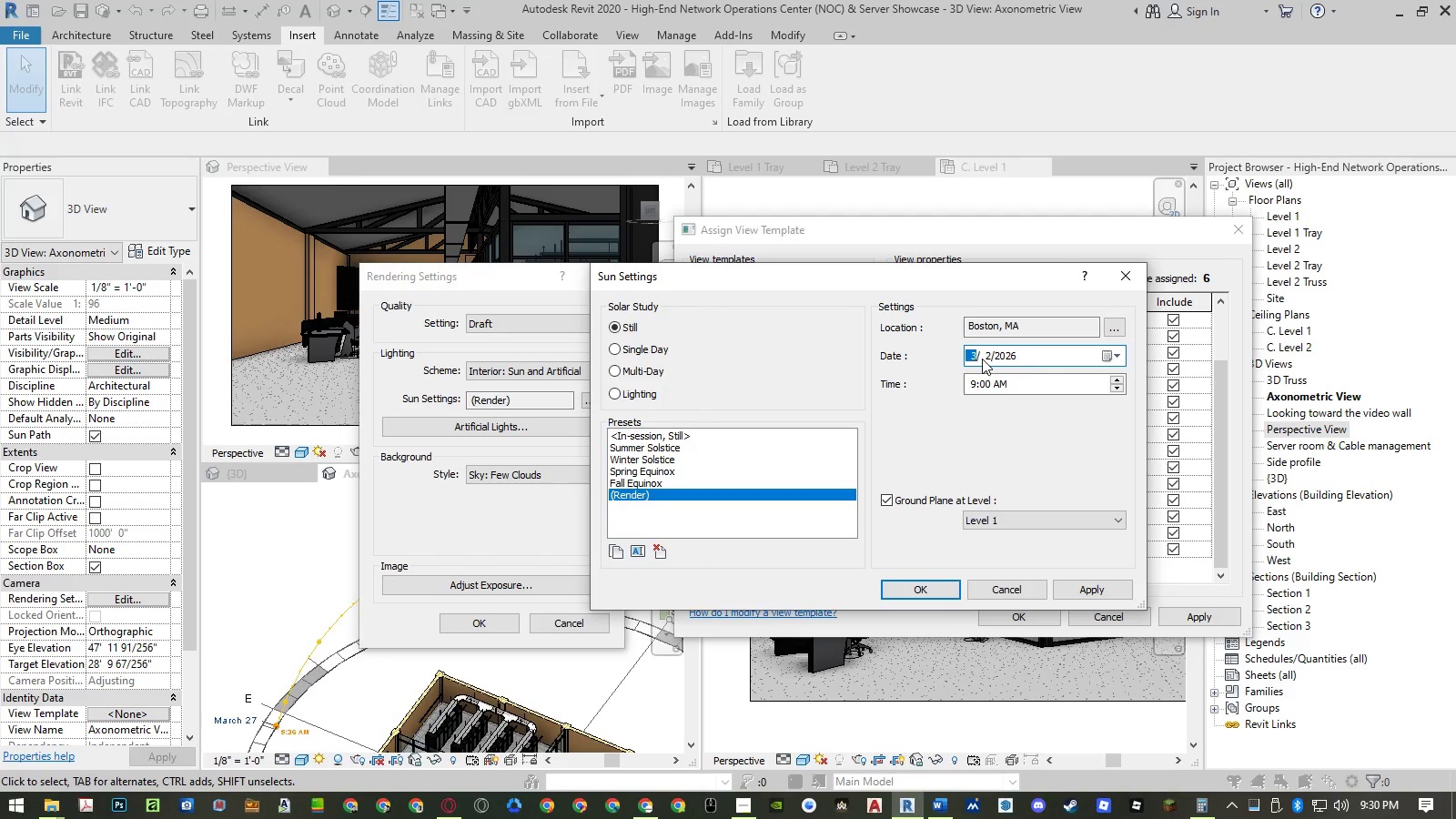 
key(Numpad3)
 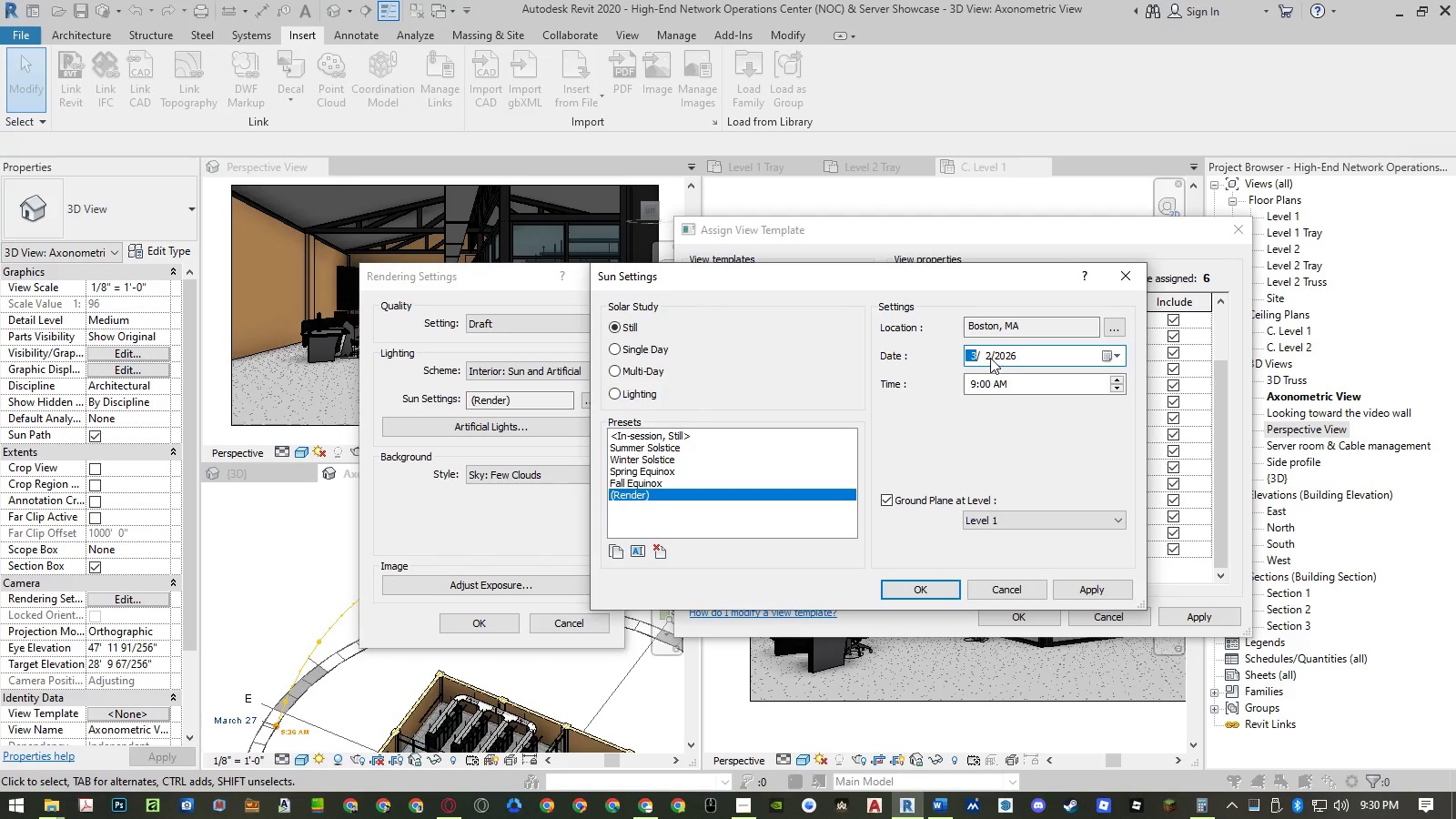 
left_click([990, 358])
 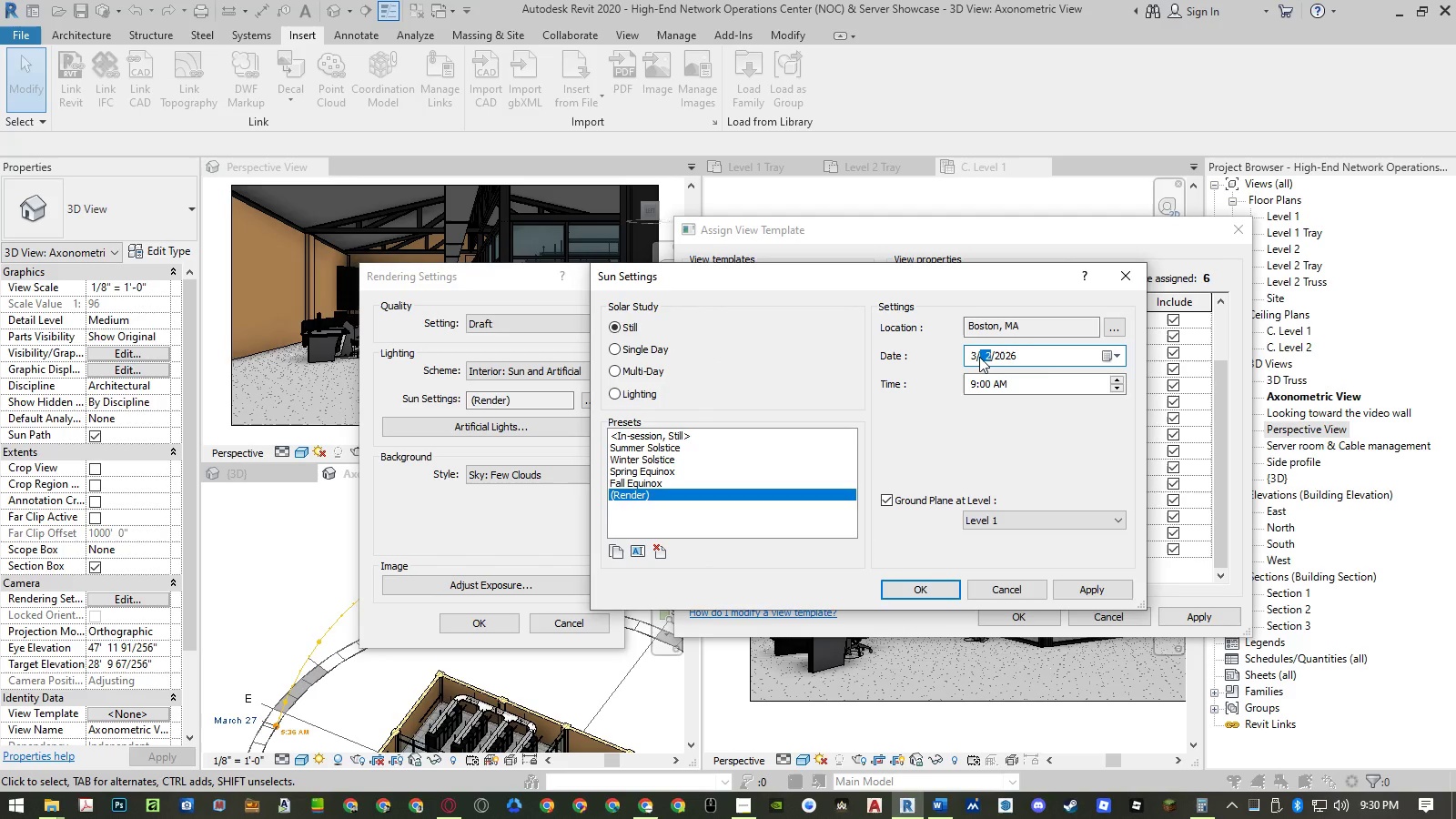 
key(Numpad2)
 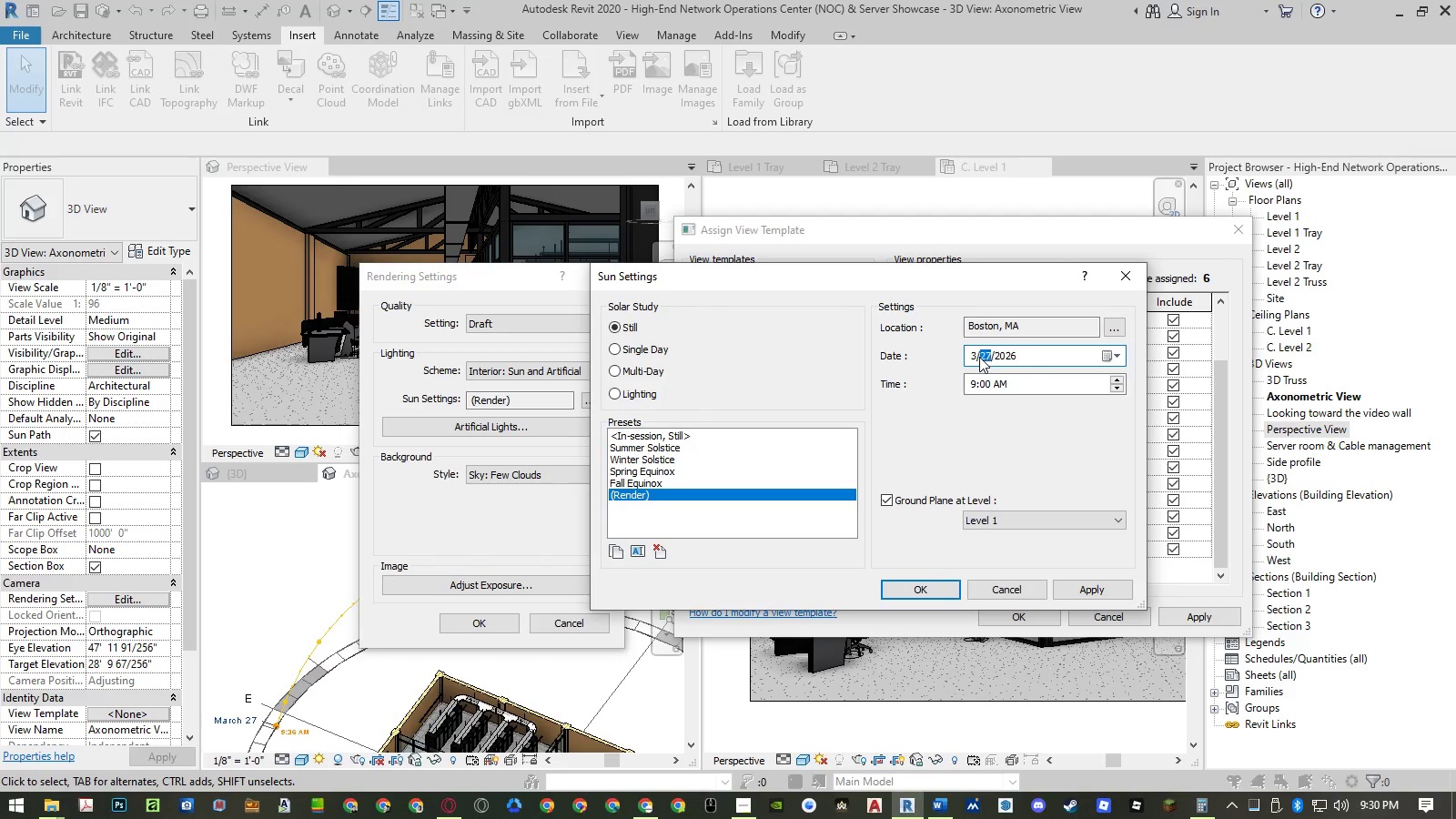 
key(Numpad7)
 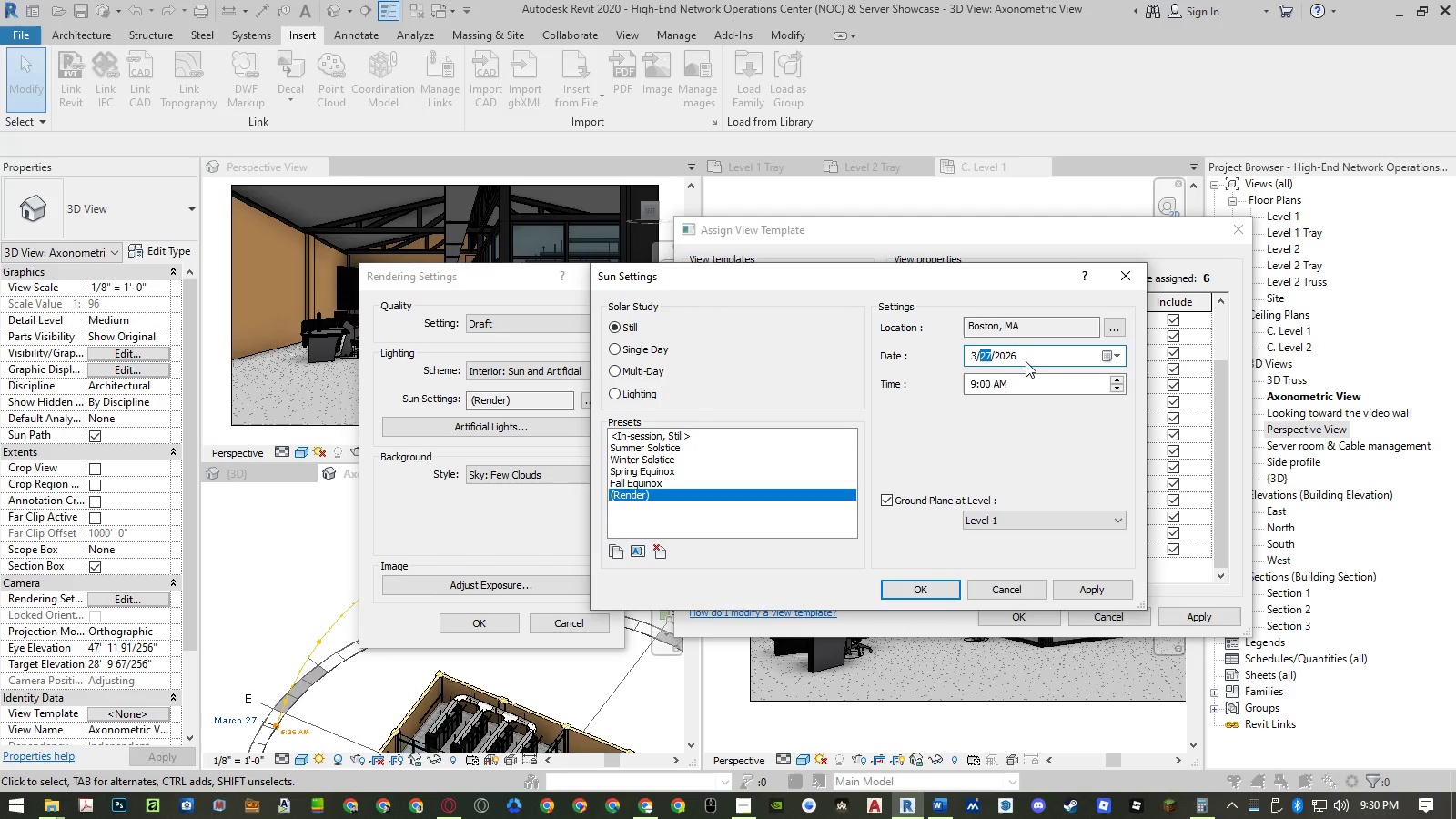 
left_click([1028, 359])
 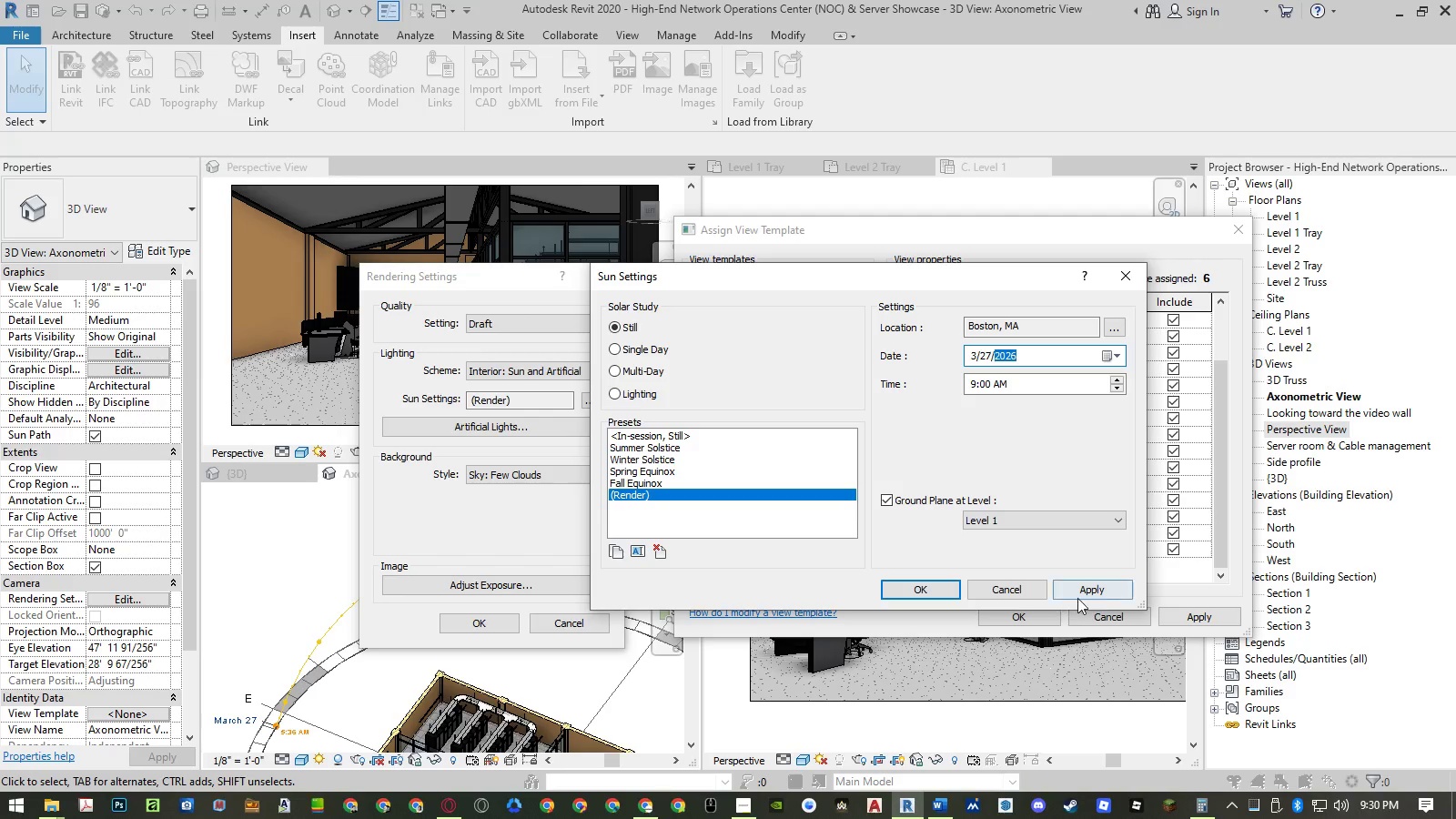 
left_click([1080, 591])
 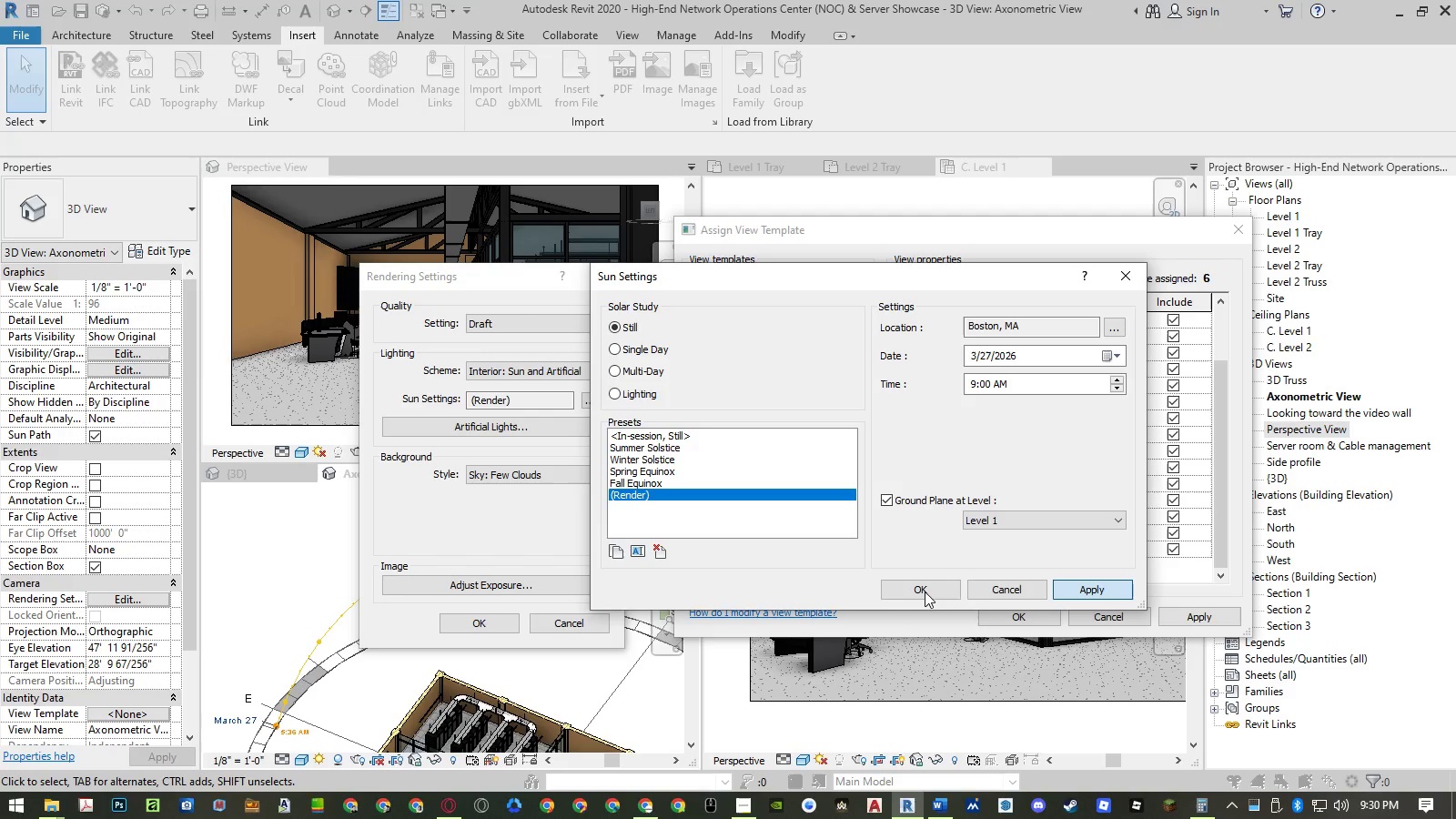 
left_click([925, 592])
 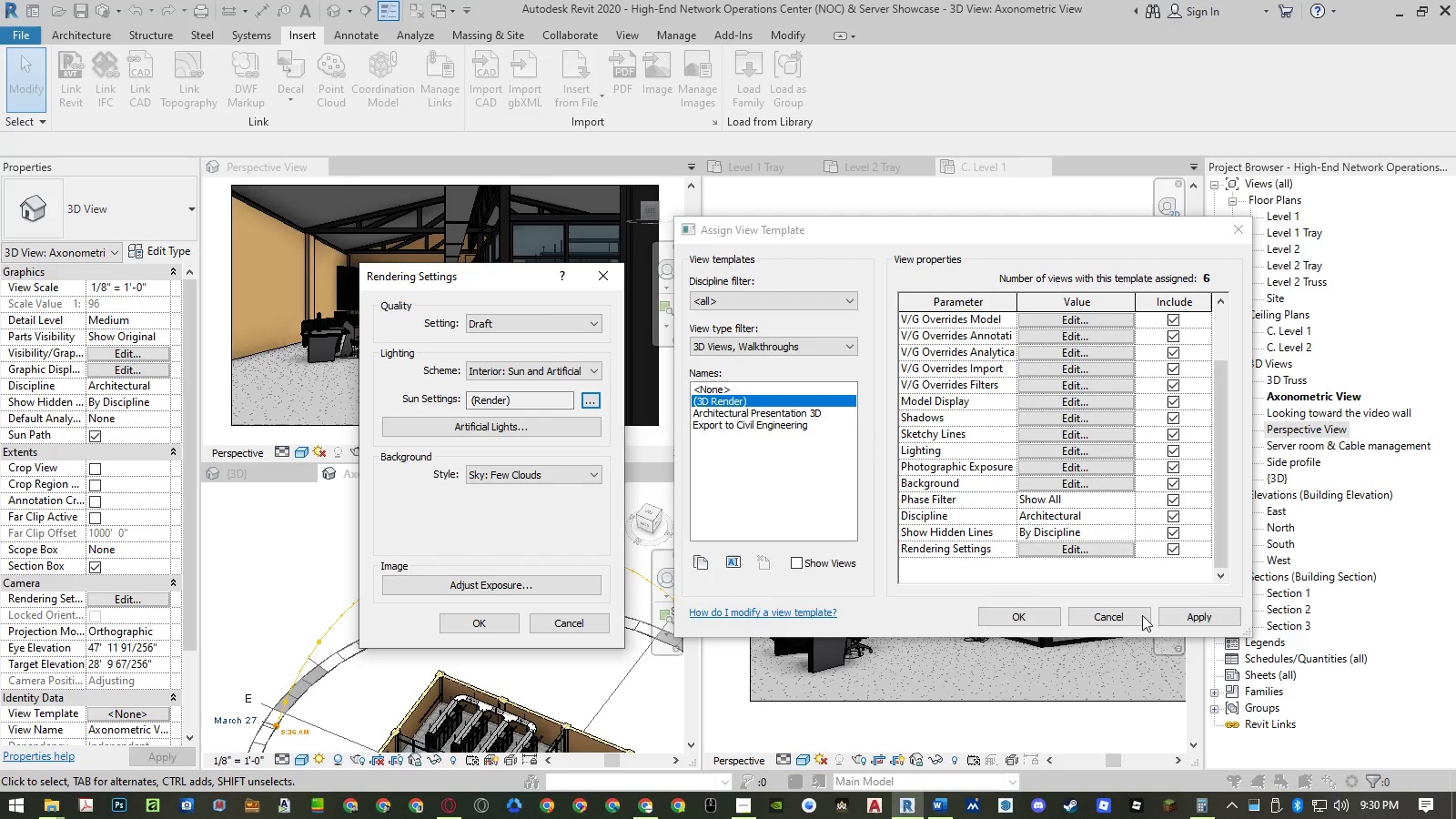 
left_click([1189, 615])
 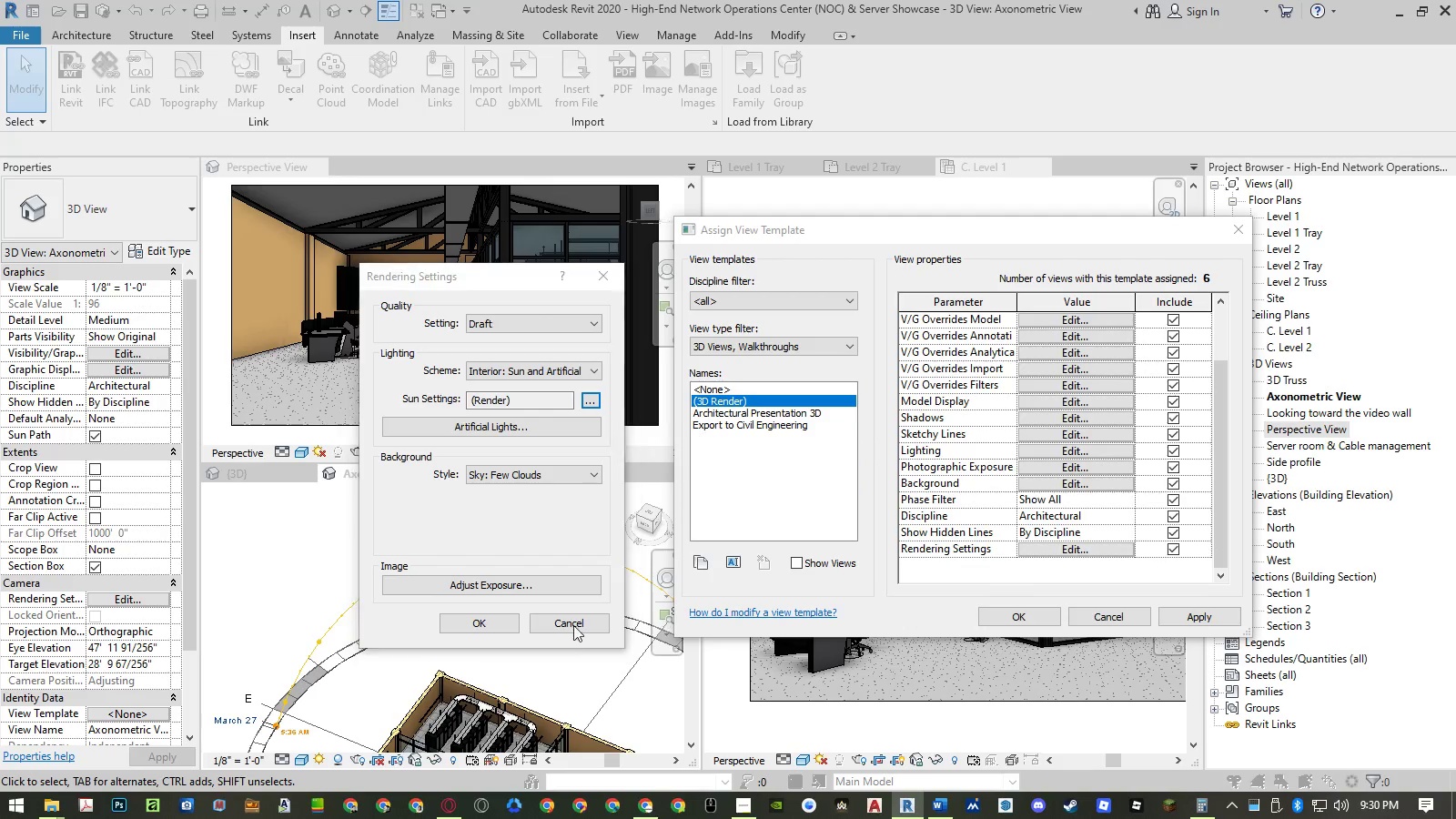 
left_click([513, 622])
 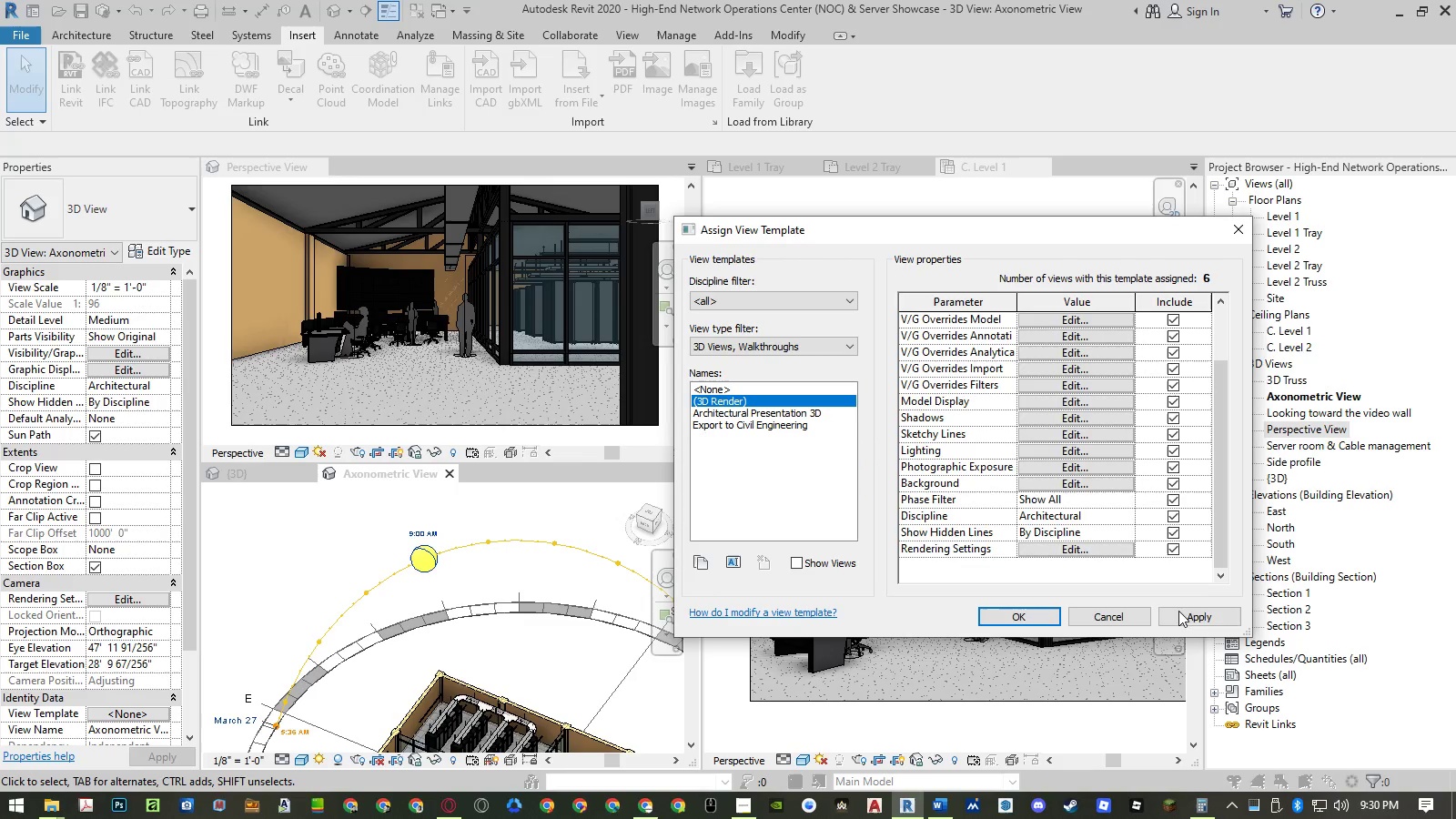 
left_click([1194, 611])
 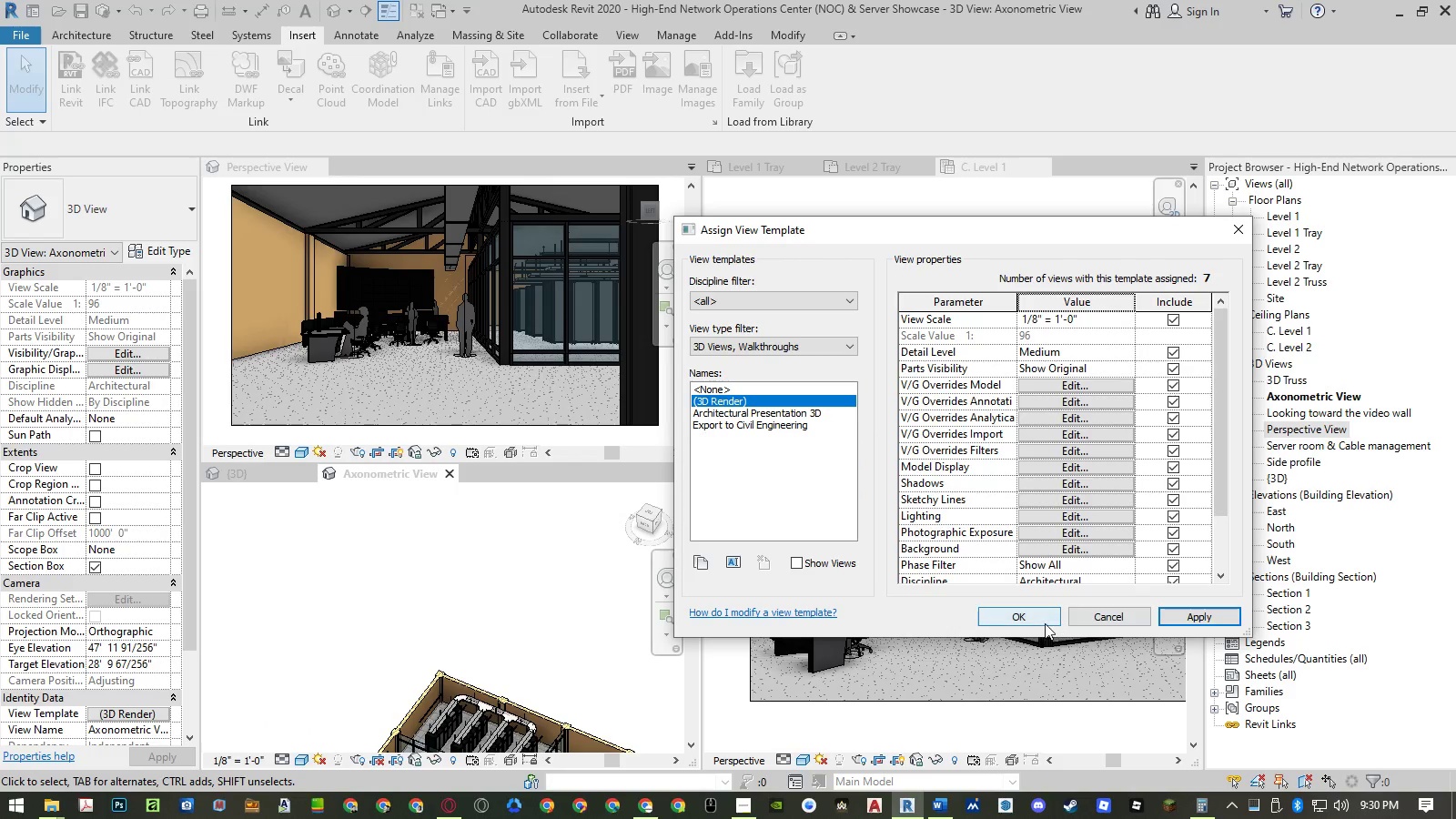 
left_click([1026, 618])
 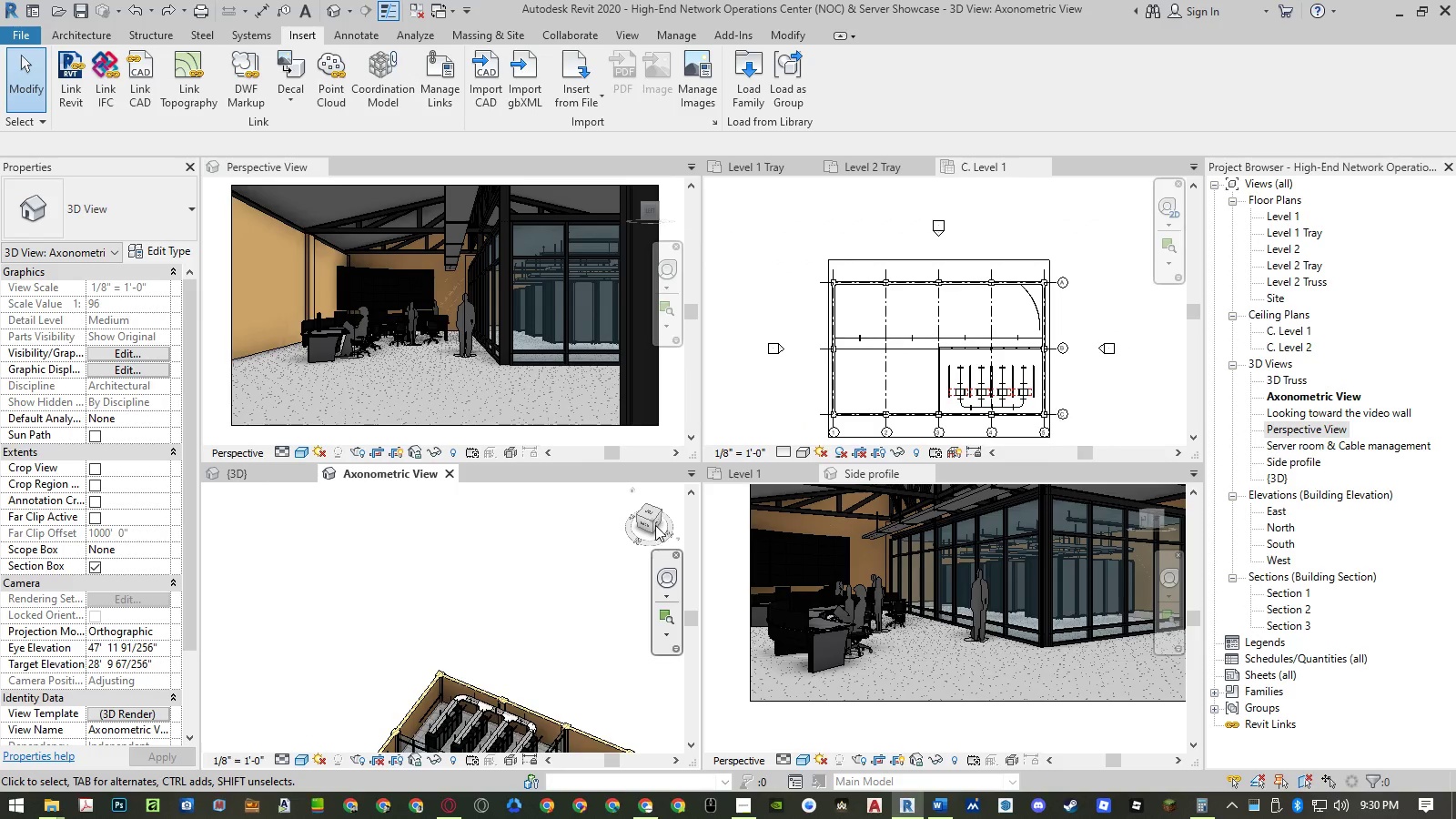 
left_click([661, 510])
 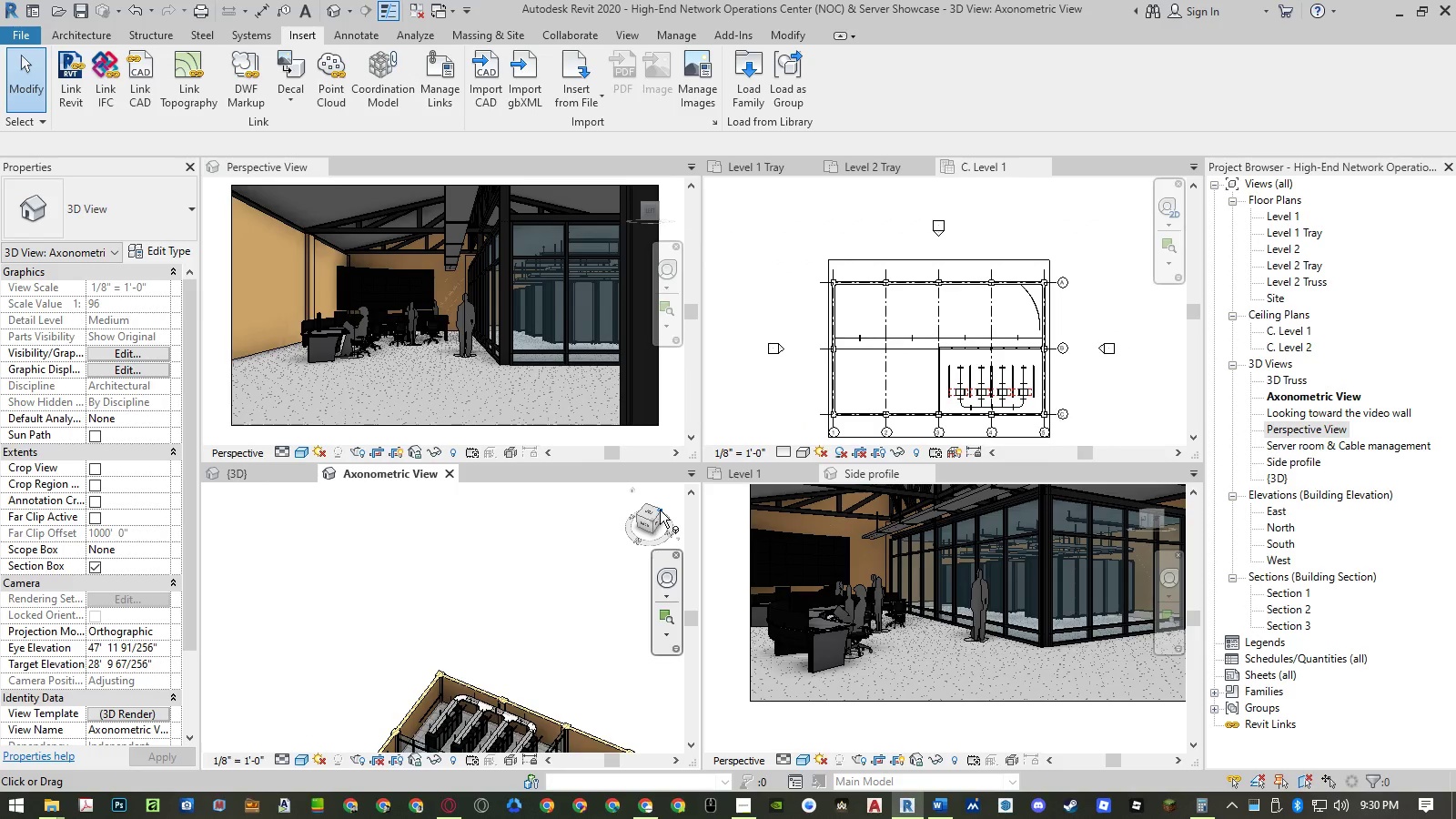 
left_click([660, 510])
 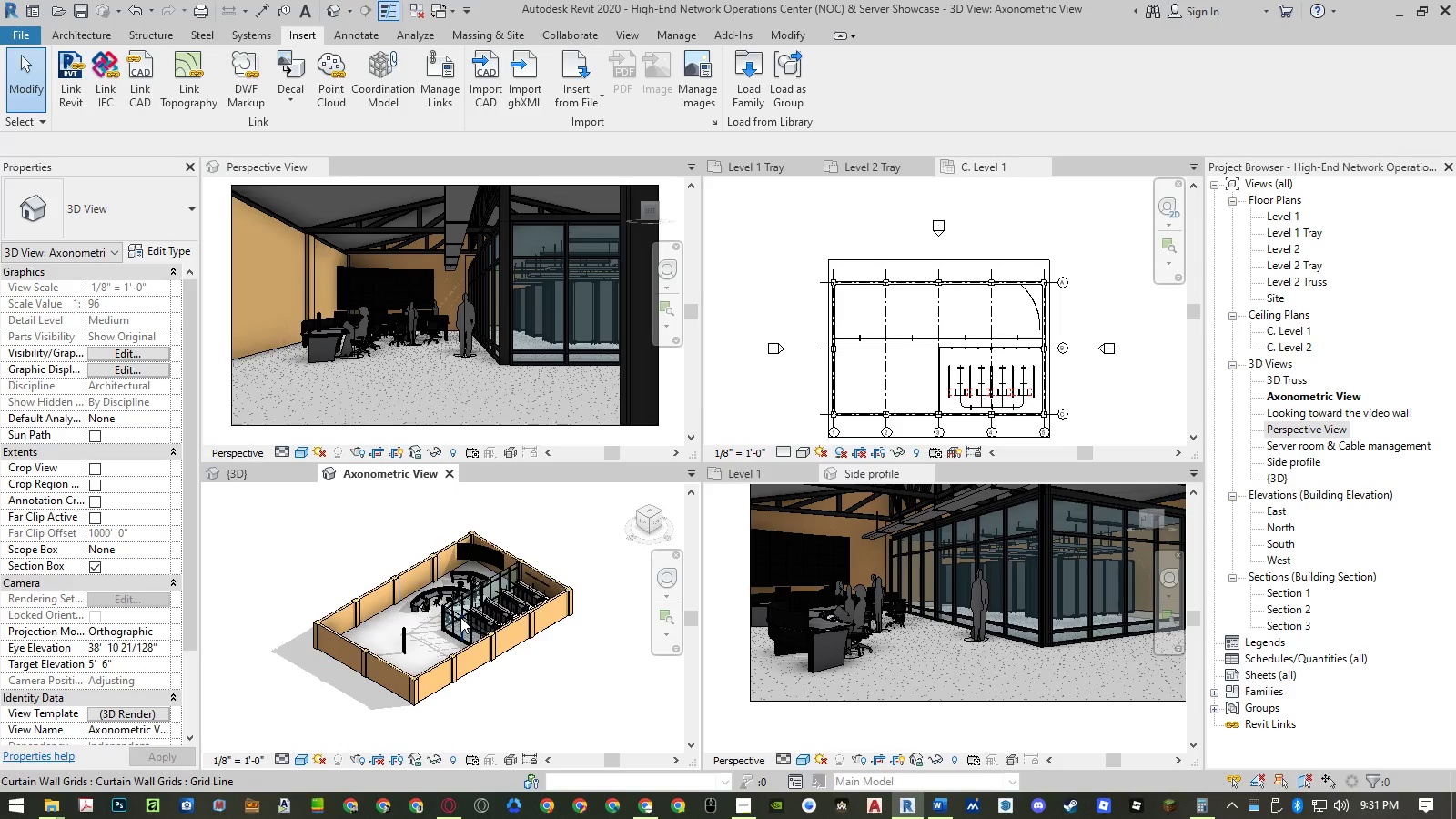 
scroll: coordinate [390, 623], scroll_direction: up, amount: 5.0
 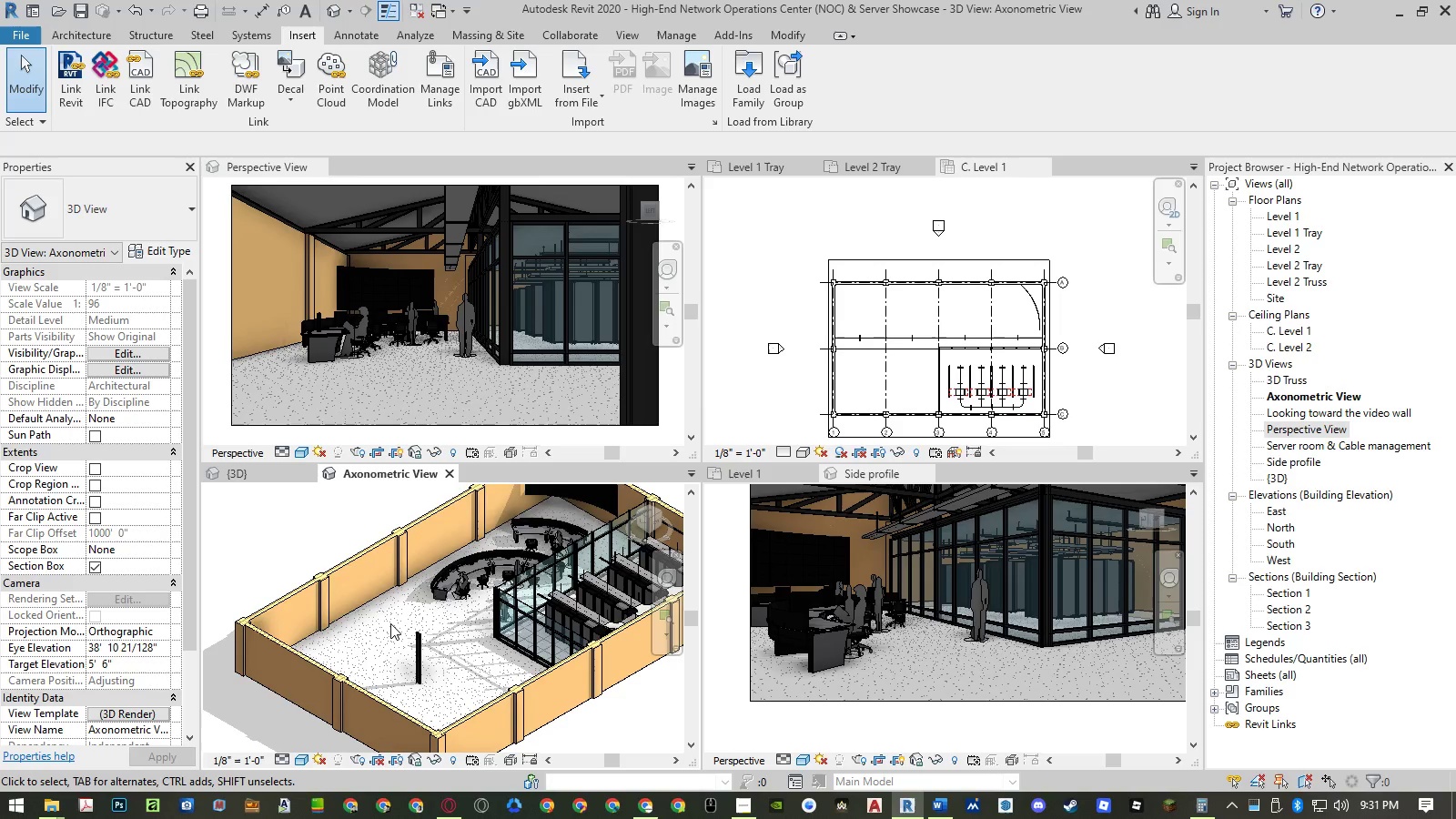 
scroll: coordinate [390, 623], scroll_direction: down, amount: 5.0
 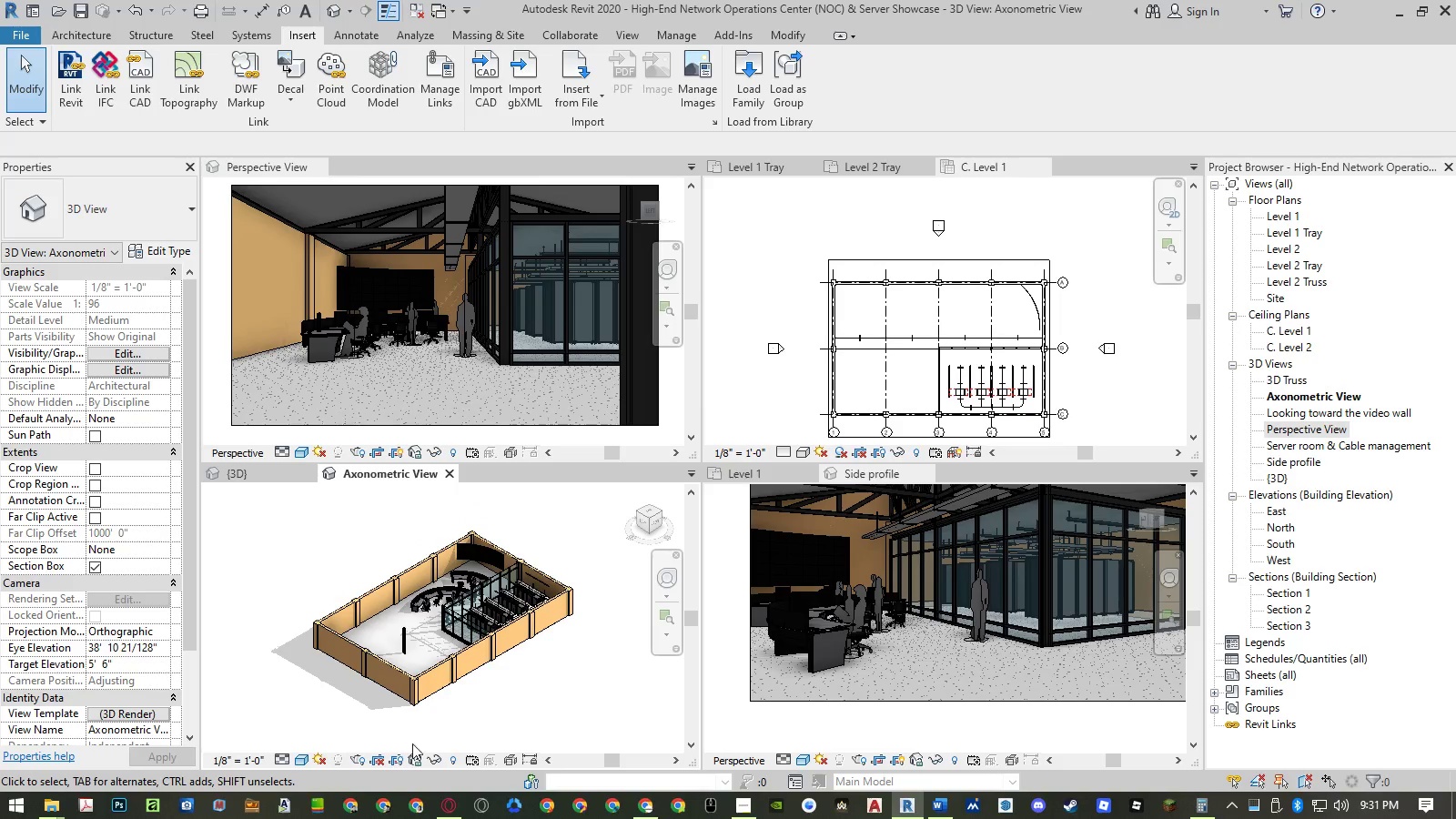 
left_click([450, 760])
 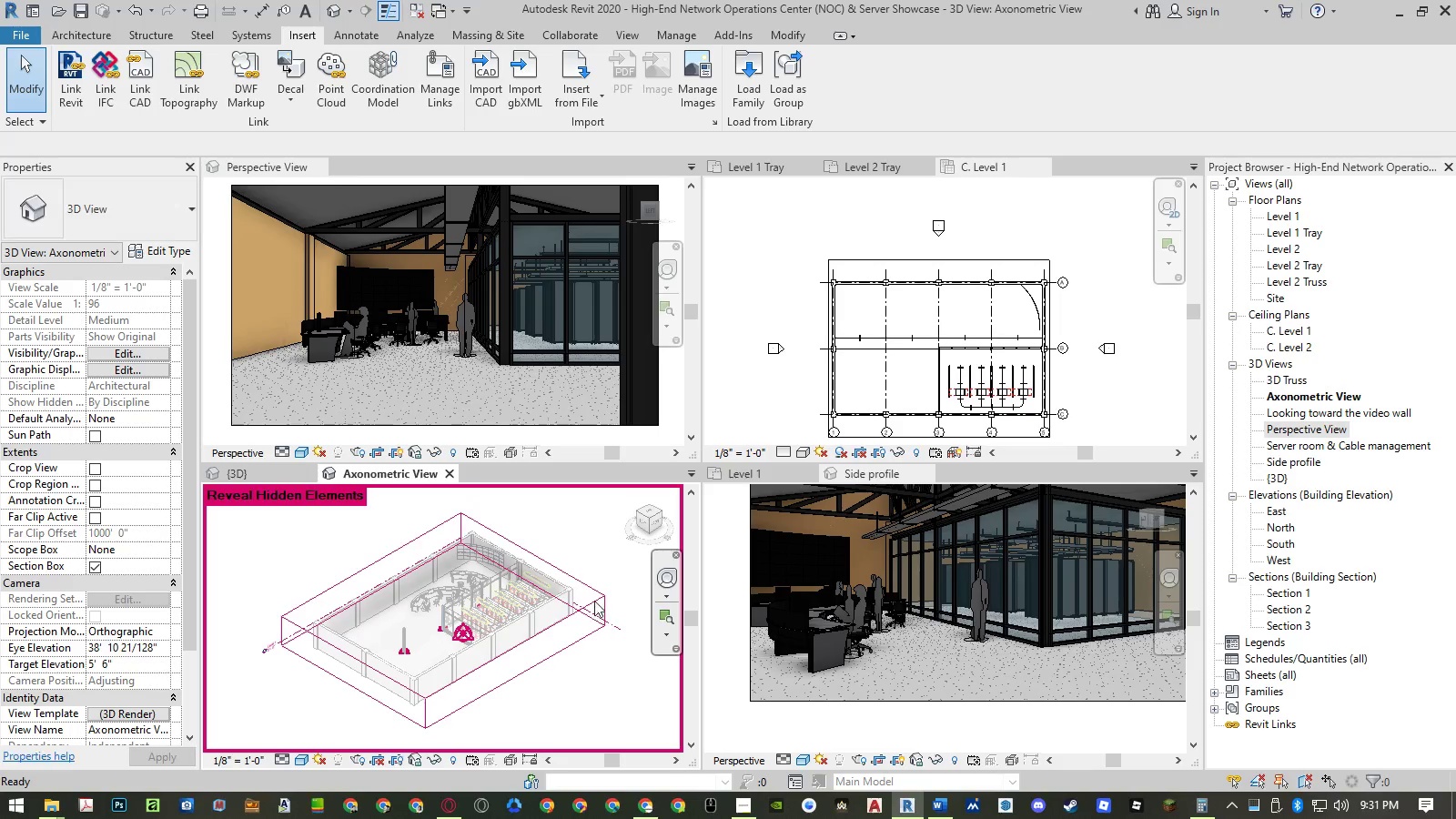 
left_click([595, 600])
 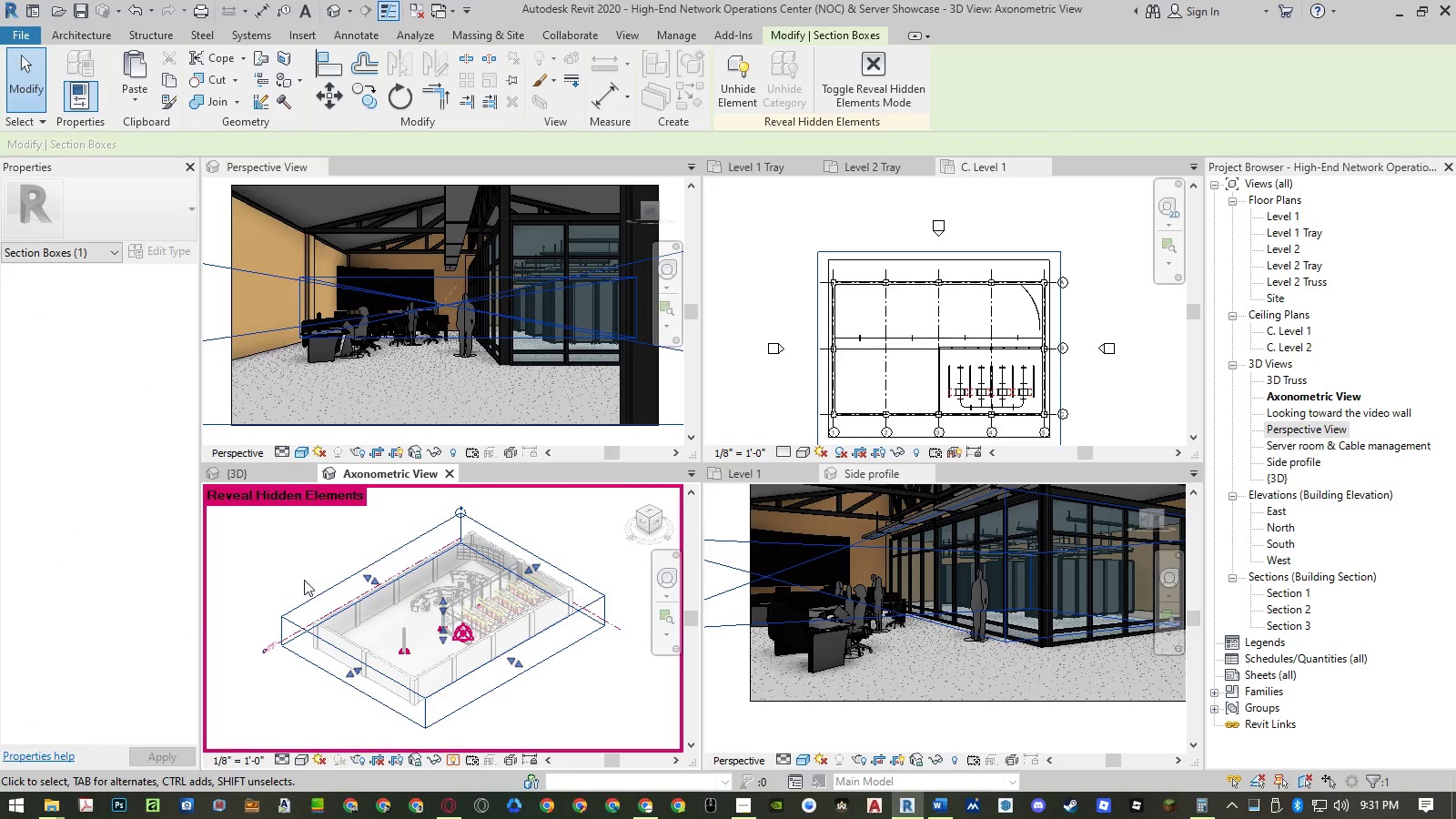 
wait(5.98)
 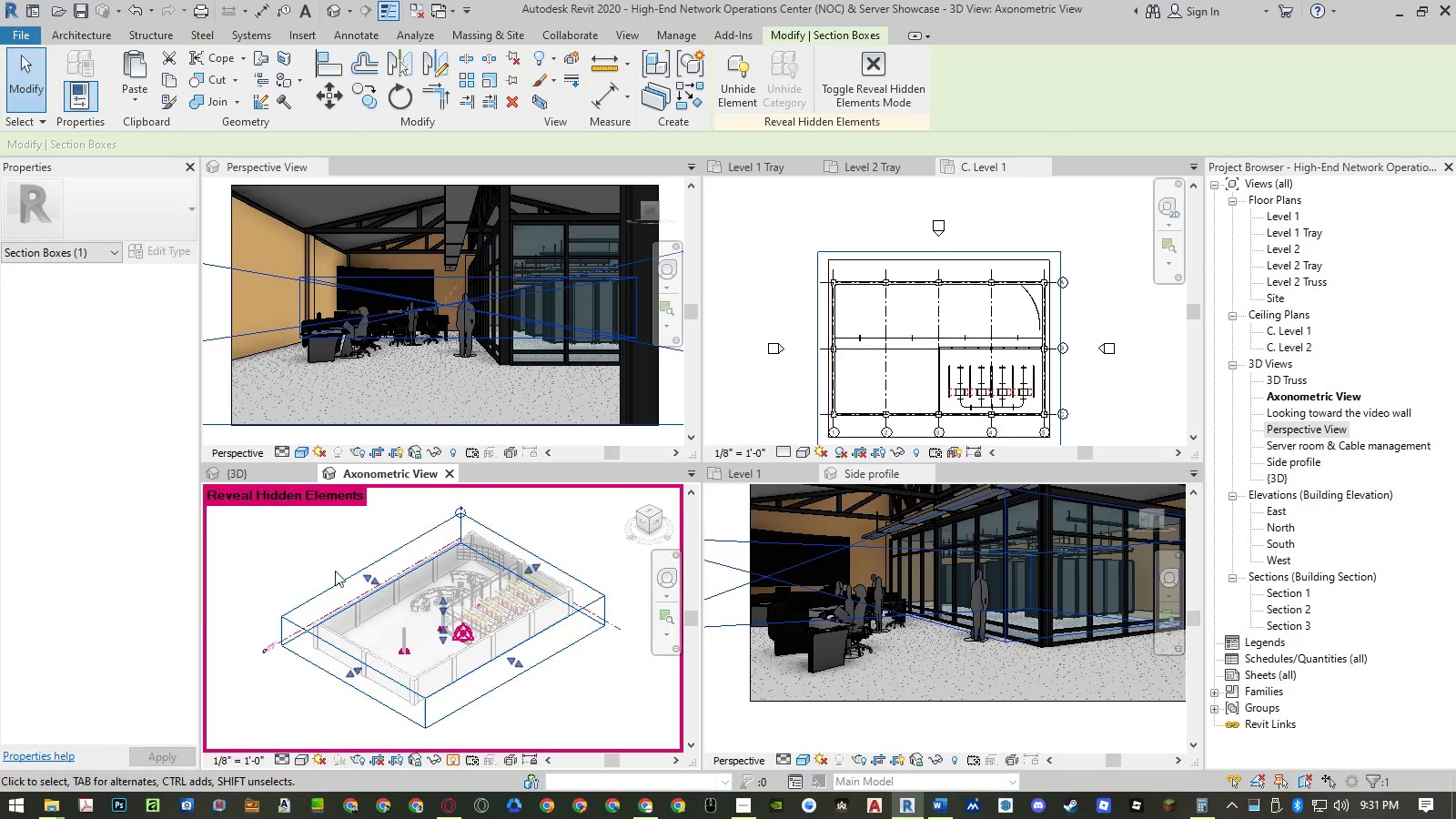 
scroll: coordinate [443, 590], scroll_direction: up, amount: 8.0
 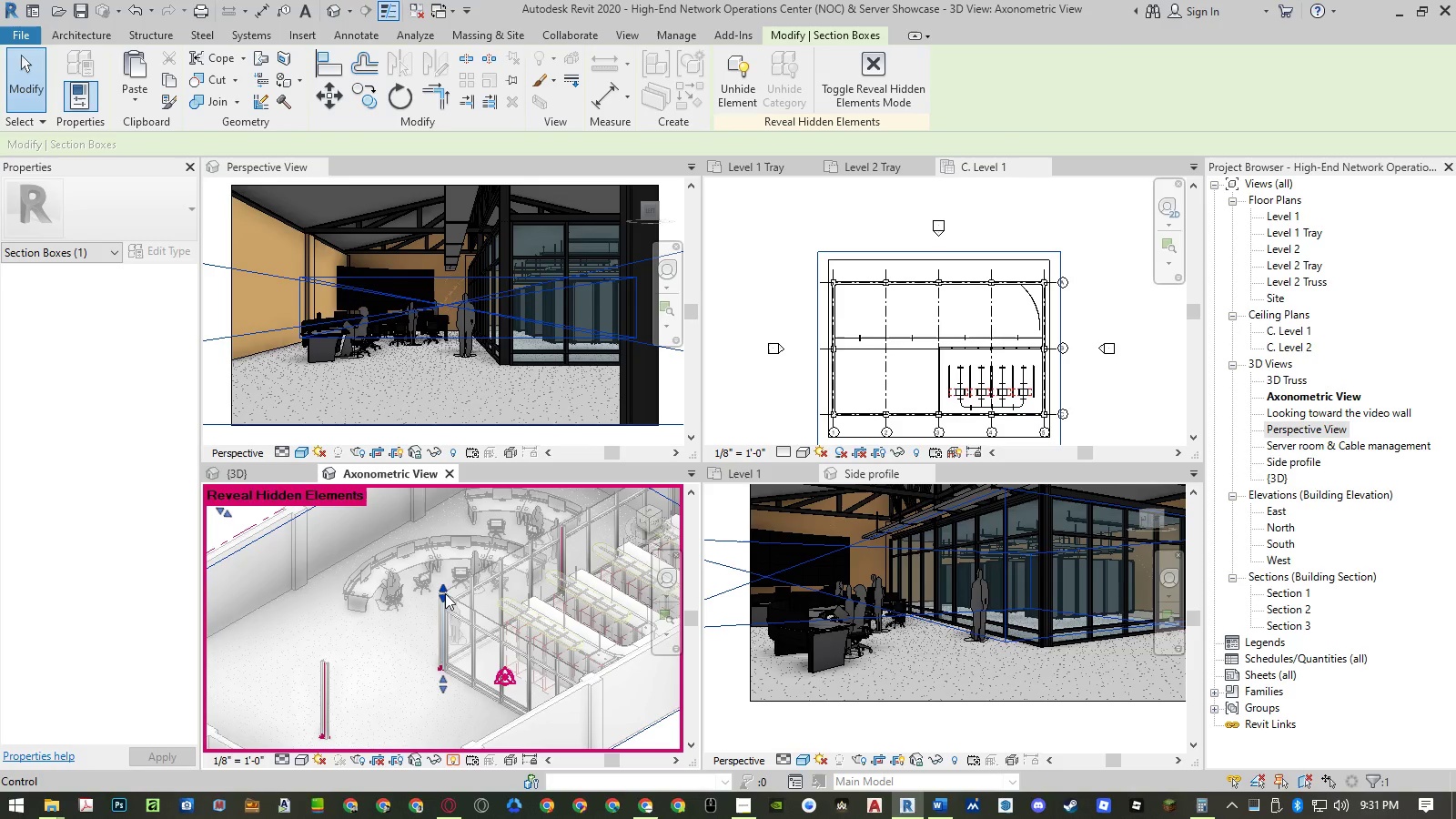 
left_click_drag(start_coordinate=[445, 593], to_coordinate=[444, 603])
 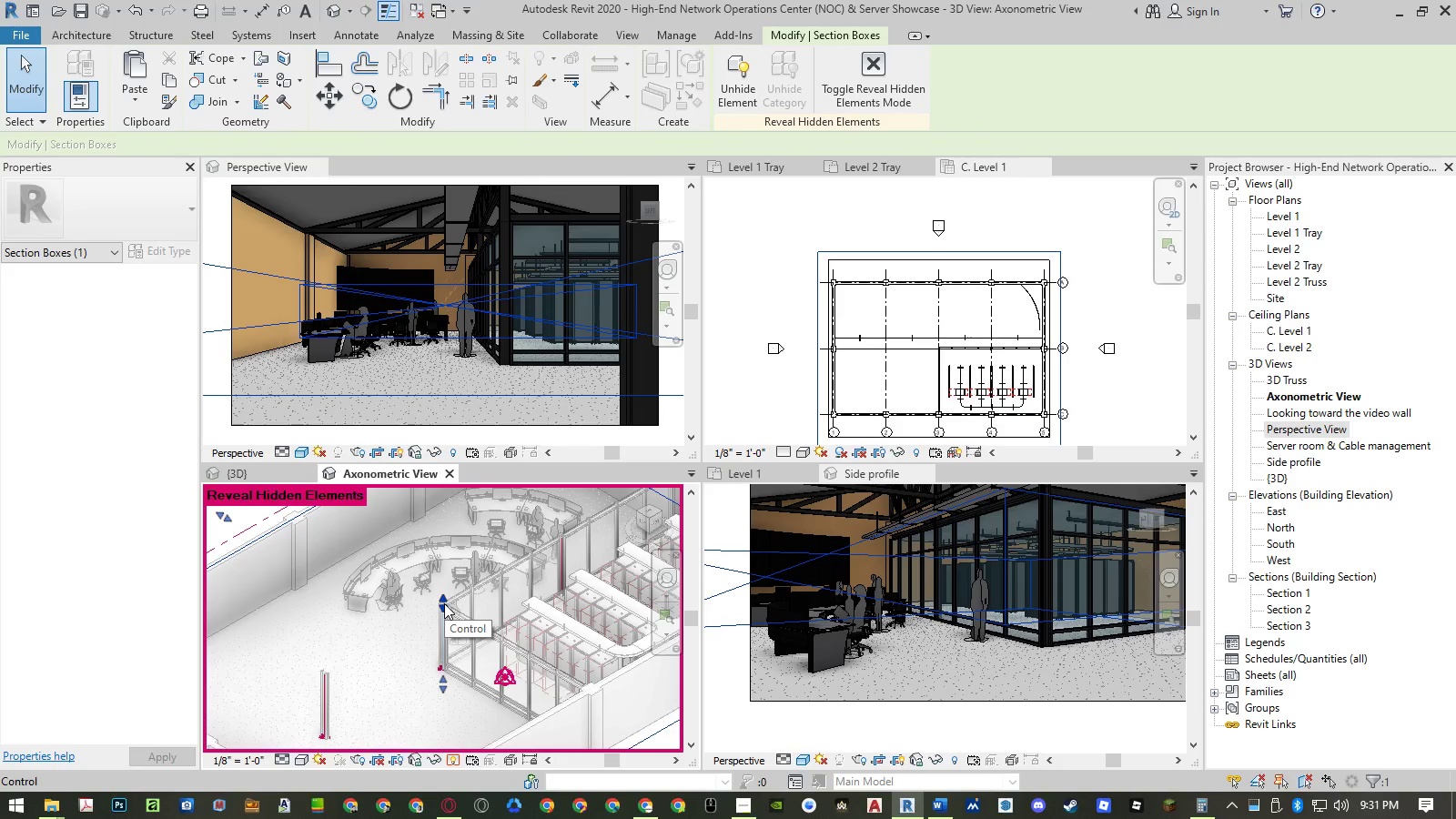 
wait(5.42)
 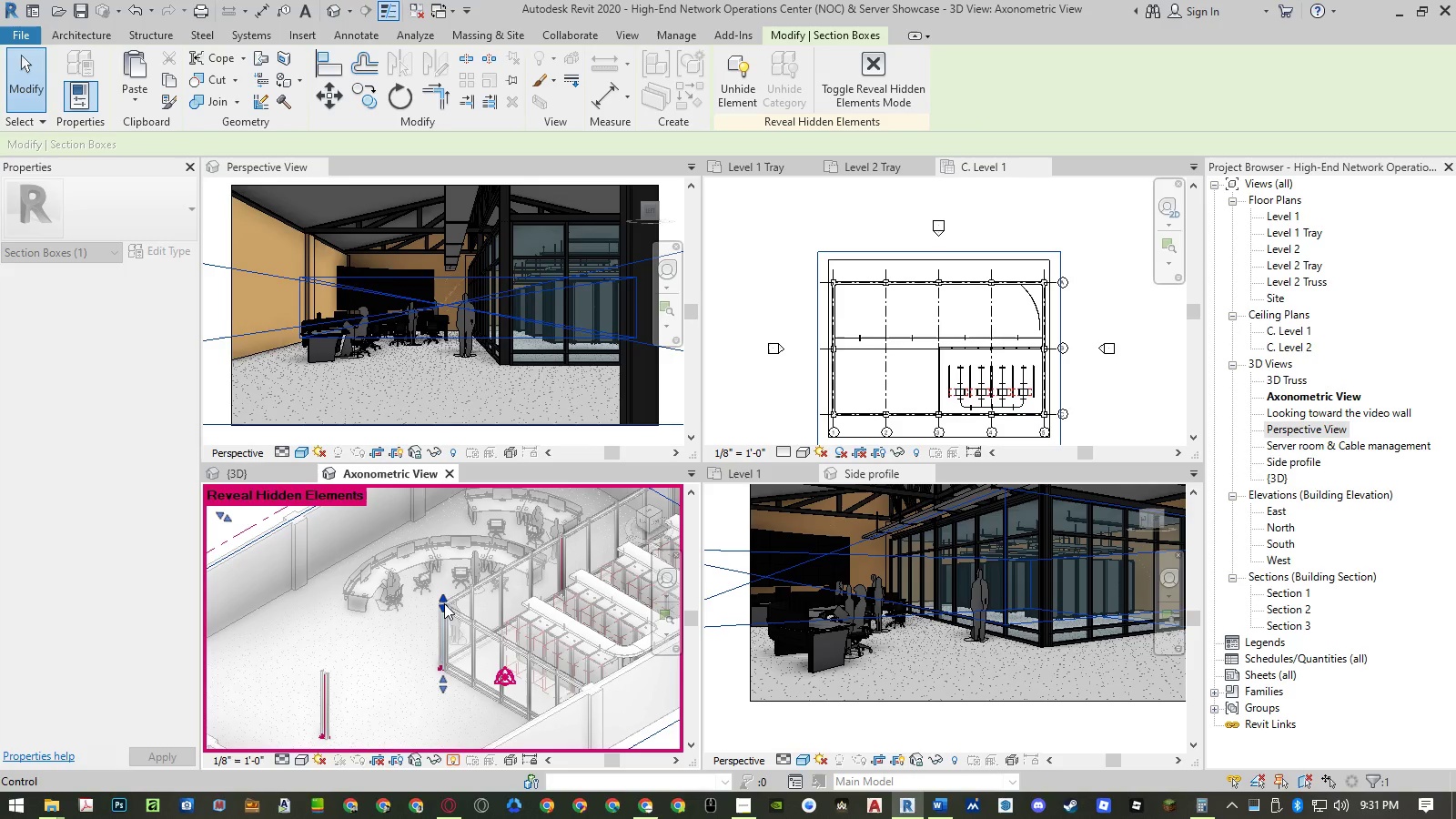 
left_click_drag(start_coordinate=[444, 603], to_coordinate=[440, 616])
 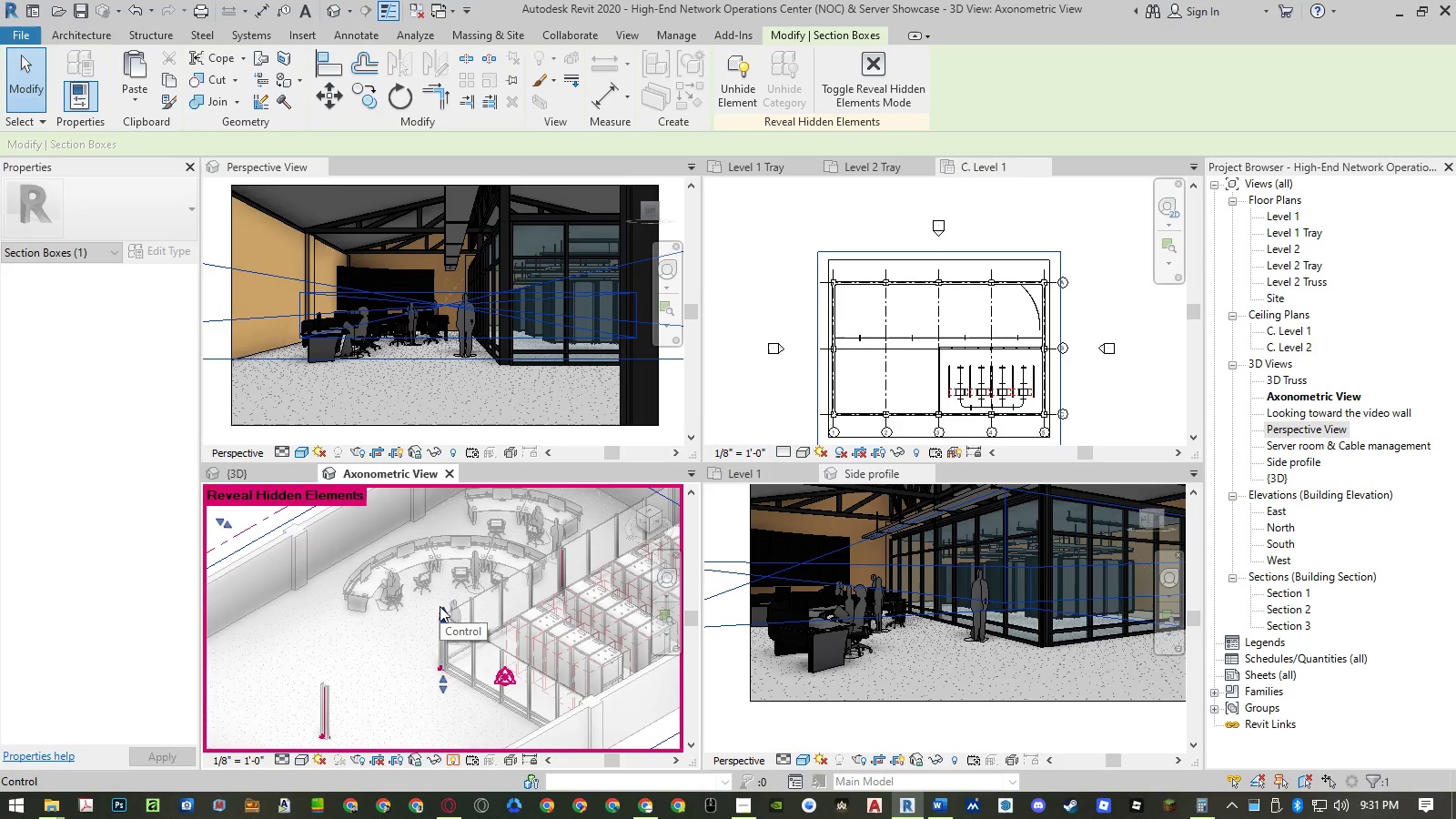 
scroll: coordinate [453, 643], scroll_direction: down, amount: 3.0
 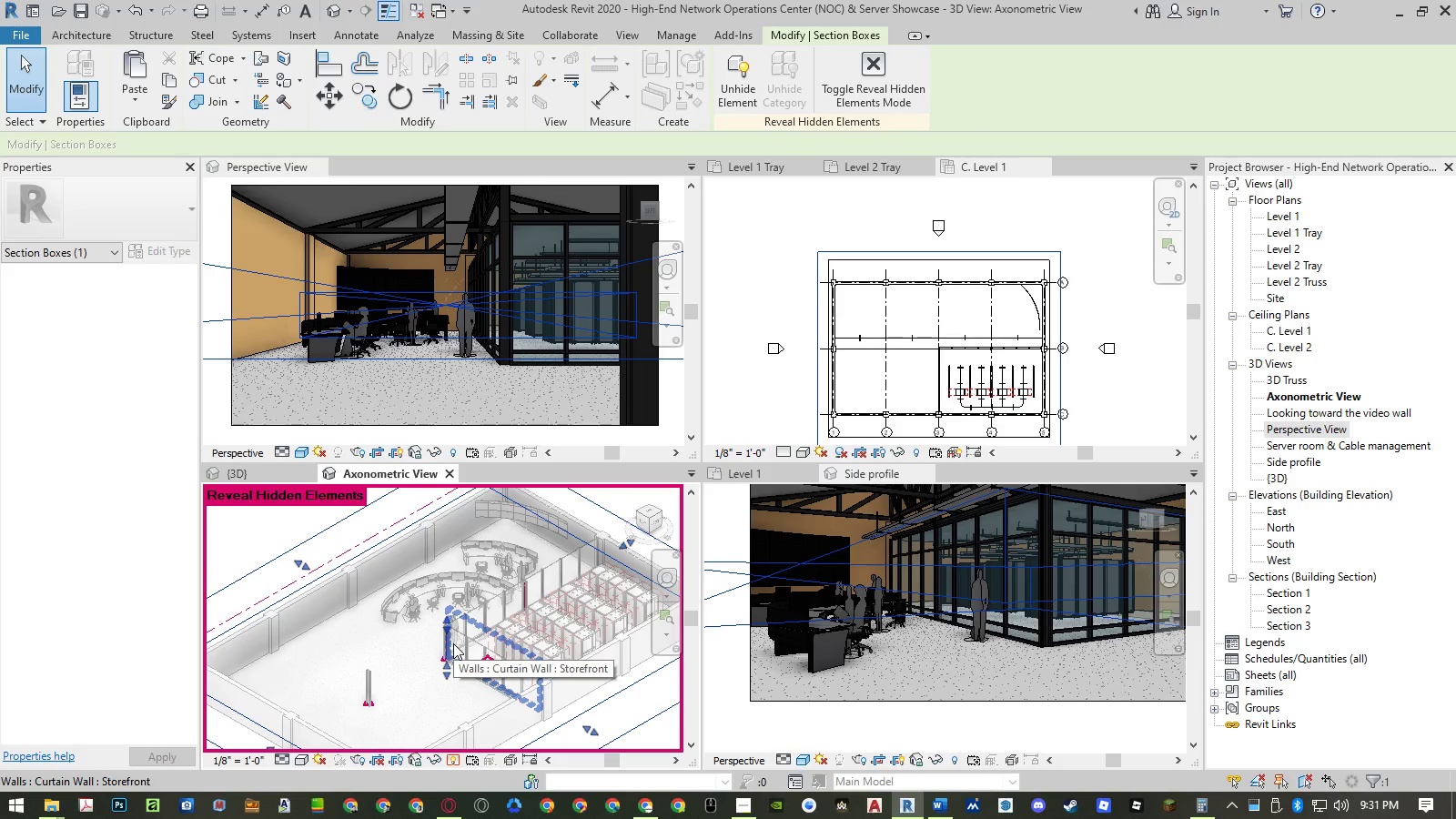 
scroll: coordinate [449, 637], scroll_direction: up, amount: 3.0
 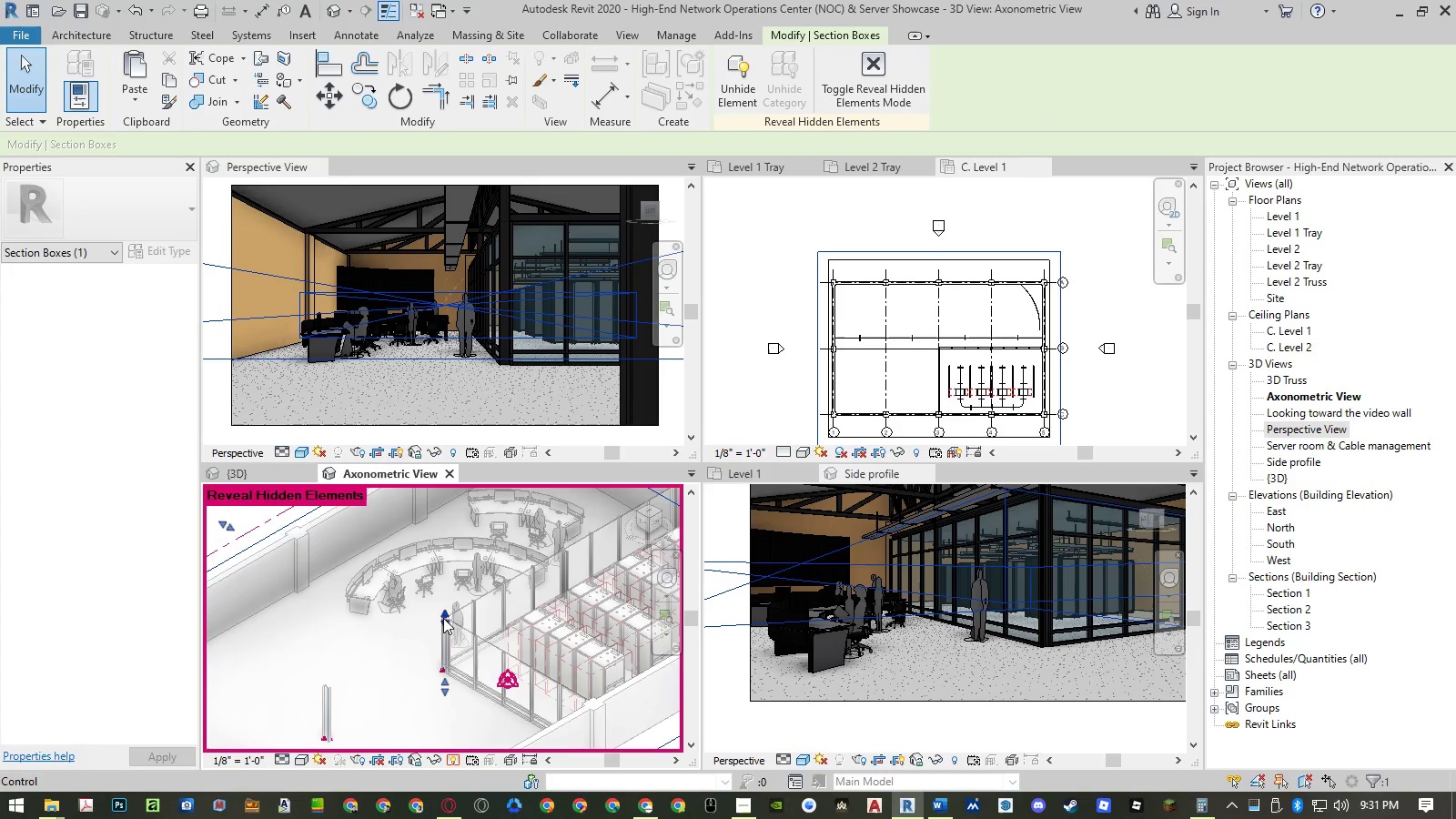 
left_click_drag(start_coordinate=[443, 618], to_coordinate=[442, 628])
 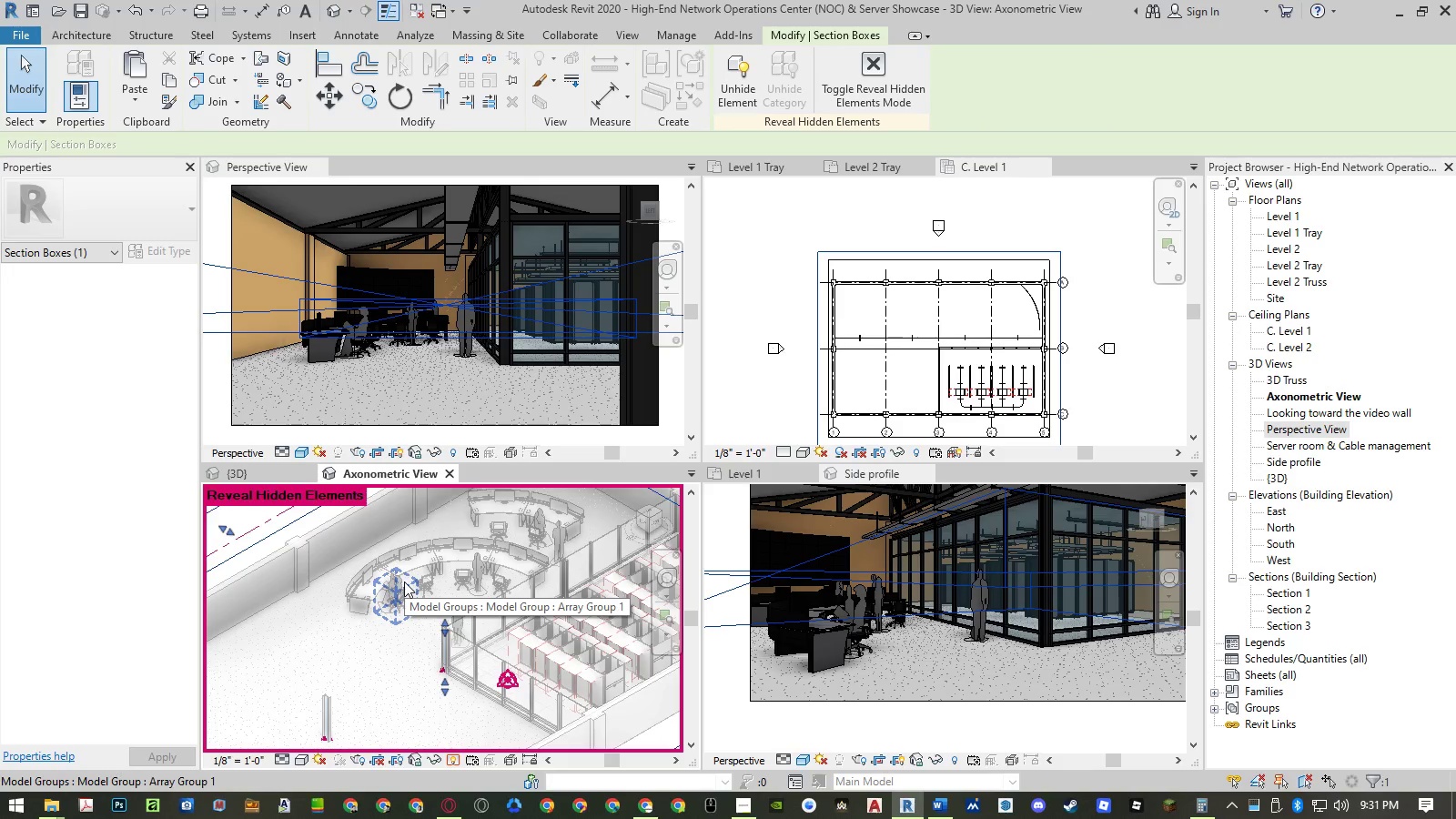 
wait(6.31)
 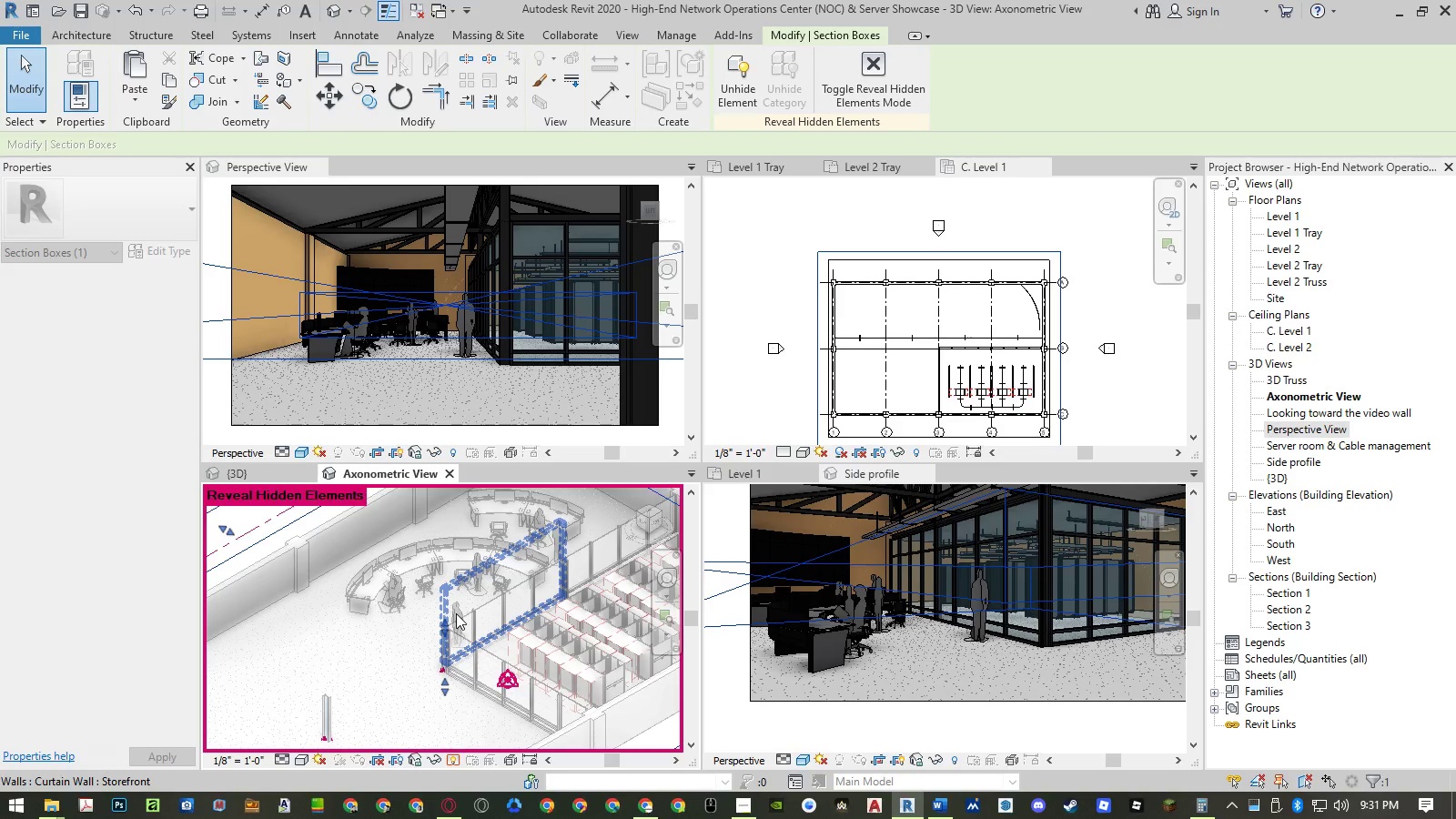 
key(Escape)
 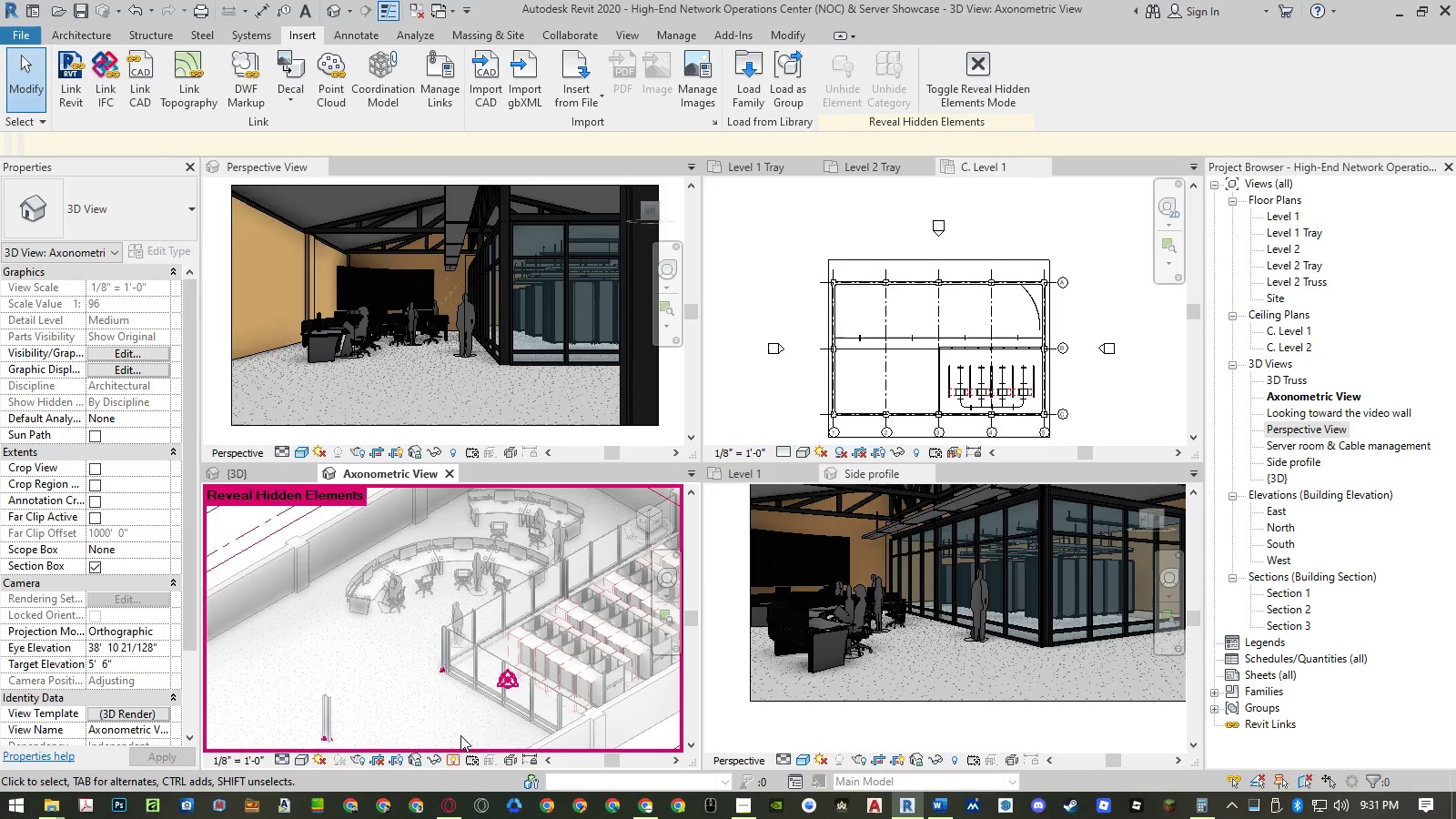 
left_click([450, 759])
 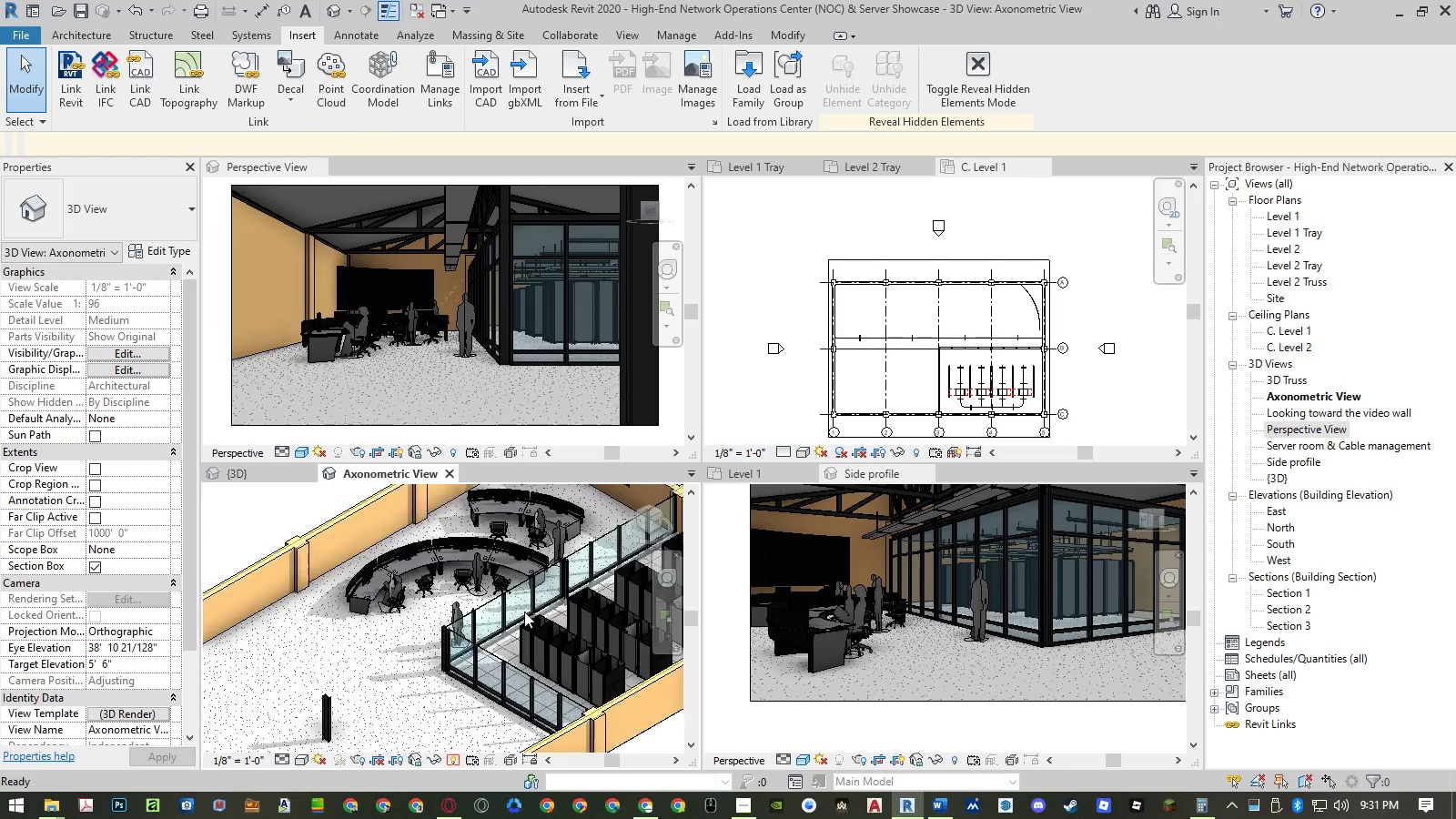 
scroll: coordinate [524, 612], scroll_direction: down, amount: 3.0
 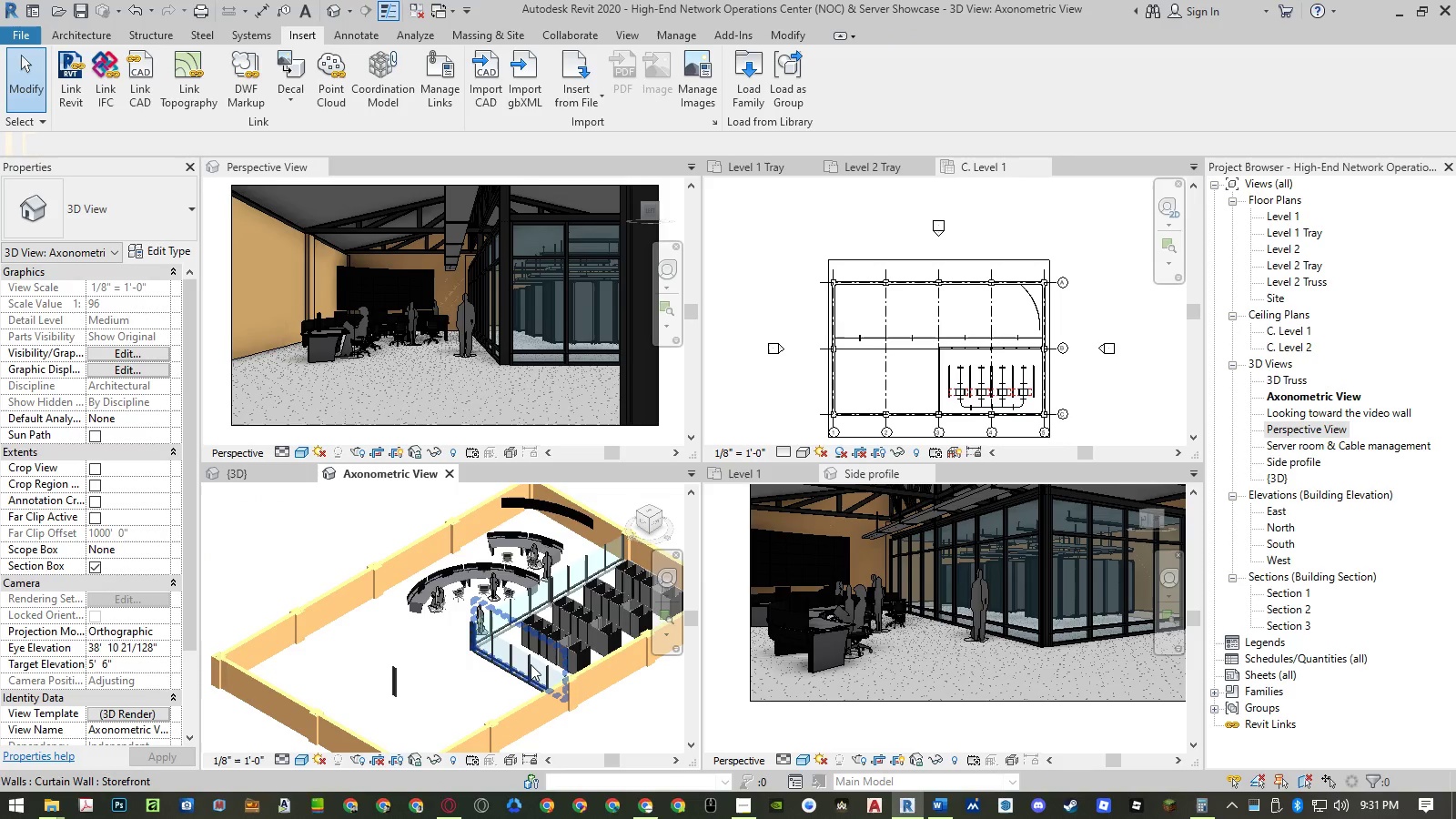 
scroll: coordinate [540, 650], scroll_direction: up, amount: 6.0
 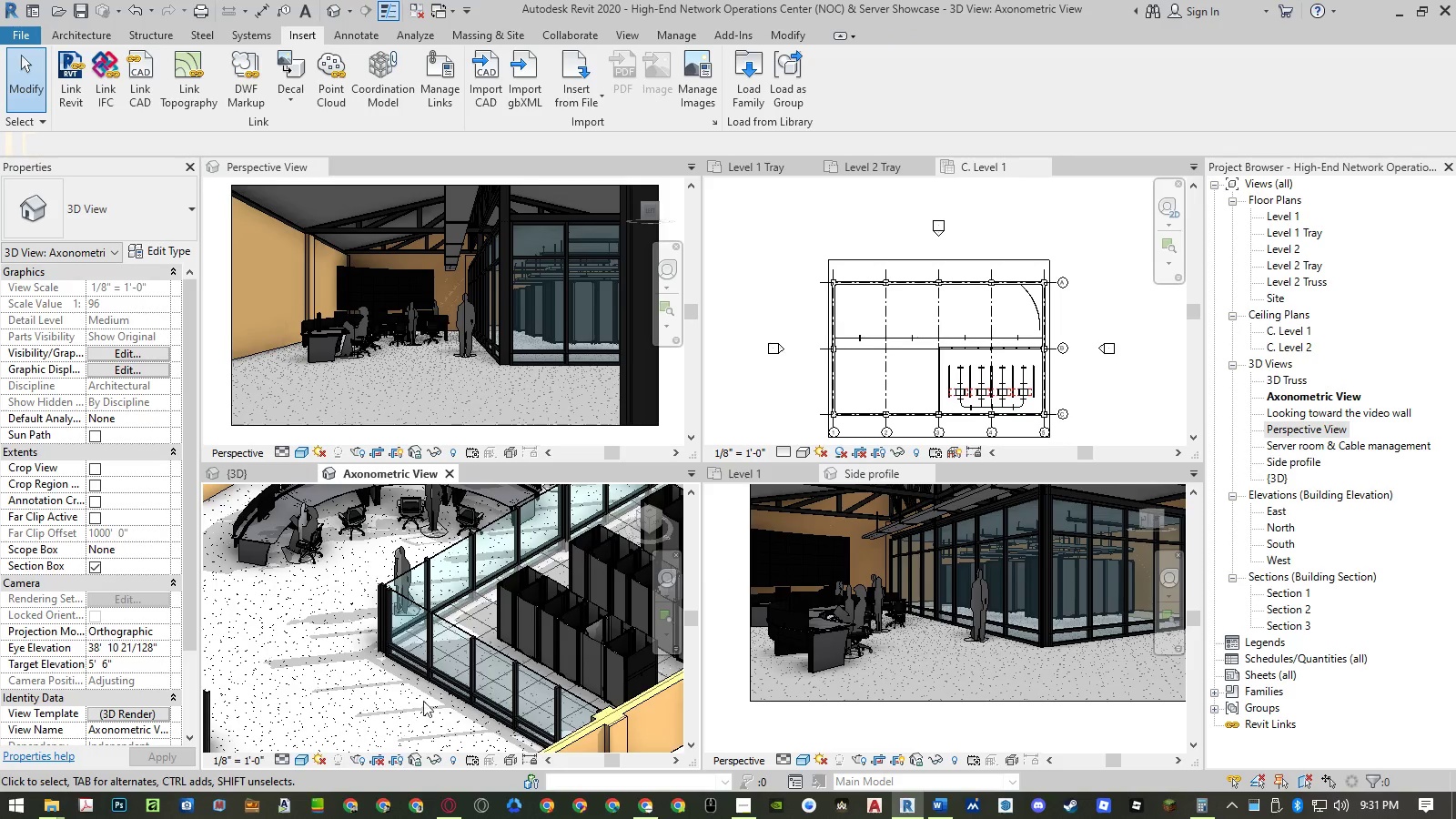 
scroll: coordinate [475, 631], scroll_direction: down, amount: 8.0
 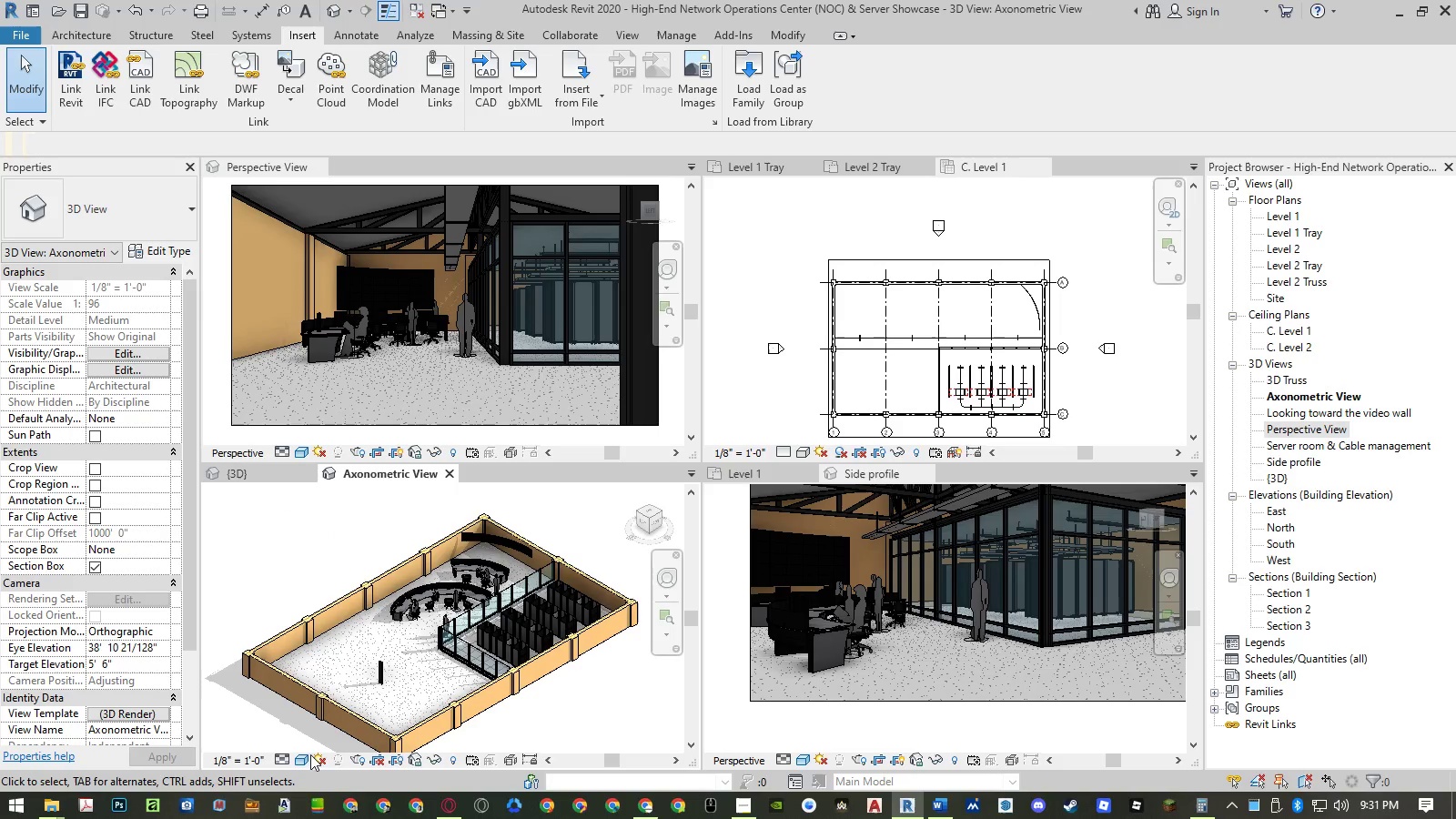 
left_click([454, 761])
 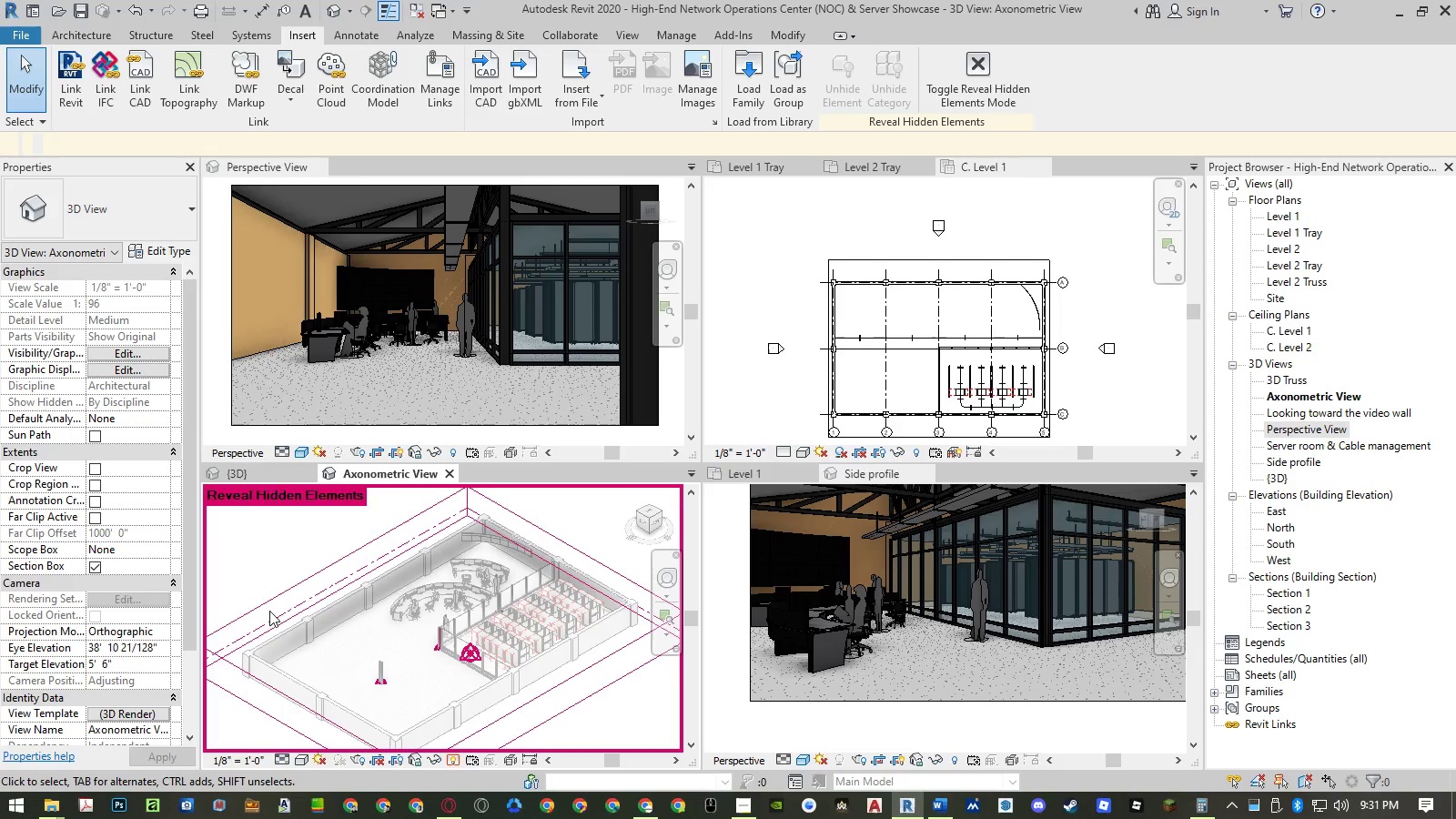 
left_click([268, 603])
 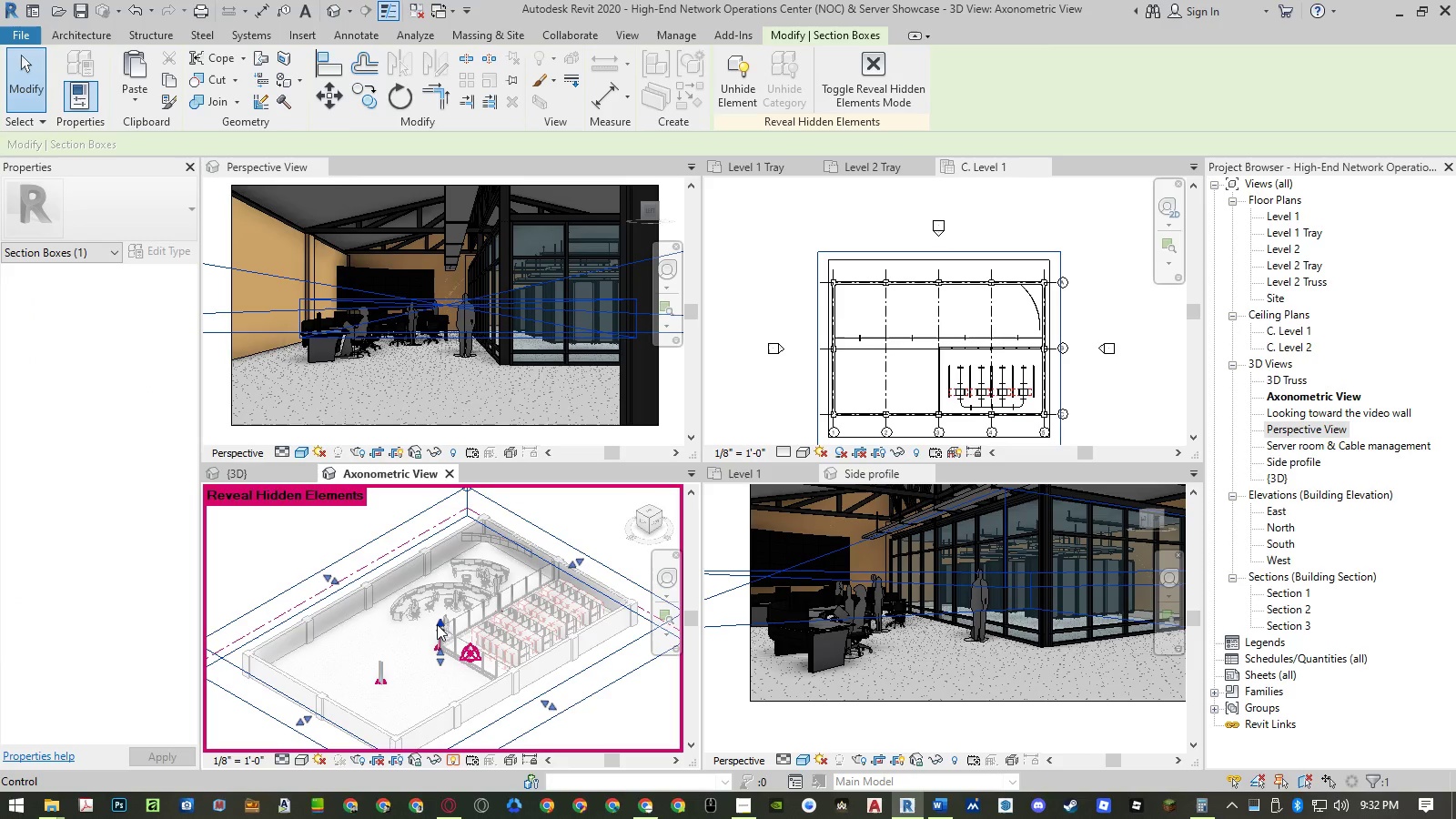 
left_click_drag(start_coordinate=[437, 624], to_coordinate=[438, 616])
 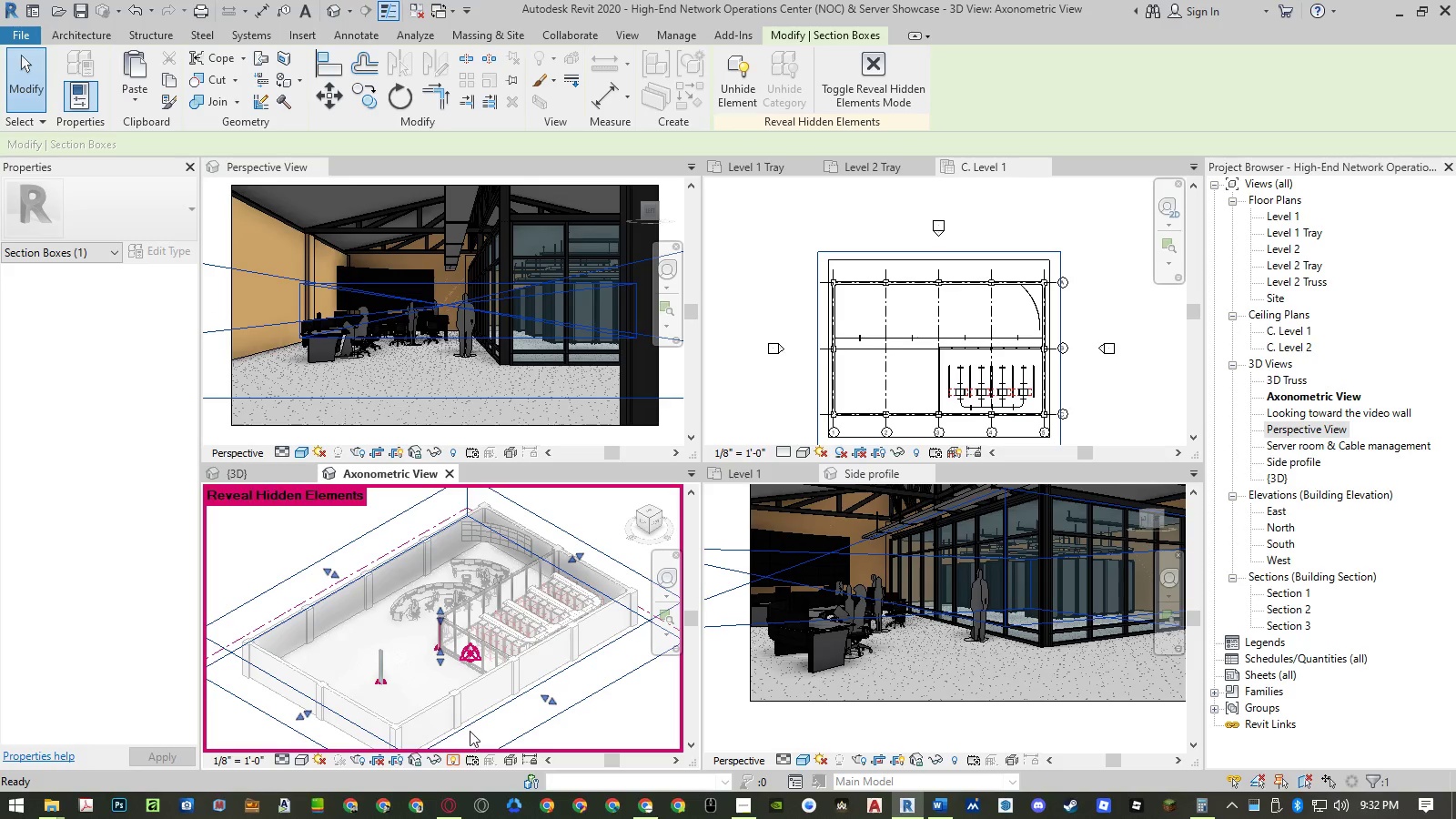 
scroll: coordinate [487, 665], scroll_direction: up, amount: 4.0
 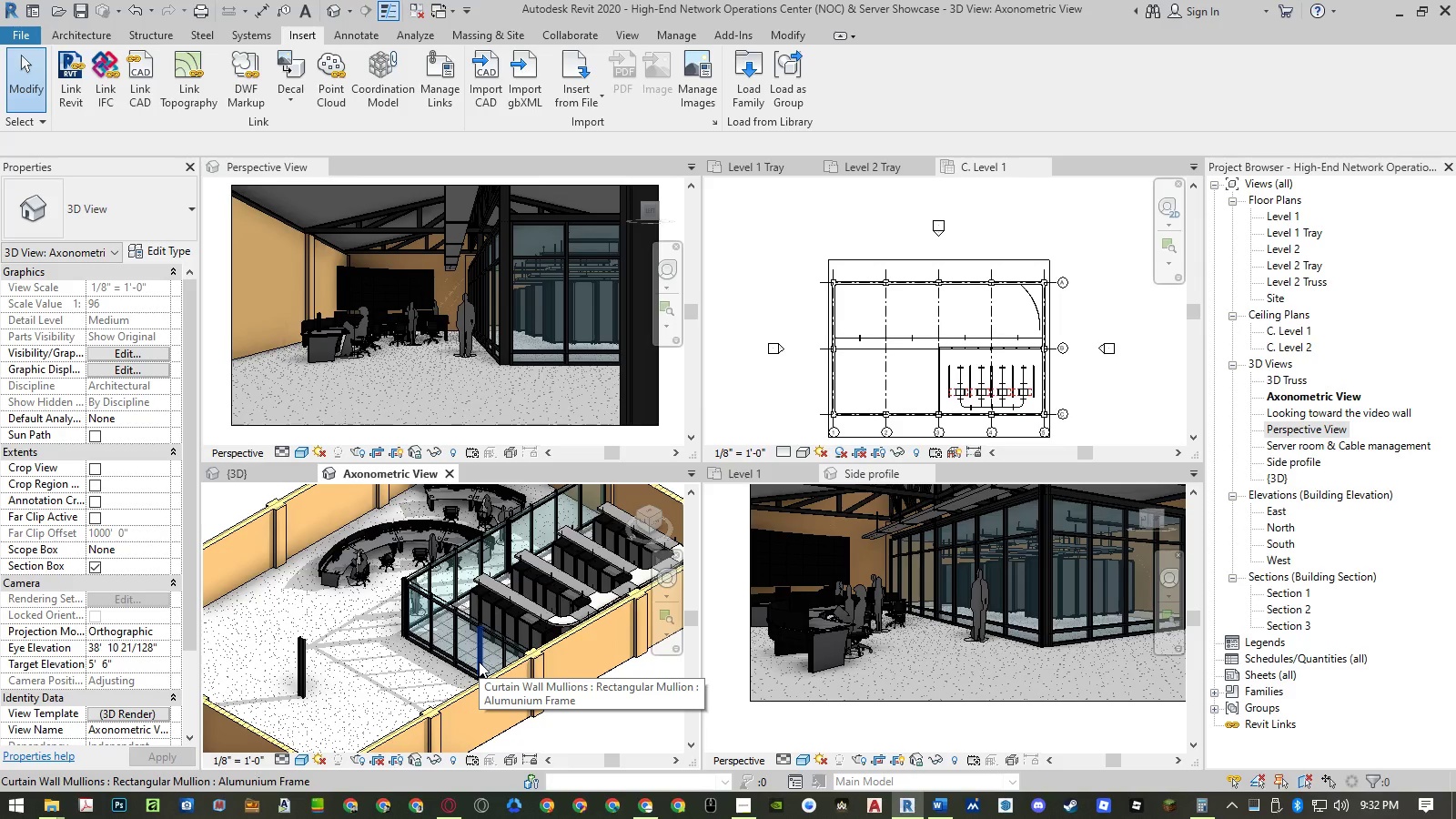 
wait(15.81)
 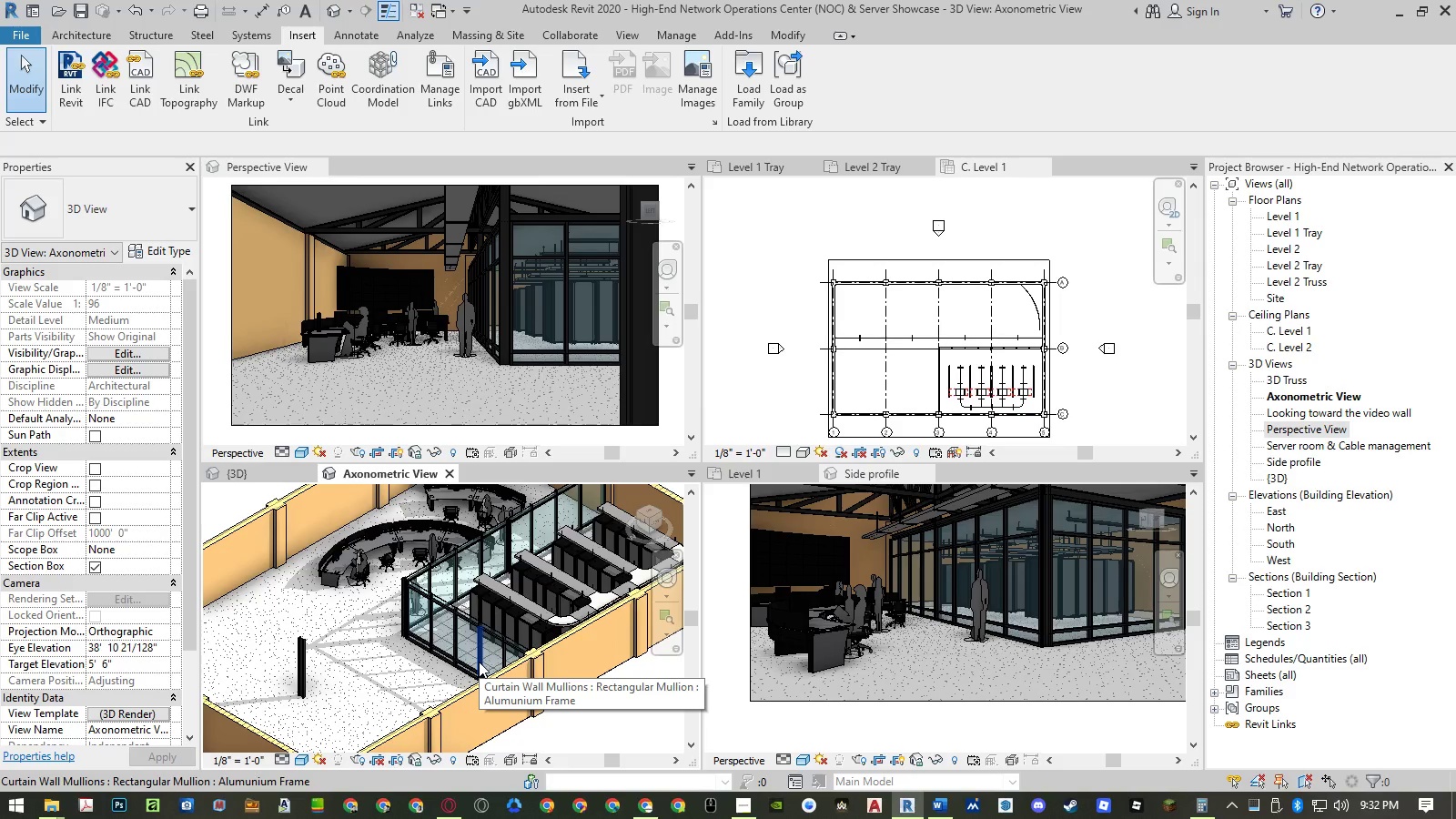 
mouse_move([440, 633])
 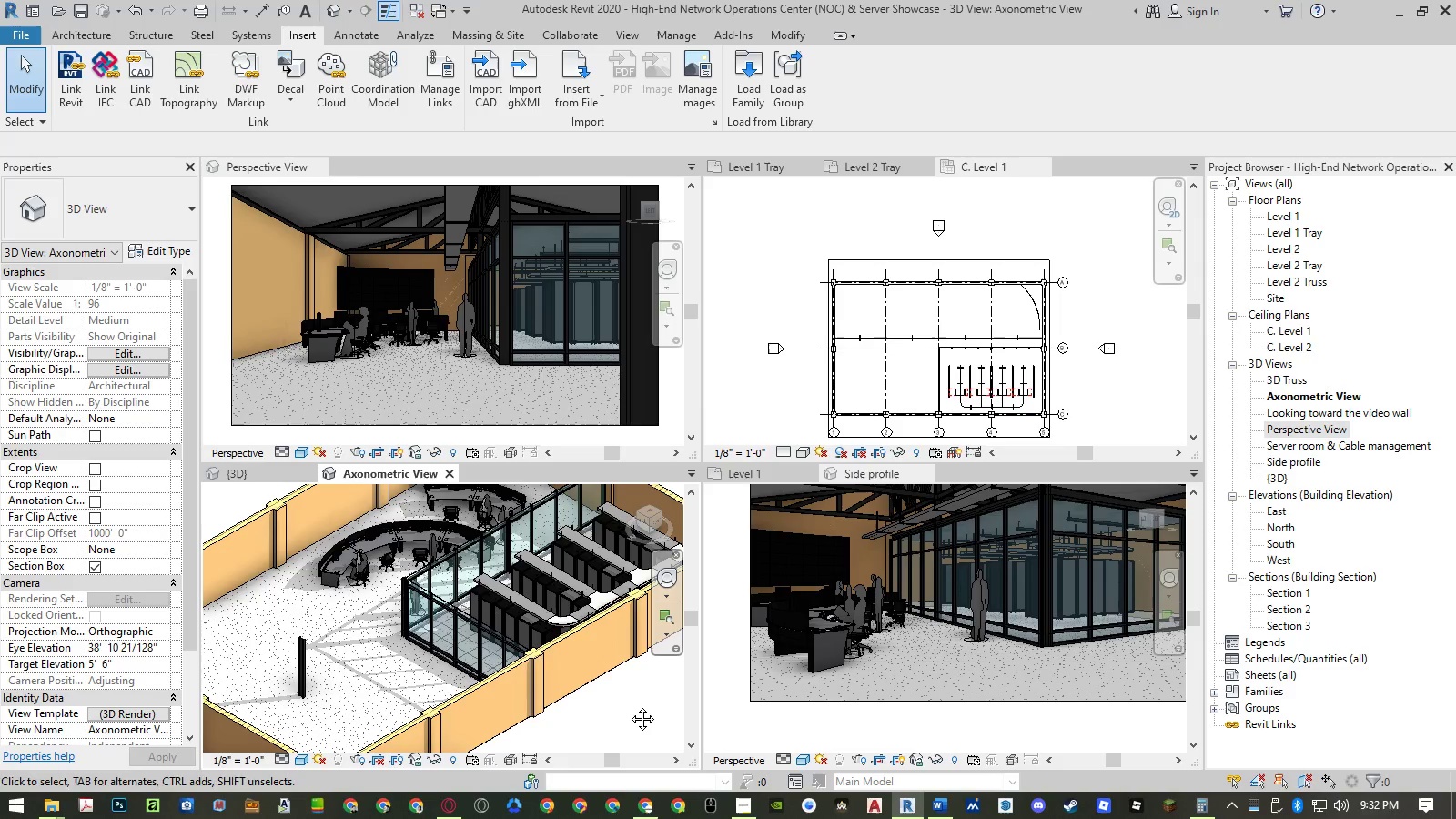 
double_click([629, 705])
 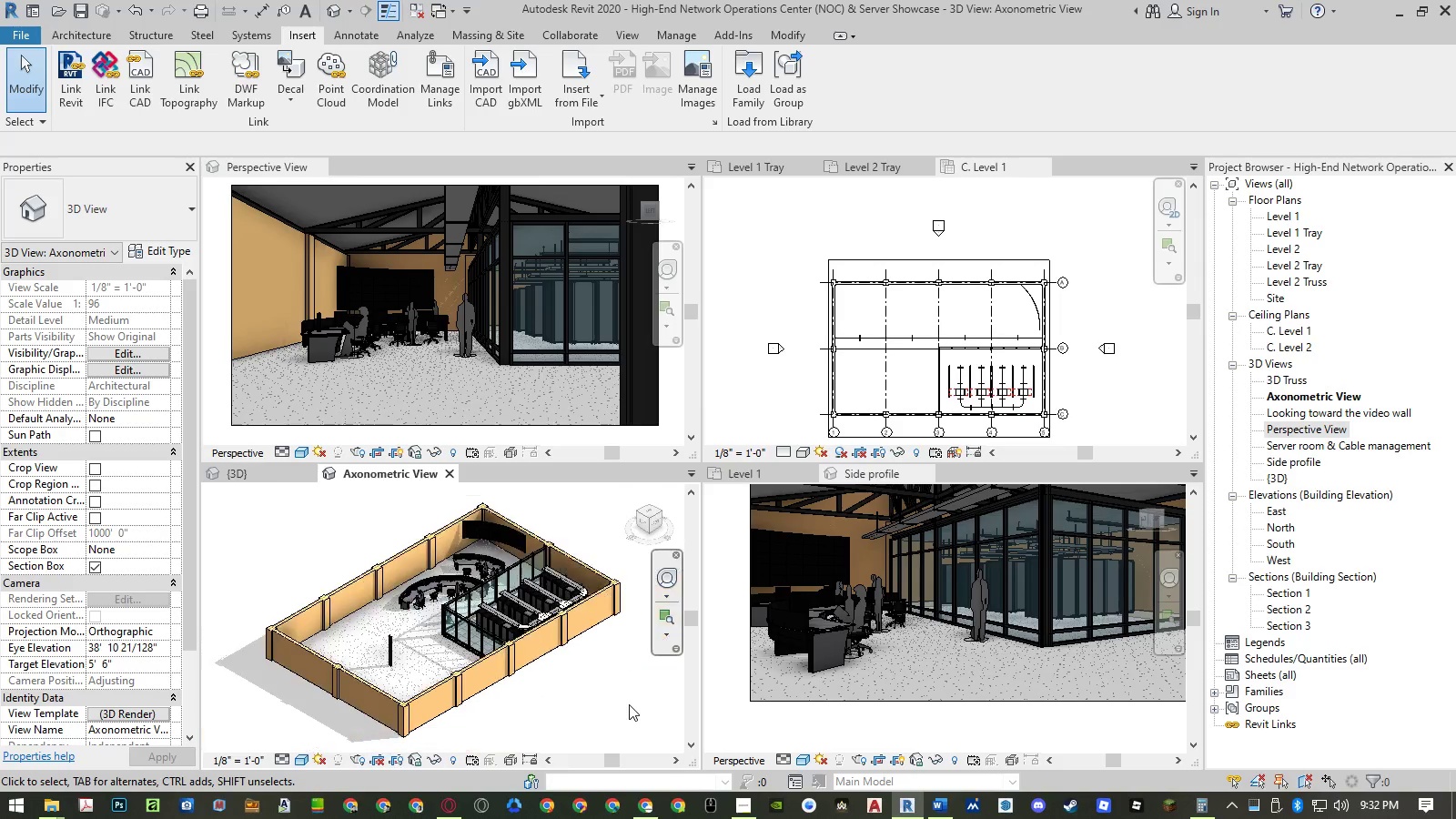 
scroll: coordinate [629, 704], scroll_direction: down, amount: 1.0
 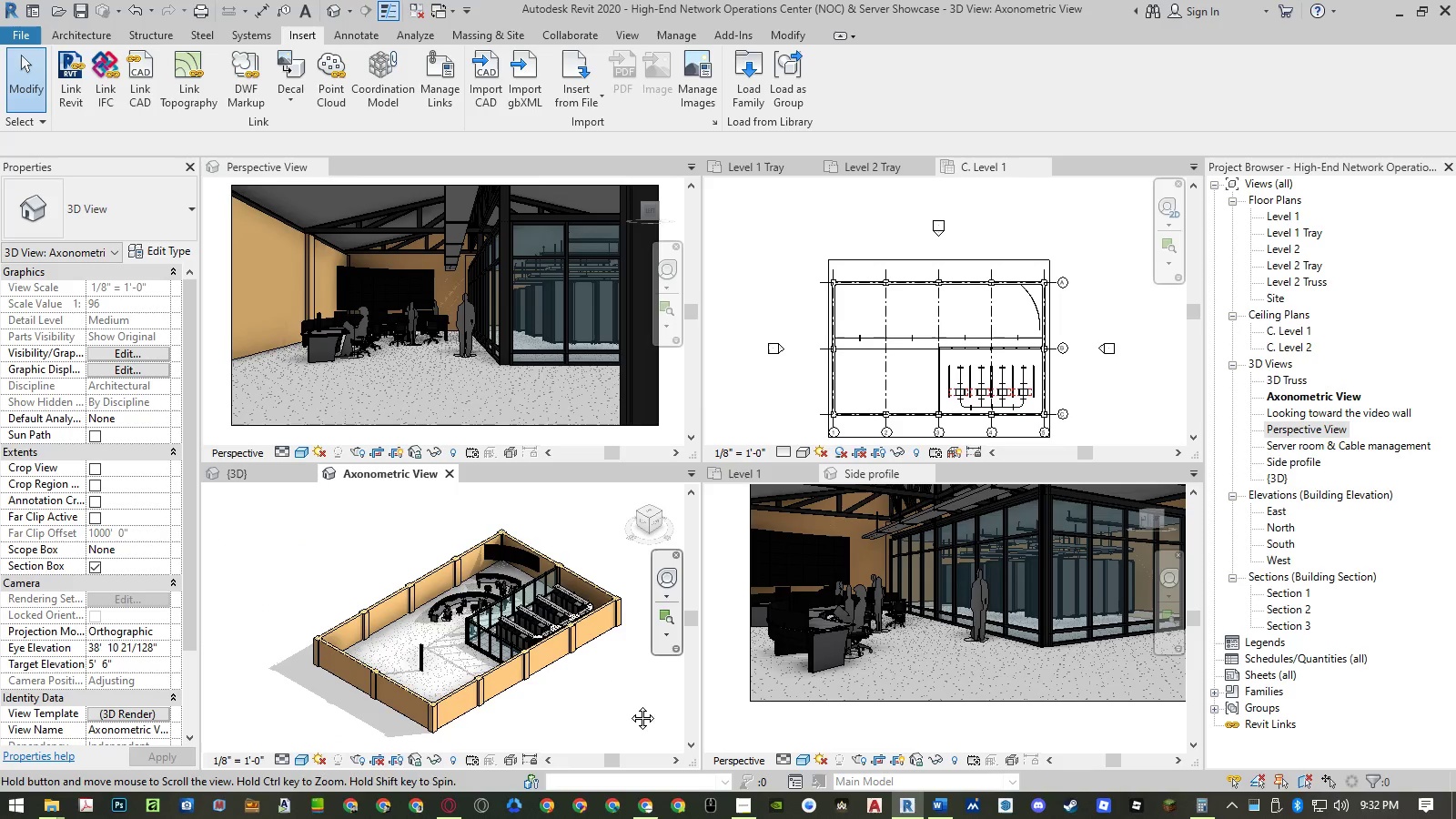 
double_click([629, 704])
 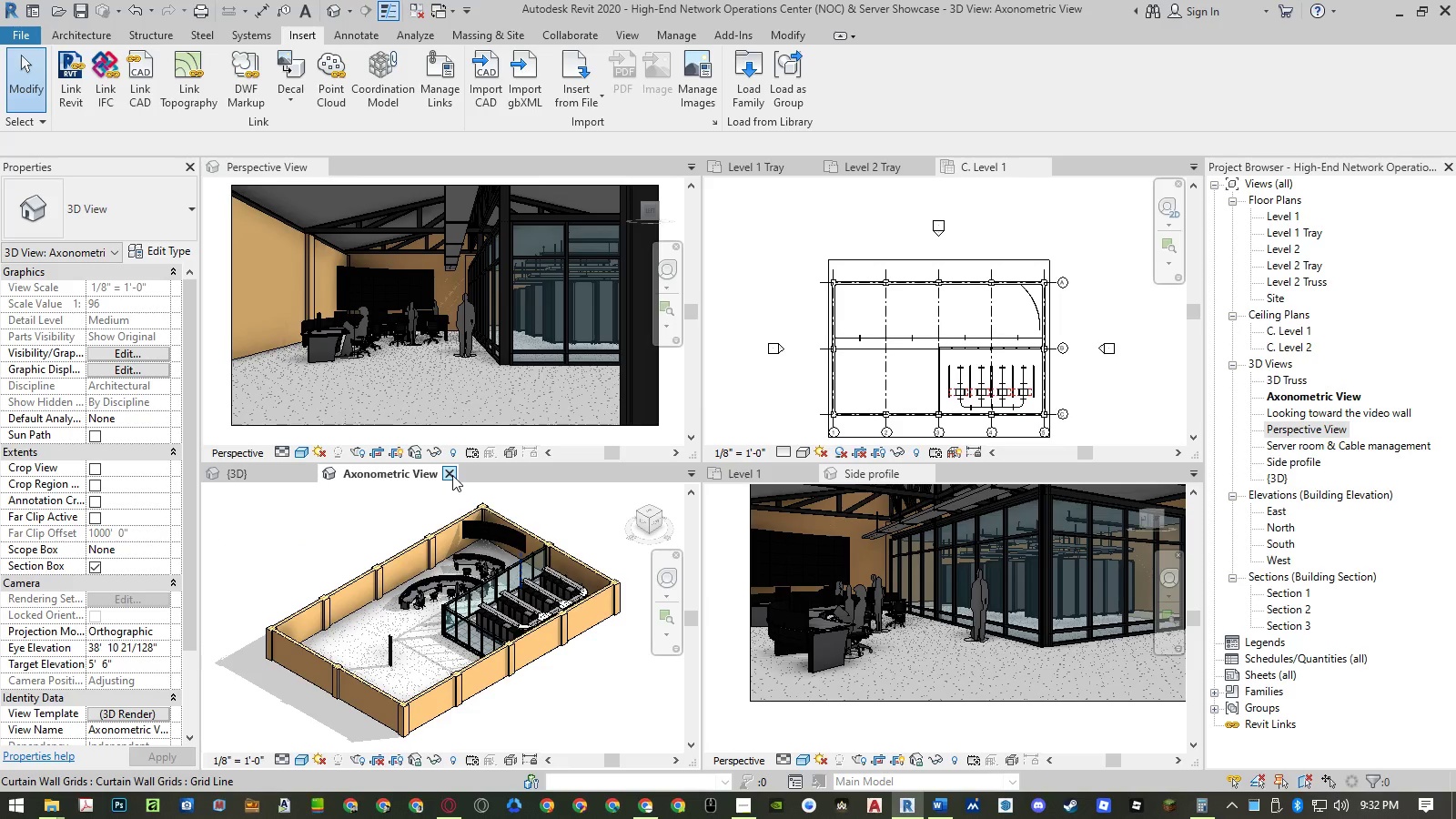 
left_click([452, 475])
 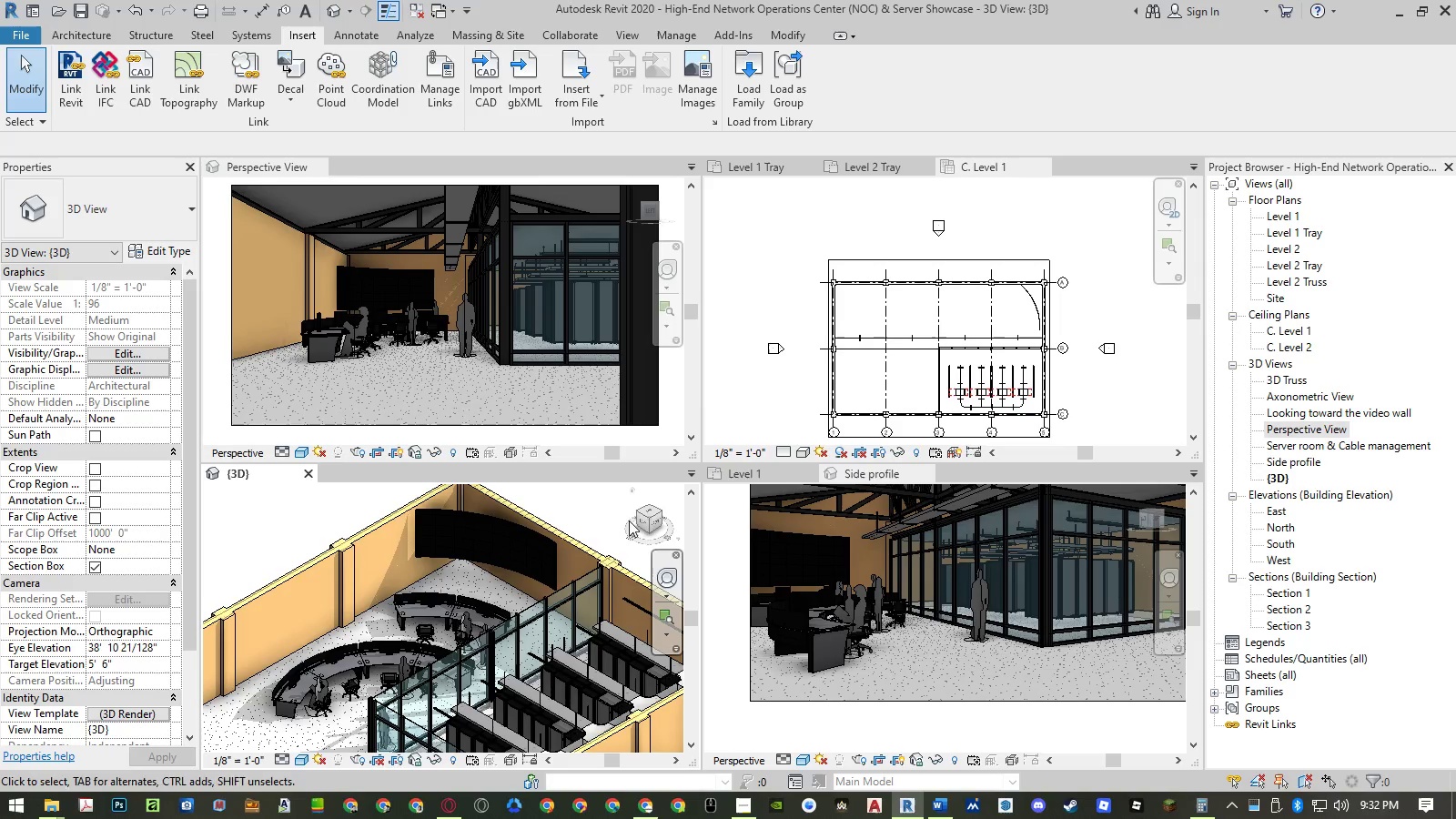 
left_click([637, 512])
 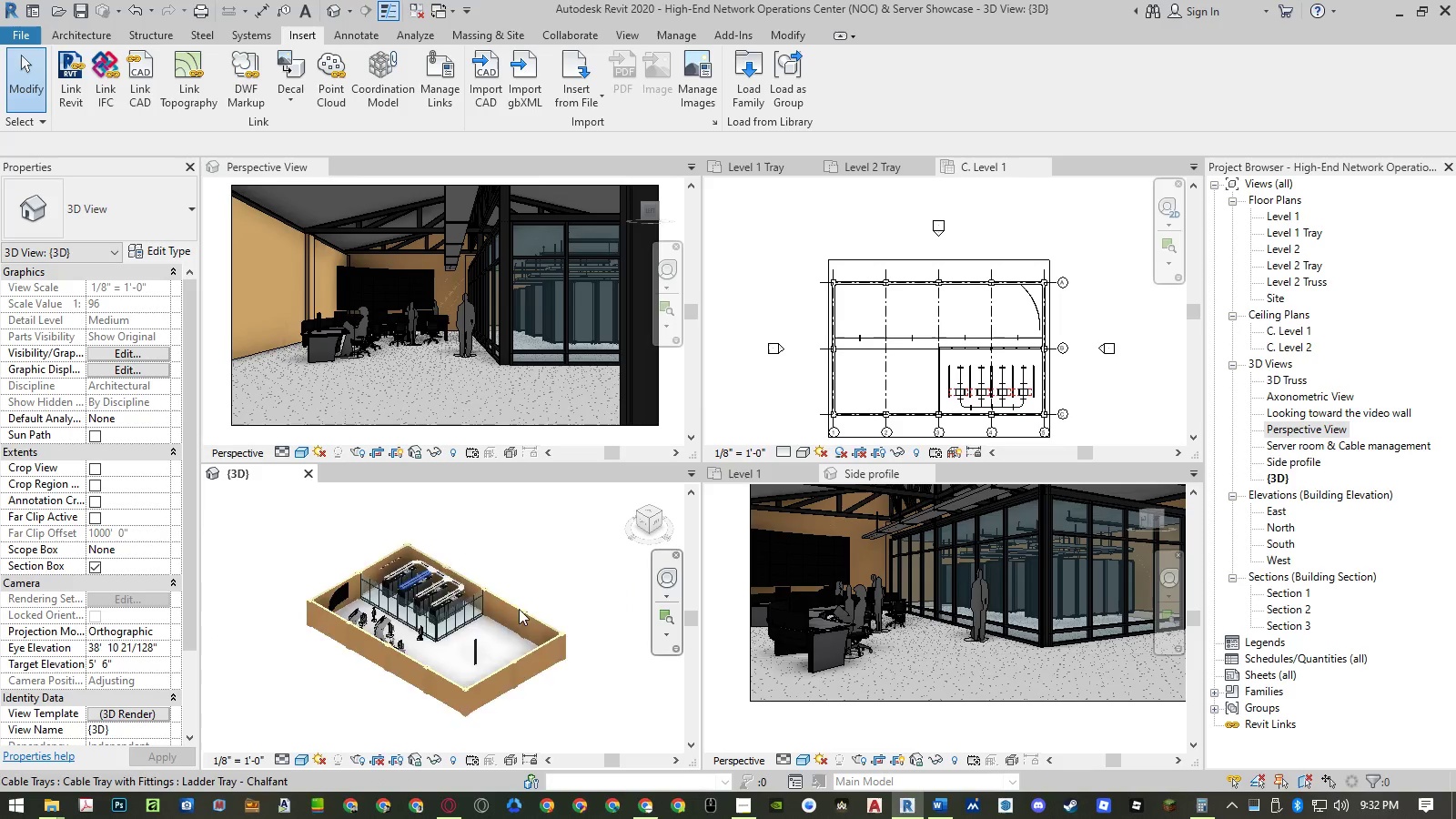 
scroll: coordinate [415, 548], scroll_direction: up, amount: 9.0
 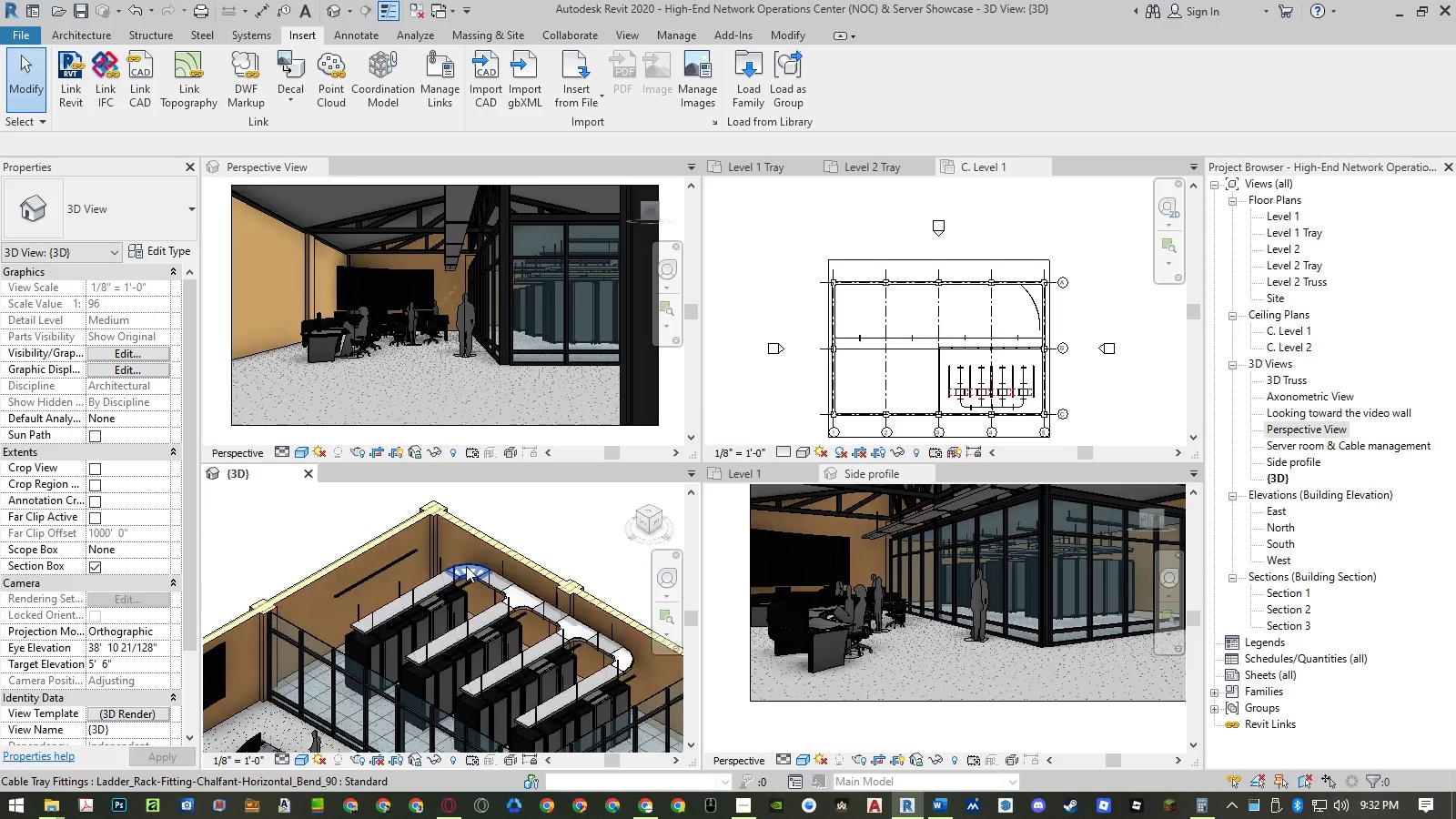 
left_click([466, 566])
 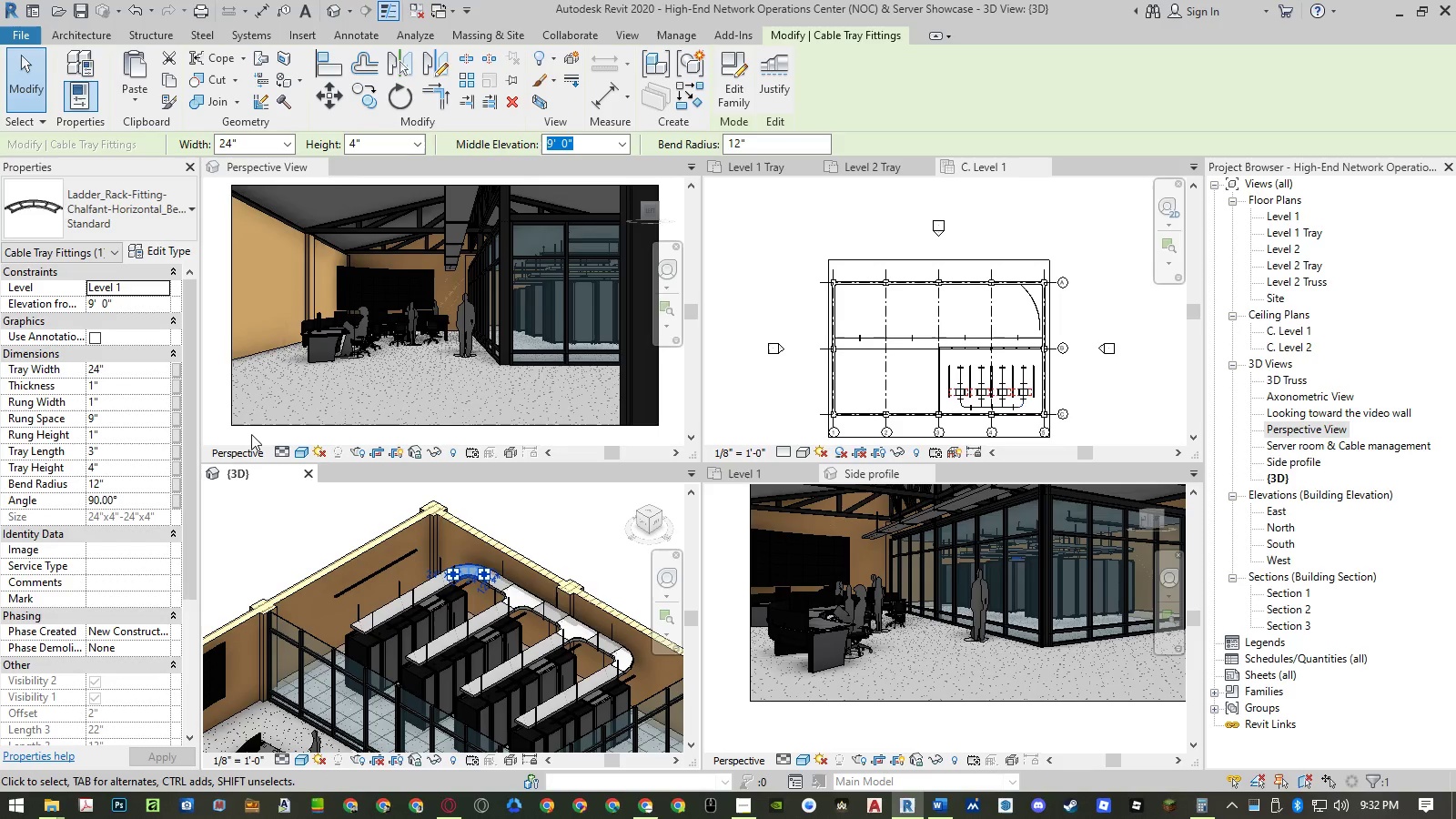 
left_click([157, 215])
 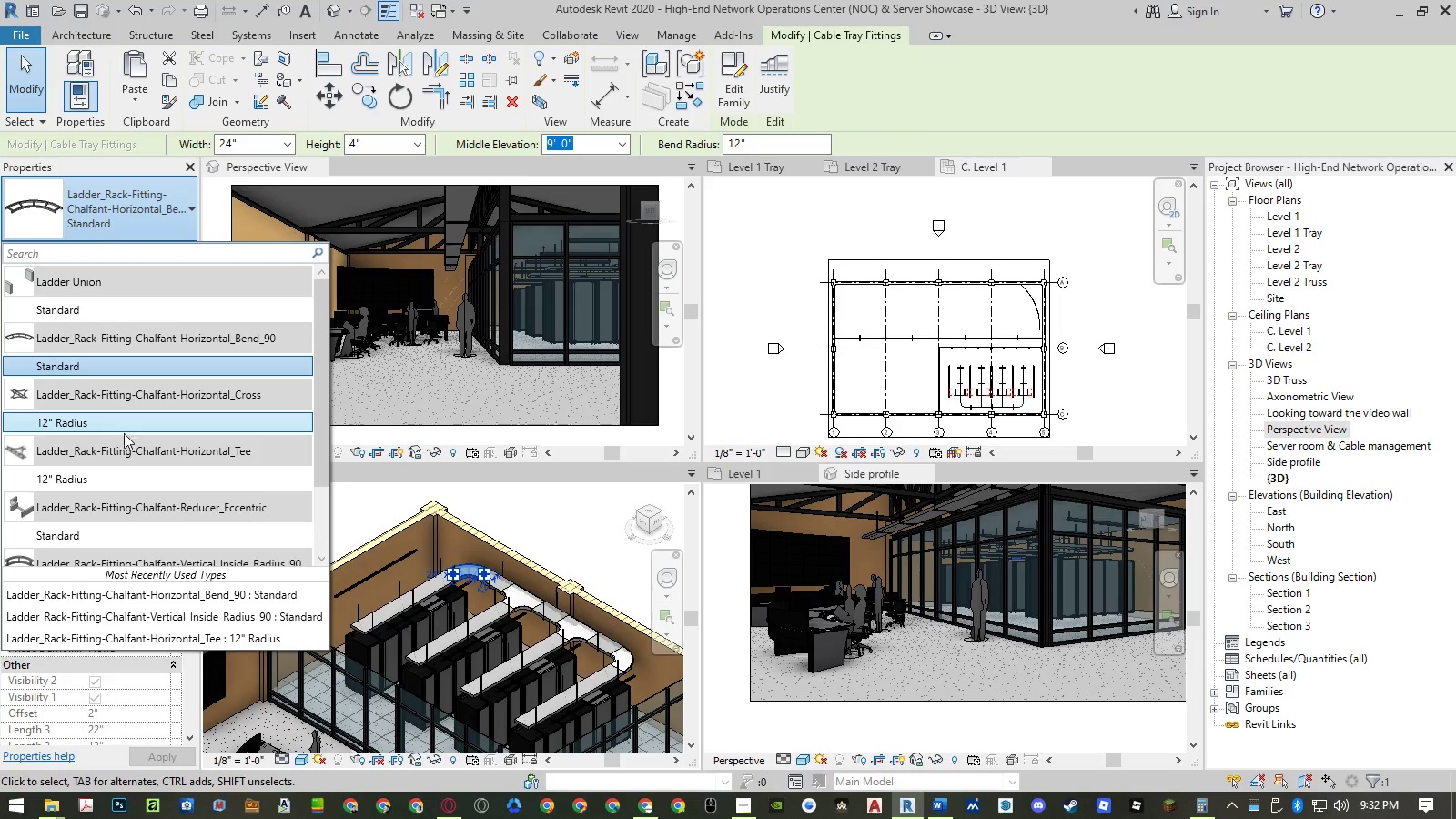 
left_click_drag(start_coordinate=[123, 445], to_coordinate=[120, 471])
 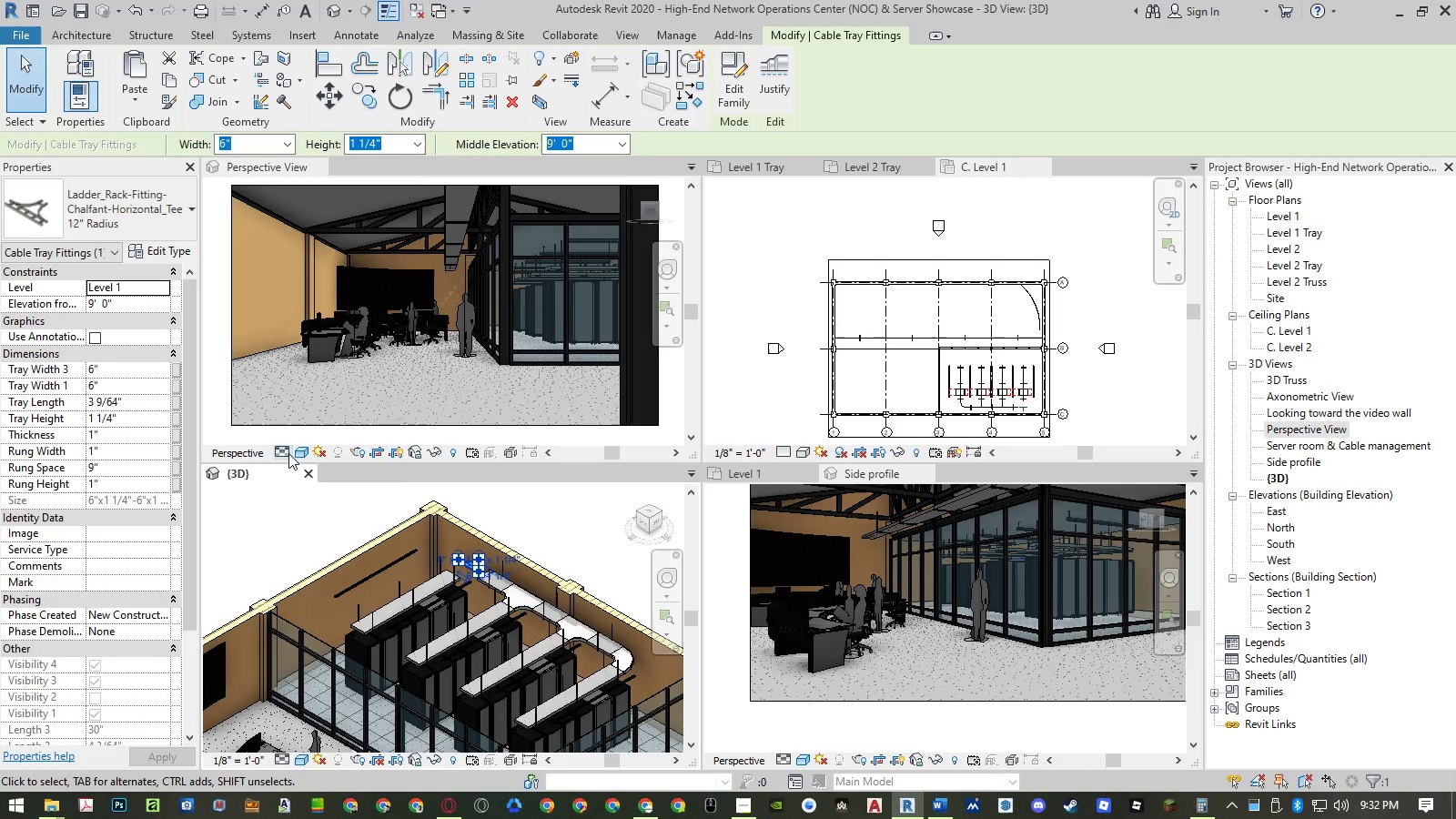 
key(Control+ControlLeft)
 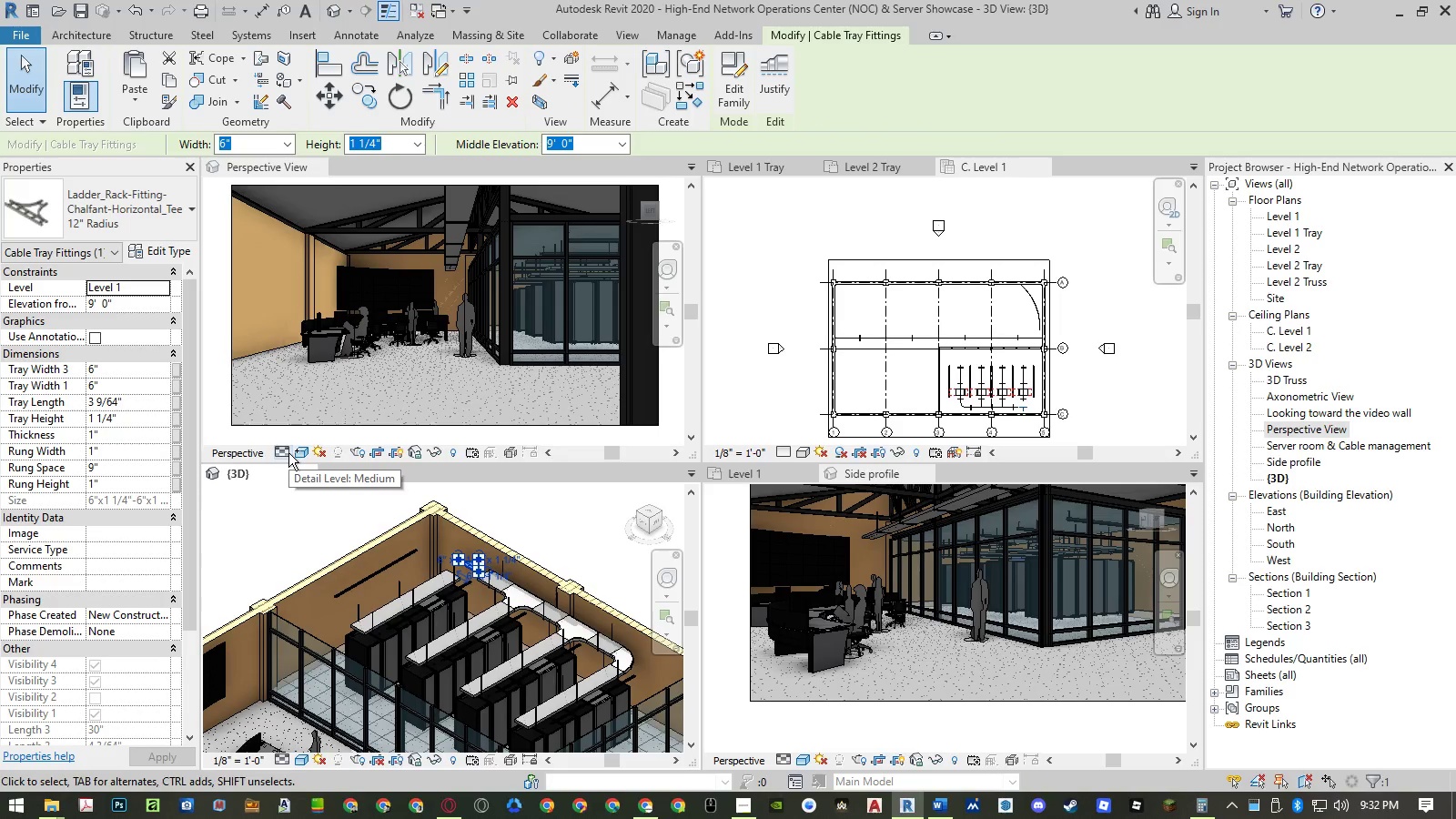 
key(Control+Z)
 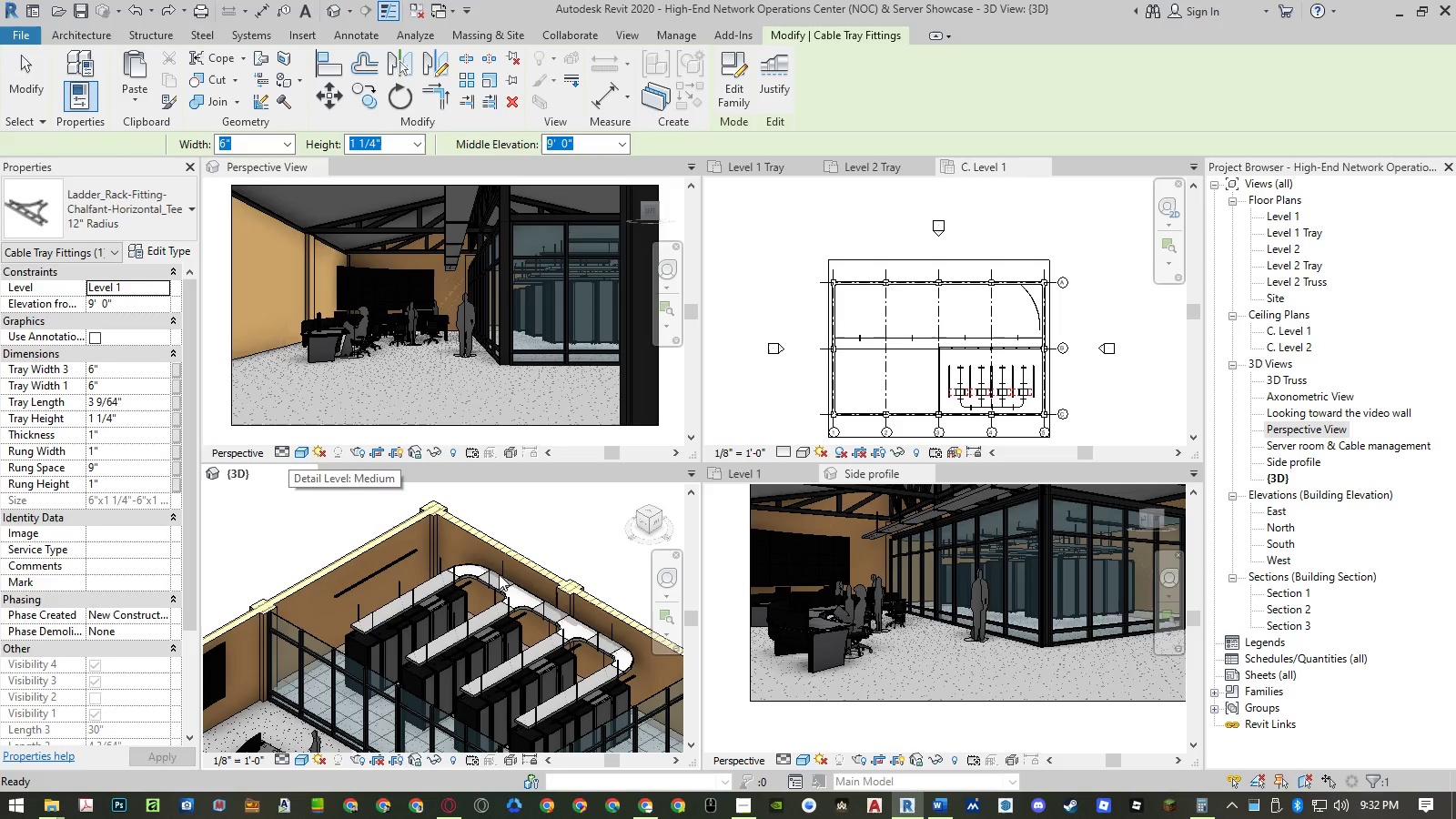 
type(ma)
 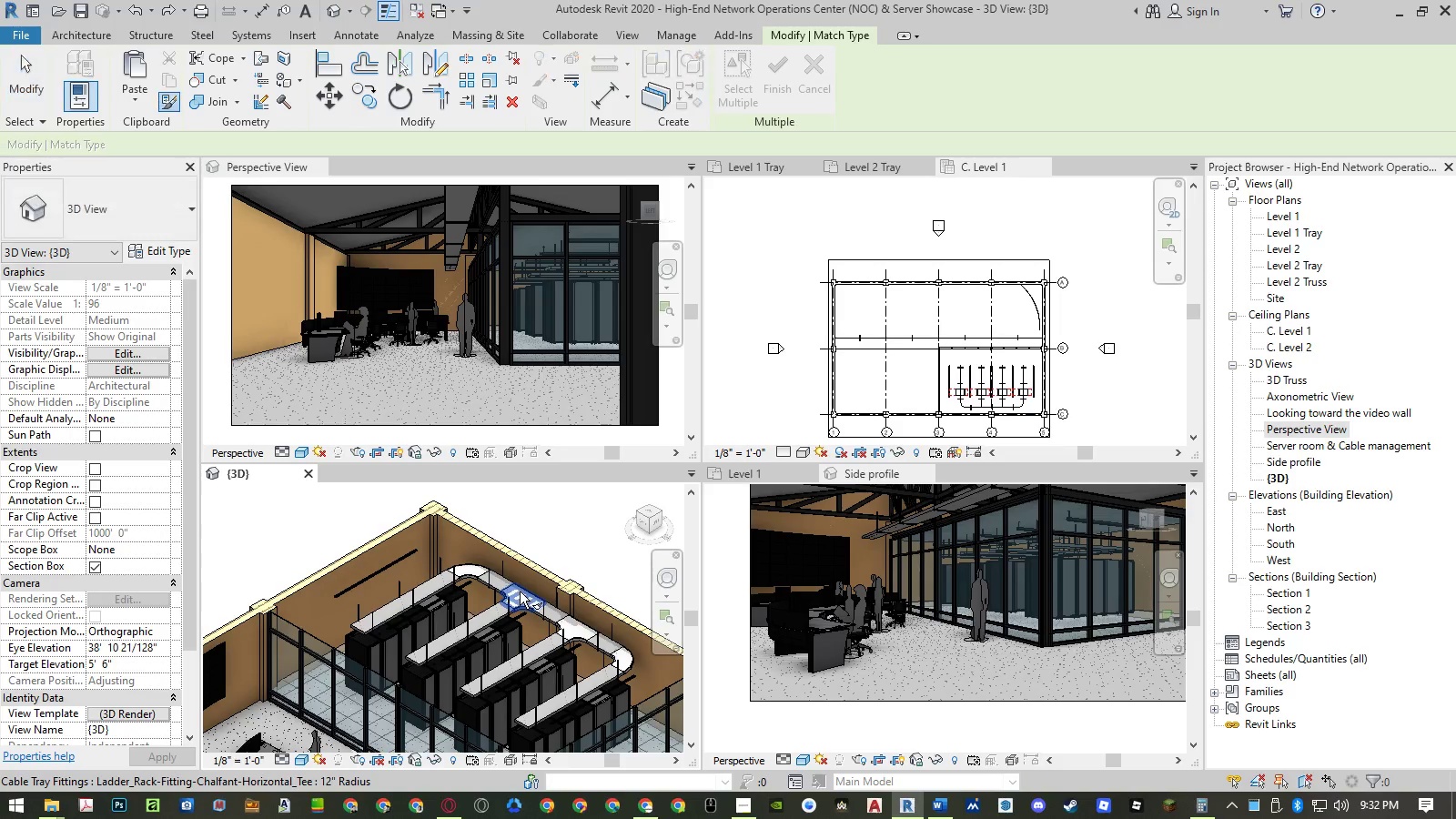 
left_click([520, 592])
 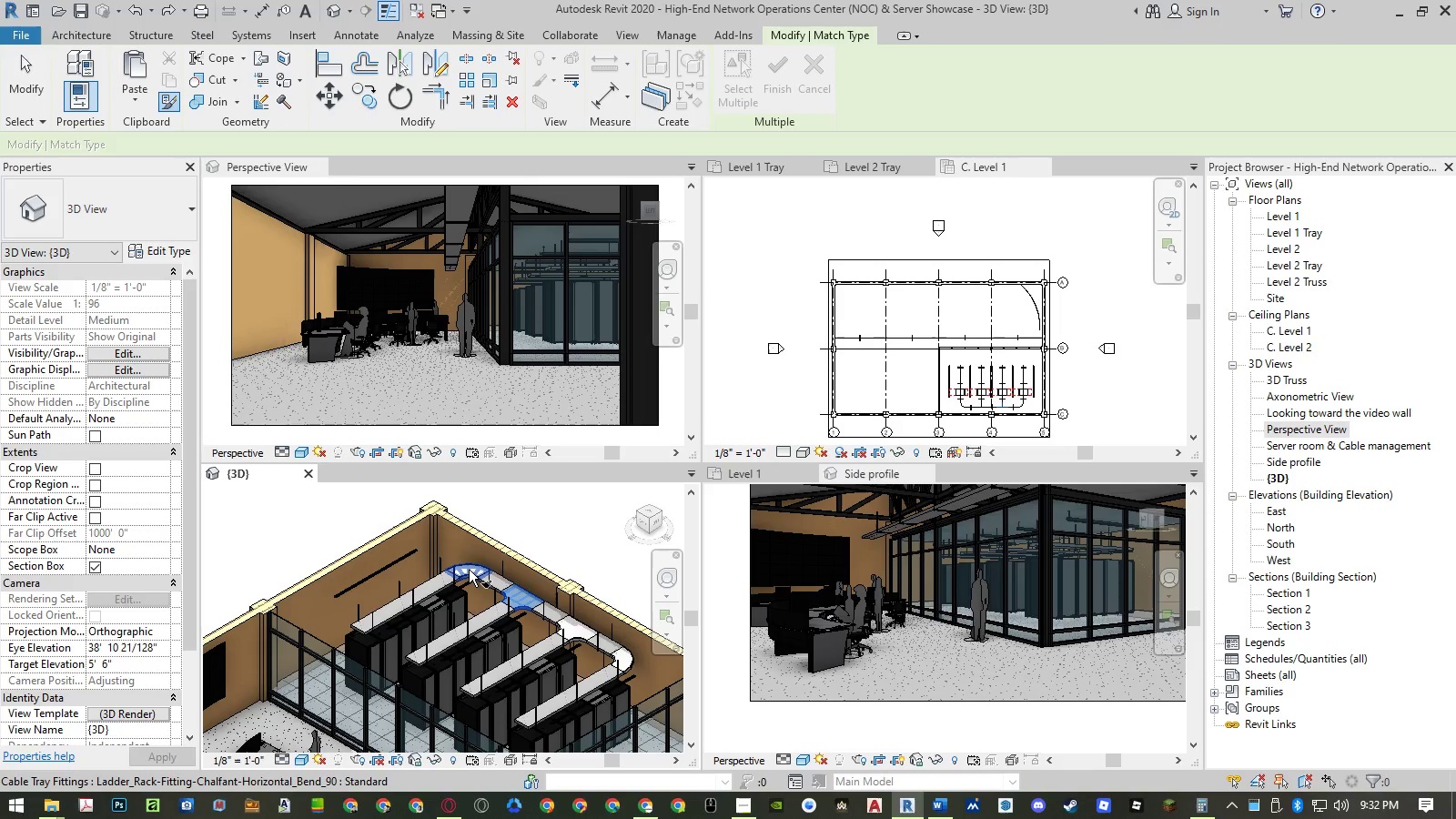 
left_click([469, 570])
 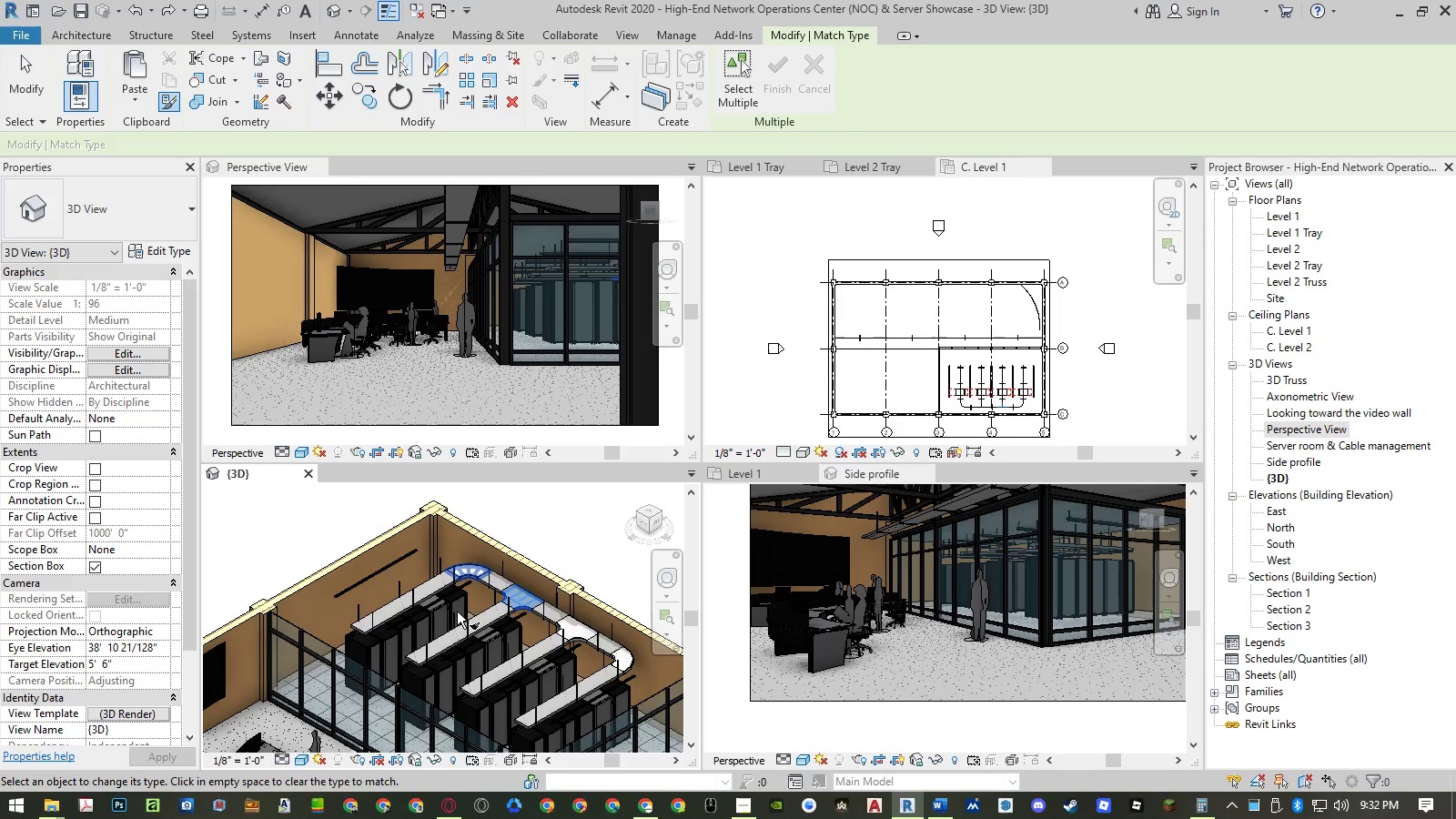 
mouse_move([464, 599])
 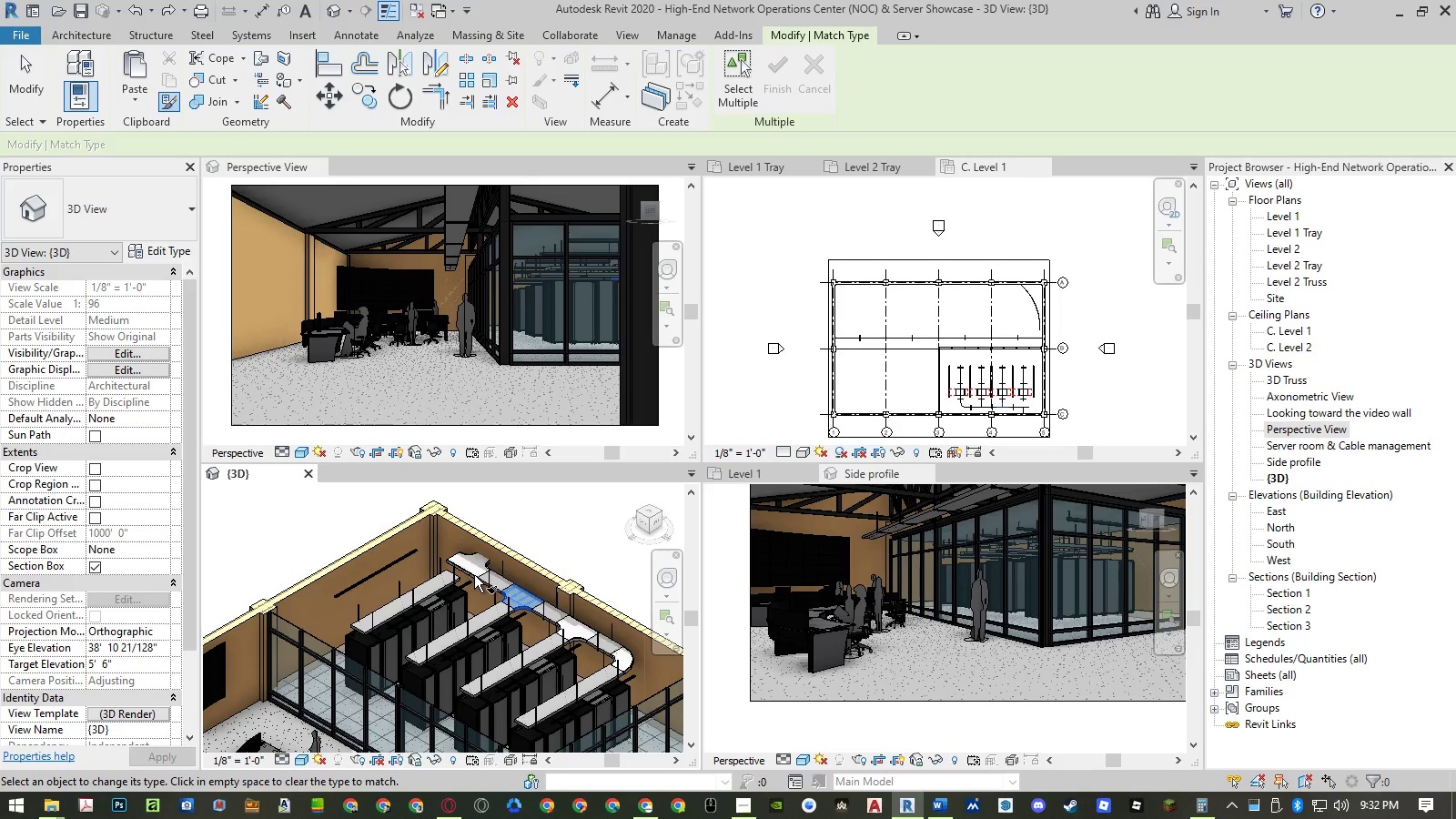 
key(Escape)
 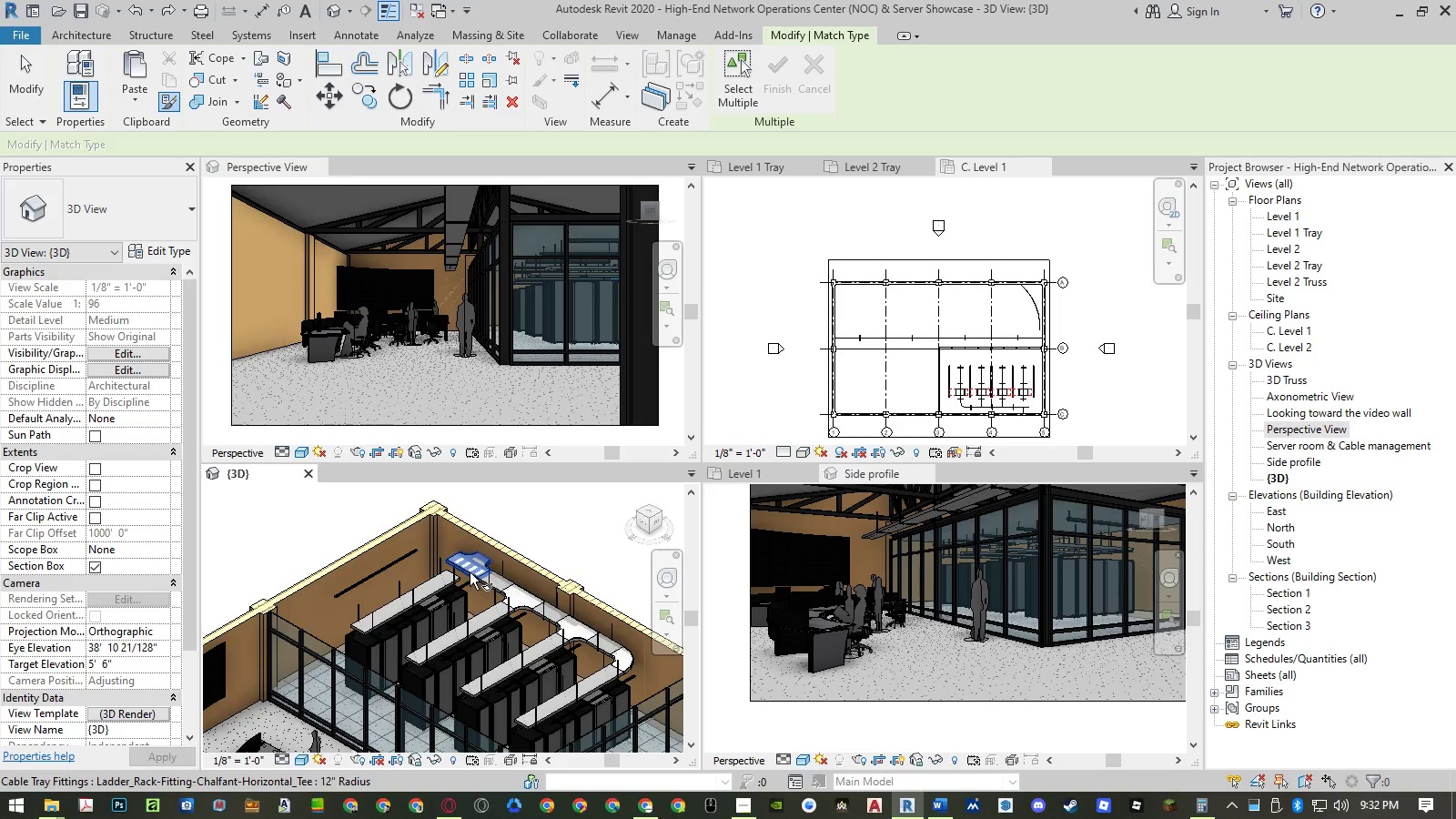 
left_click([470, 572])
 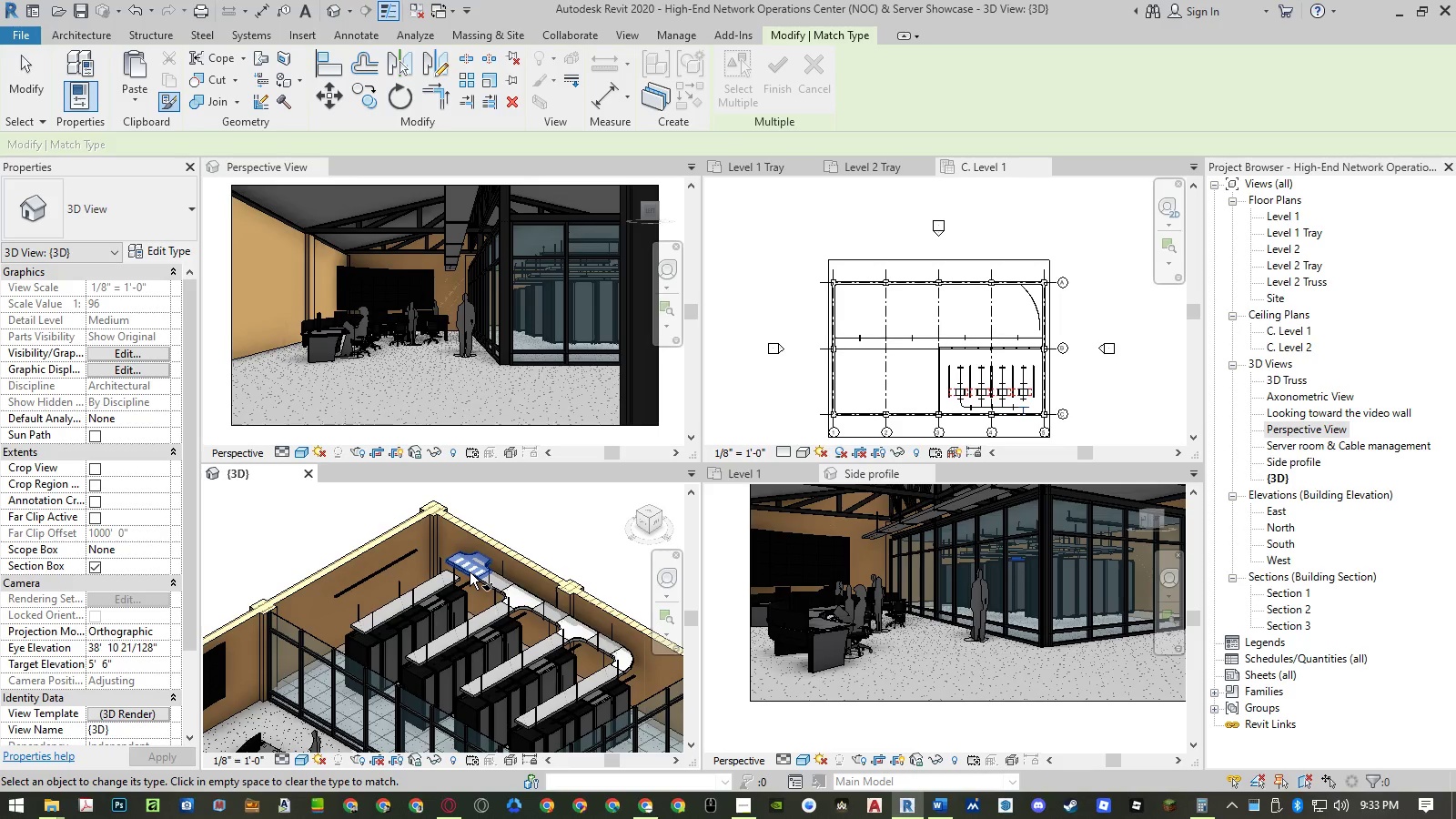 
key(Escape)
 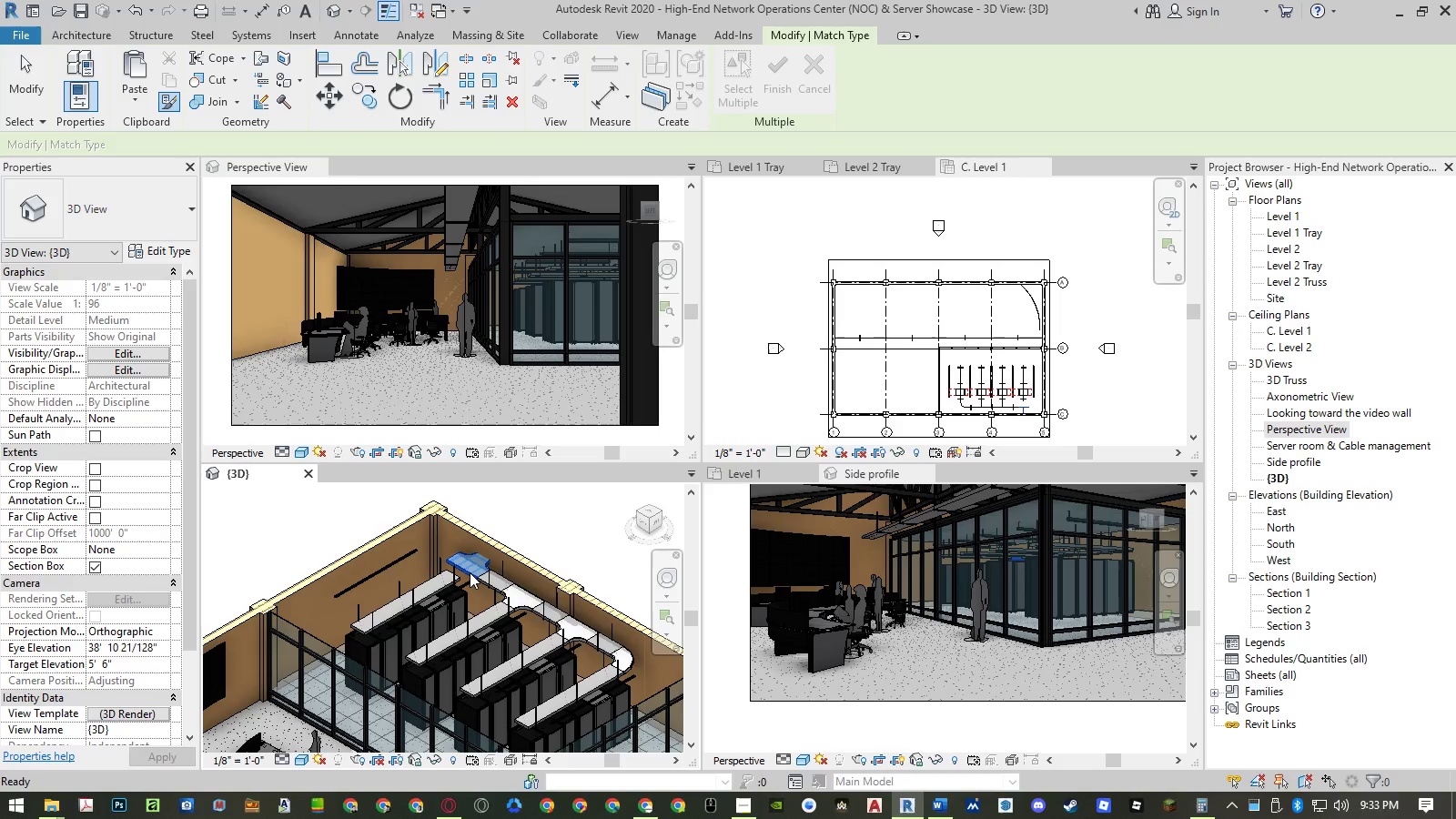 
key(Escape)
 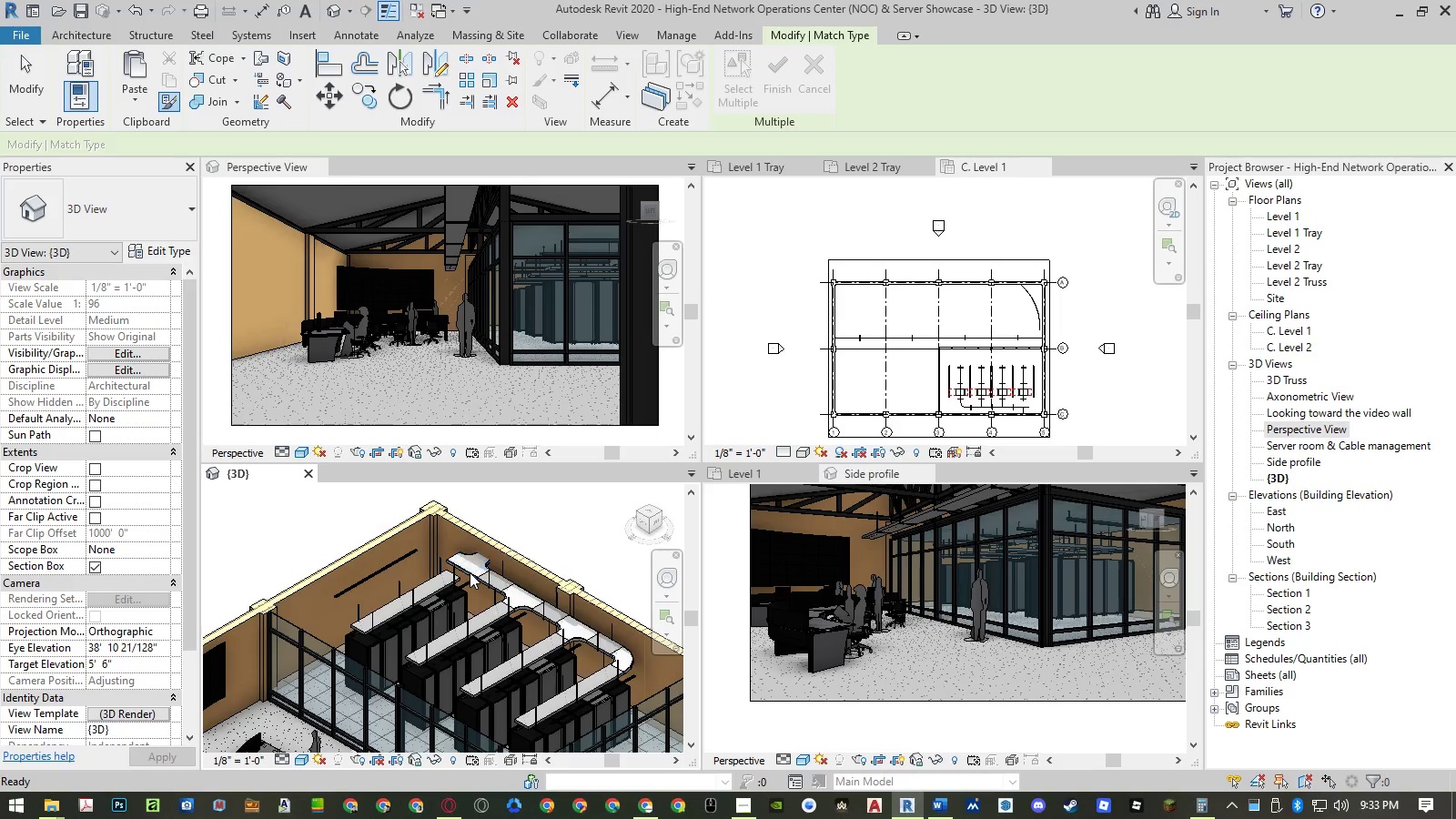 
left_click([470, 572])
 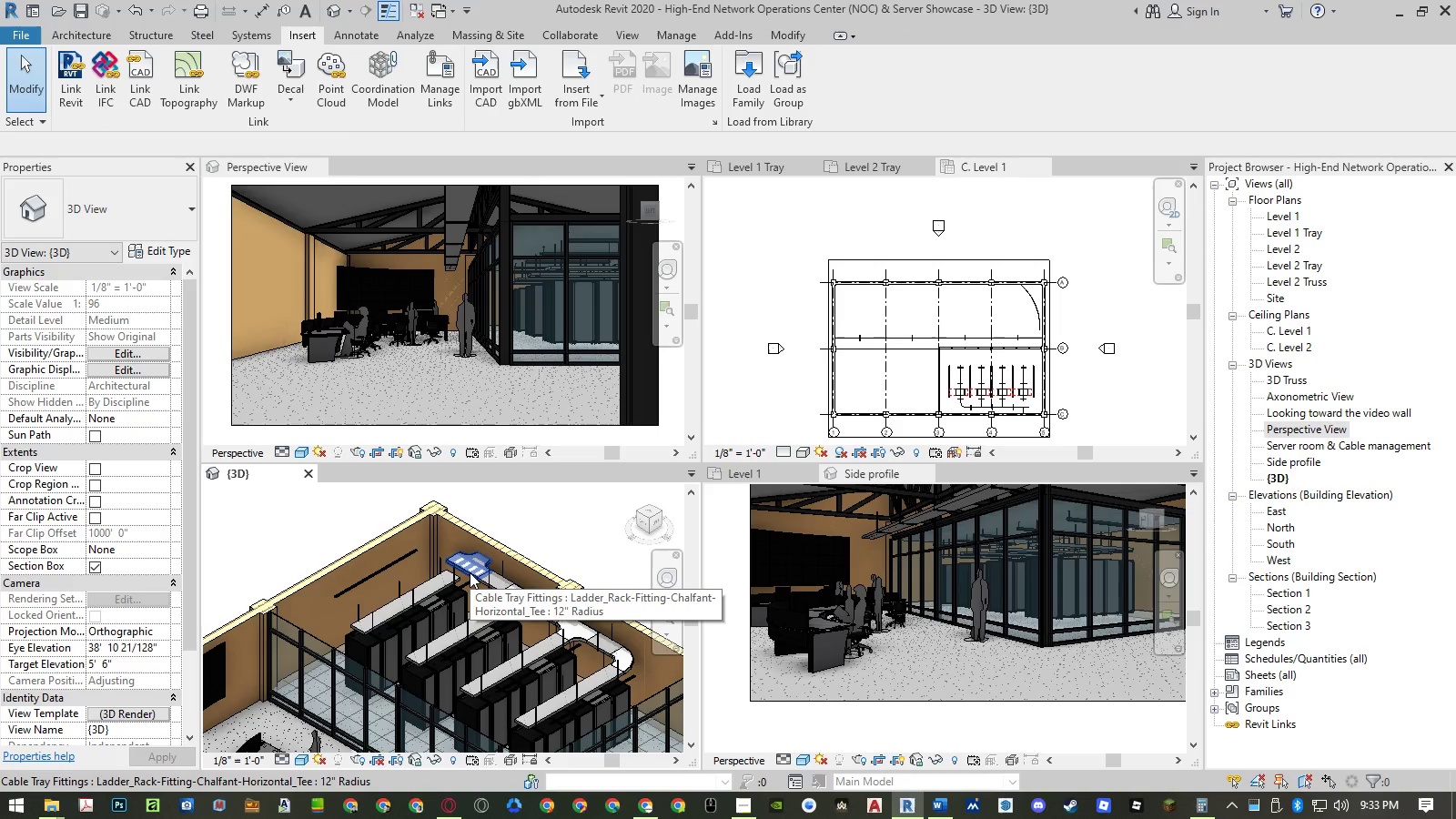 
left_click([470, 572])
 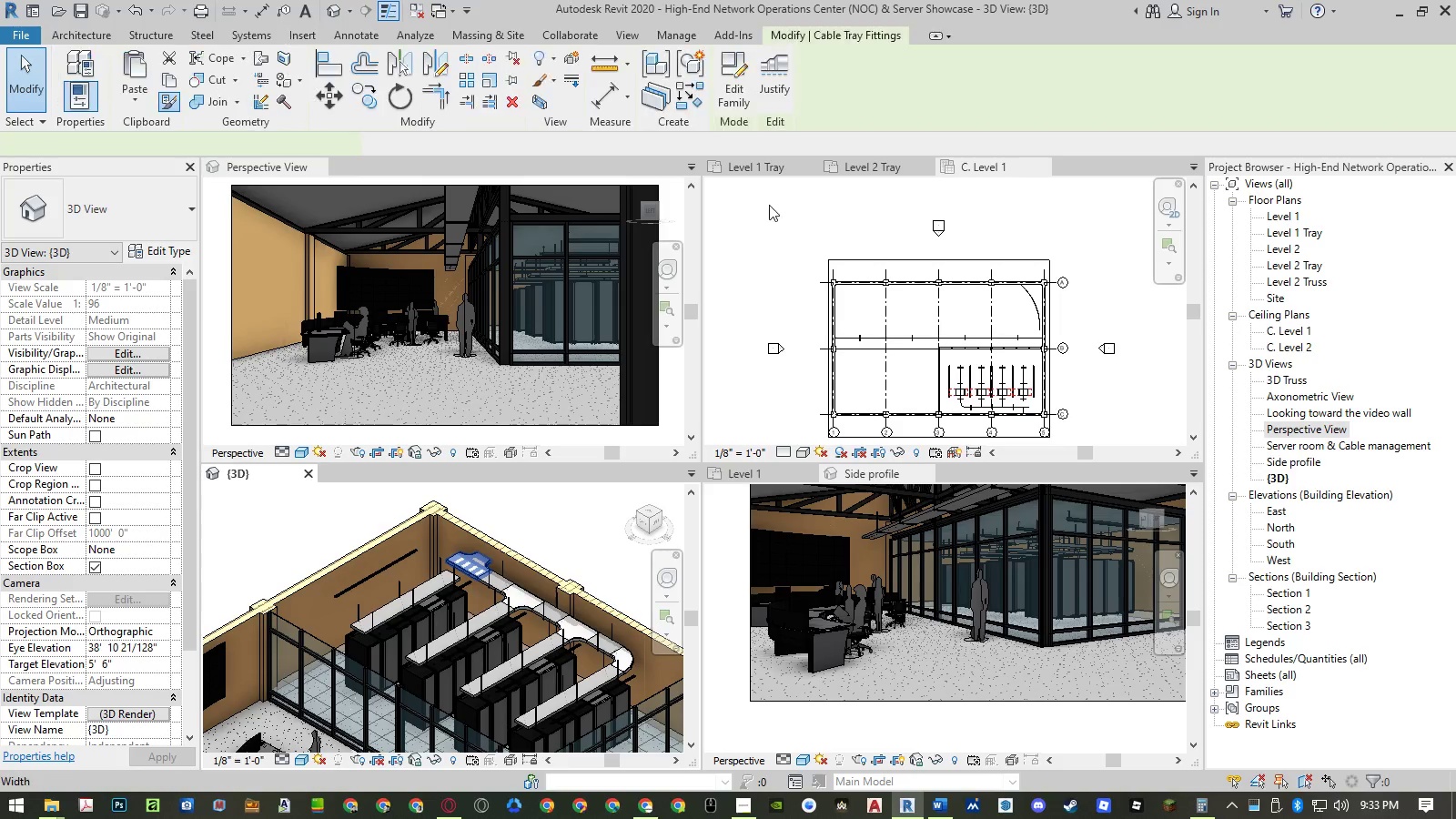 
left_click([763, 169])
 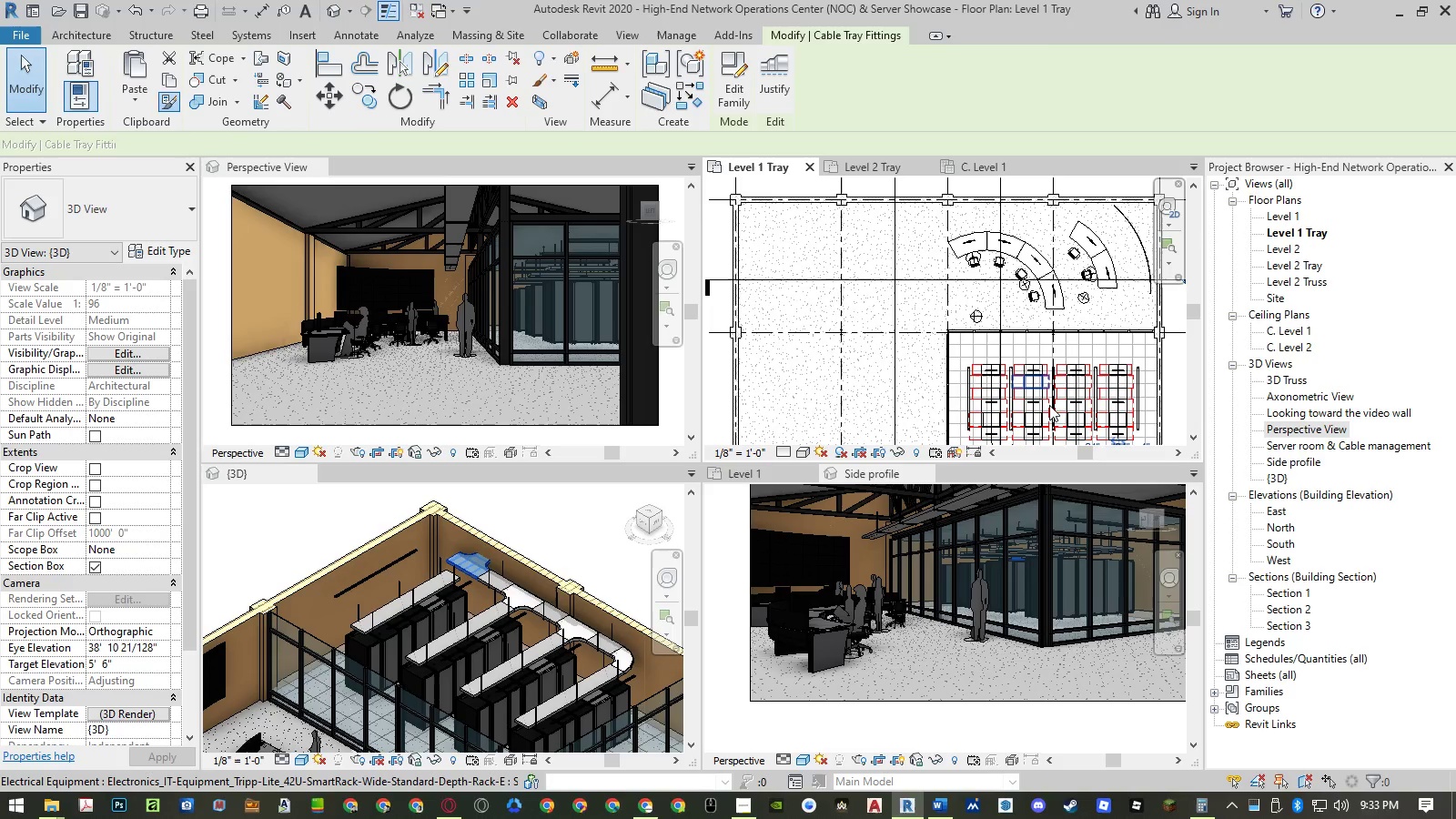 
scroll: coordinate [957, 306], scroll_direction: down, amount: 2.0
 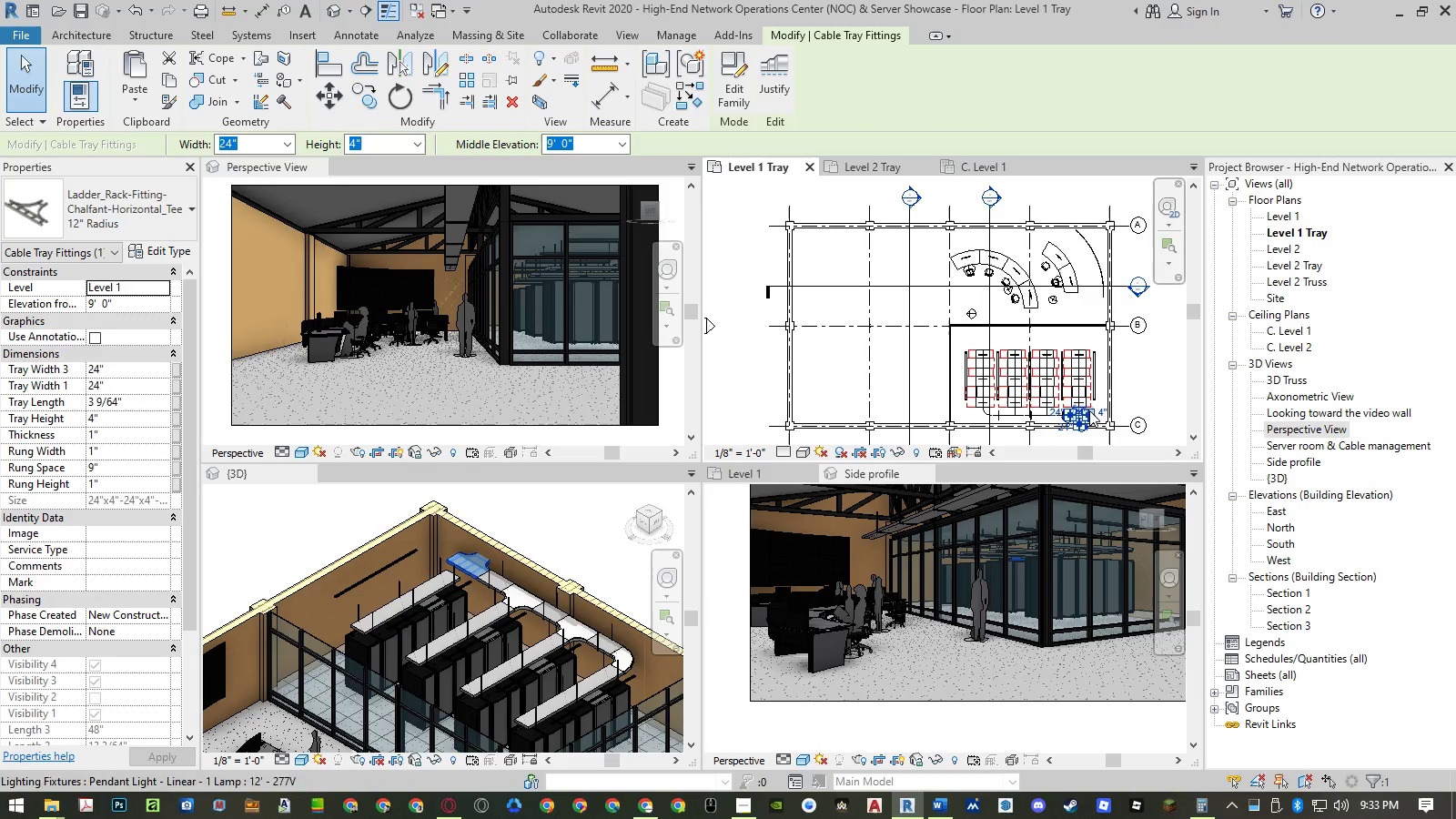 
scroll: coordinate [1093, 411], scroll_direction: up, amount: 8.0
 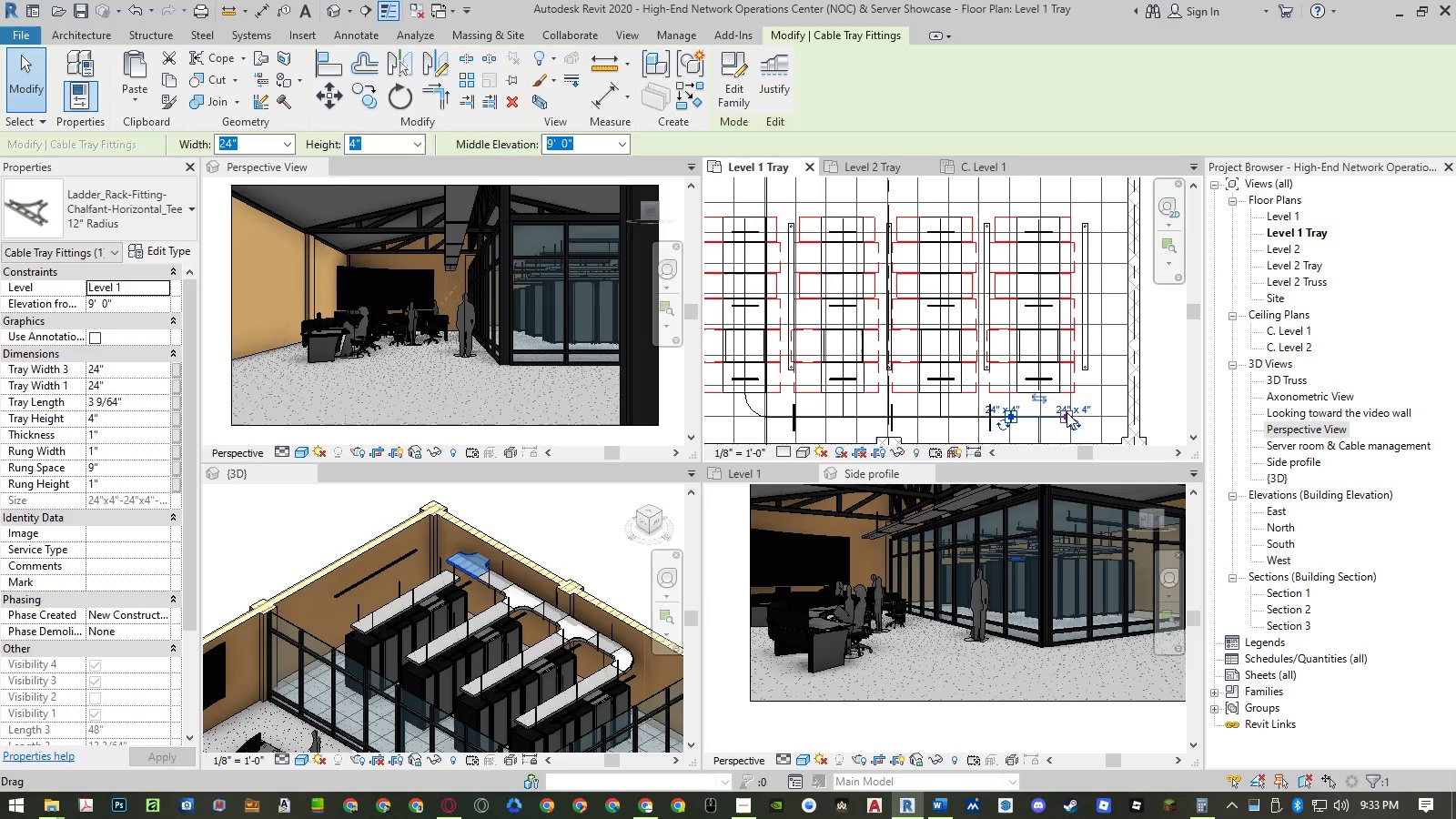 
type(mm)
 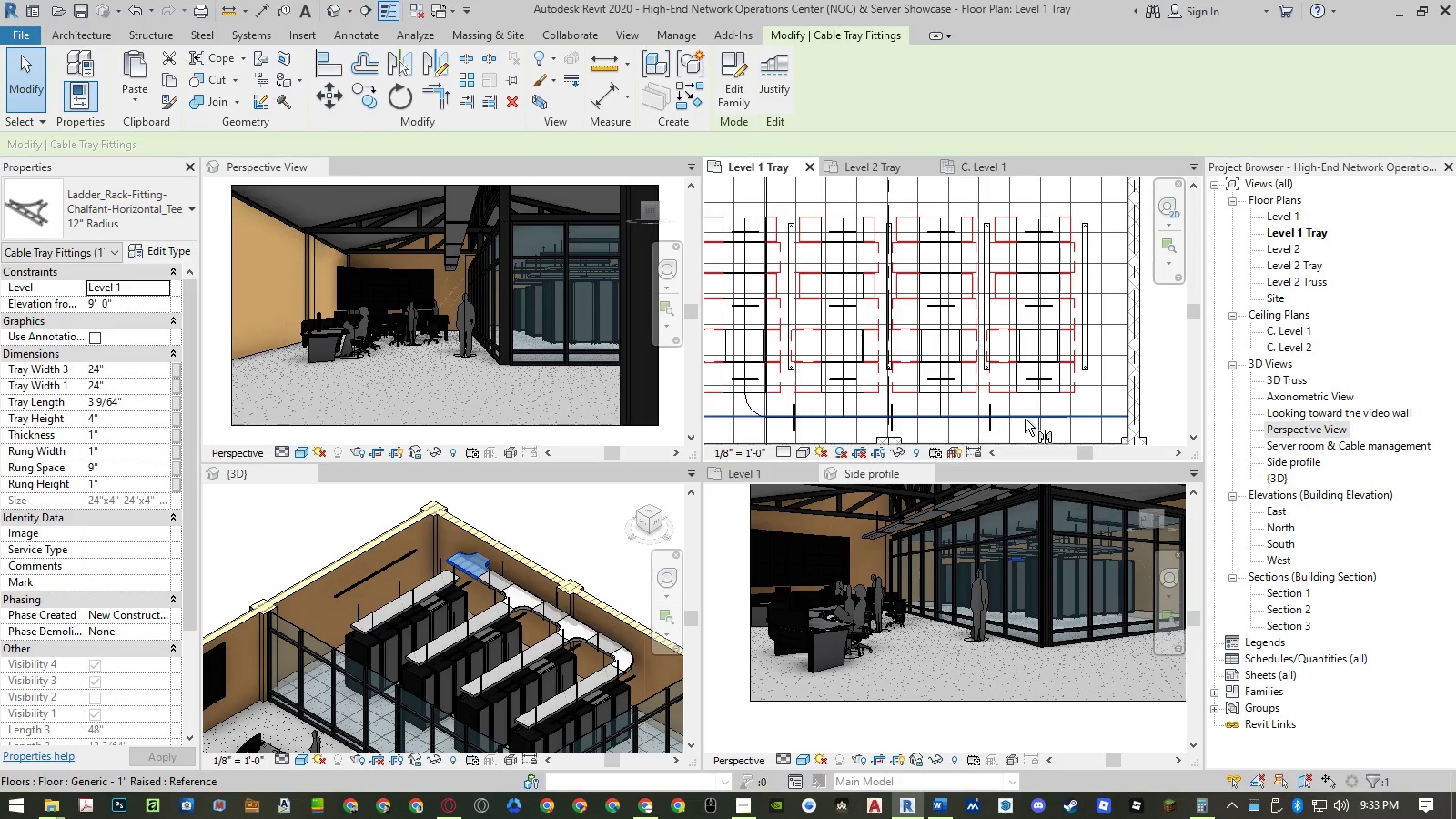 
scroll: coordinate [1022, 424], scroll_direction: up, amount: 10.0
 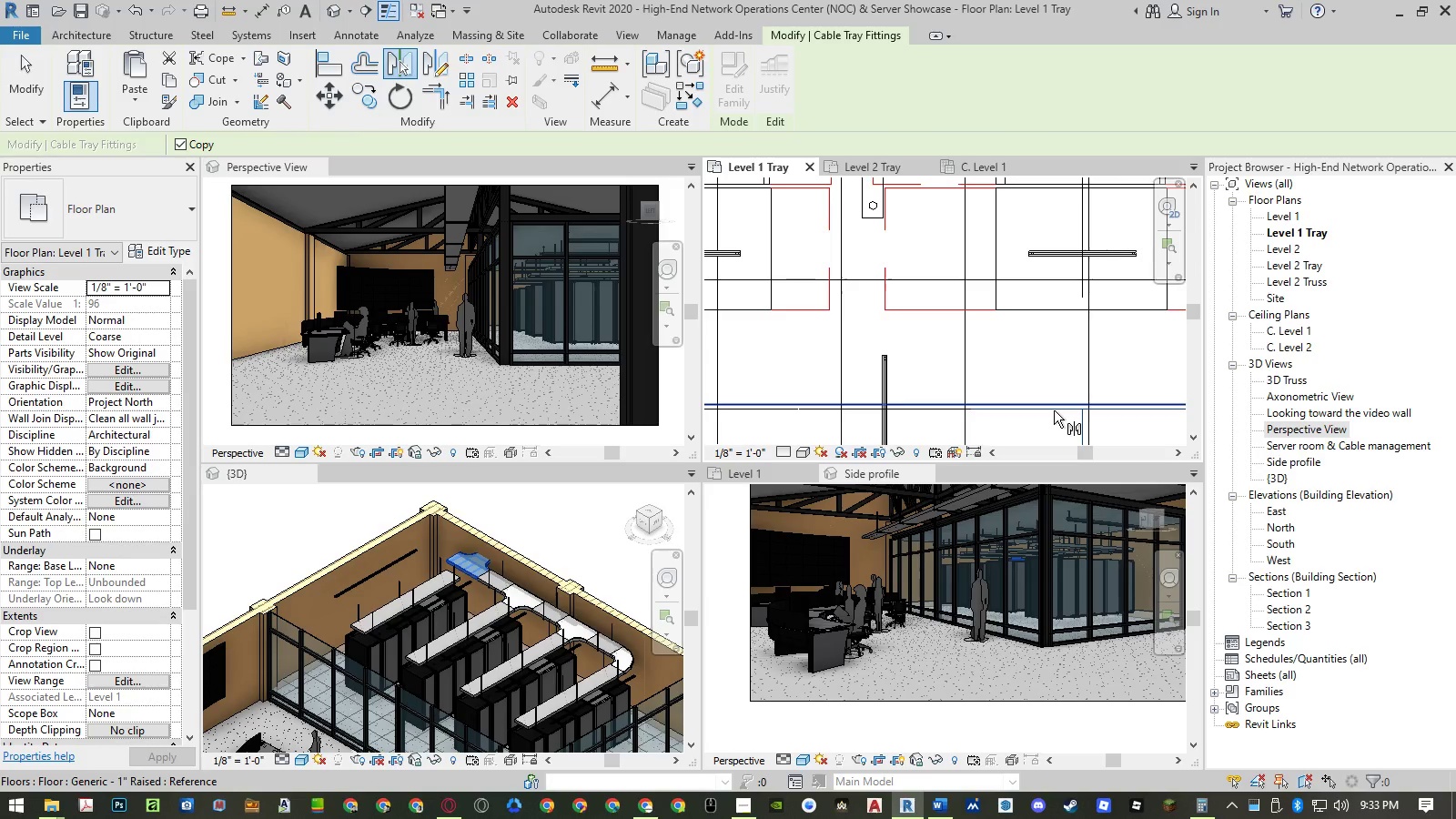 
key(Escape)
 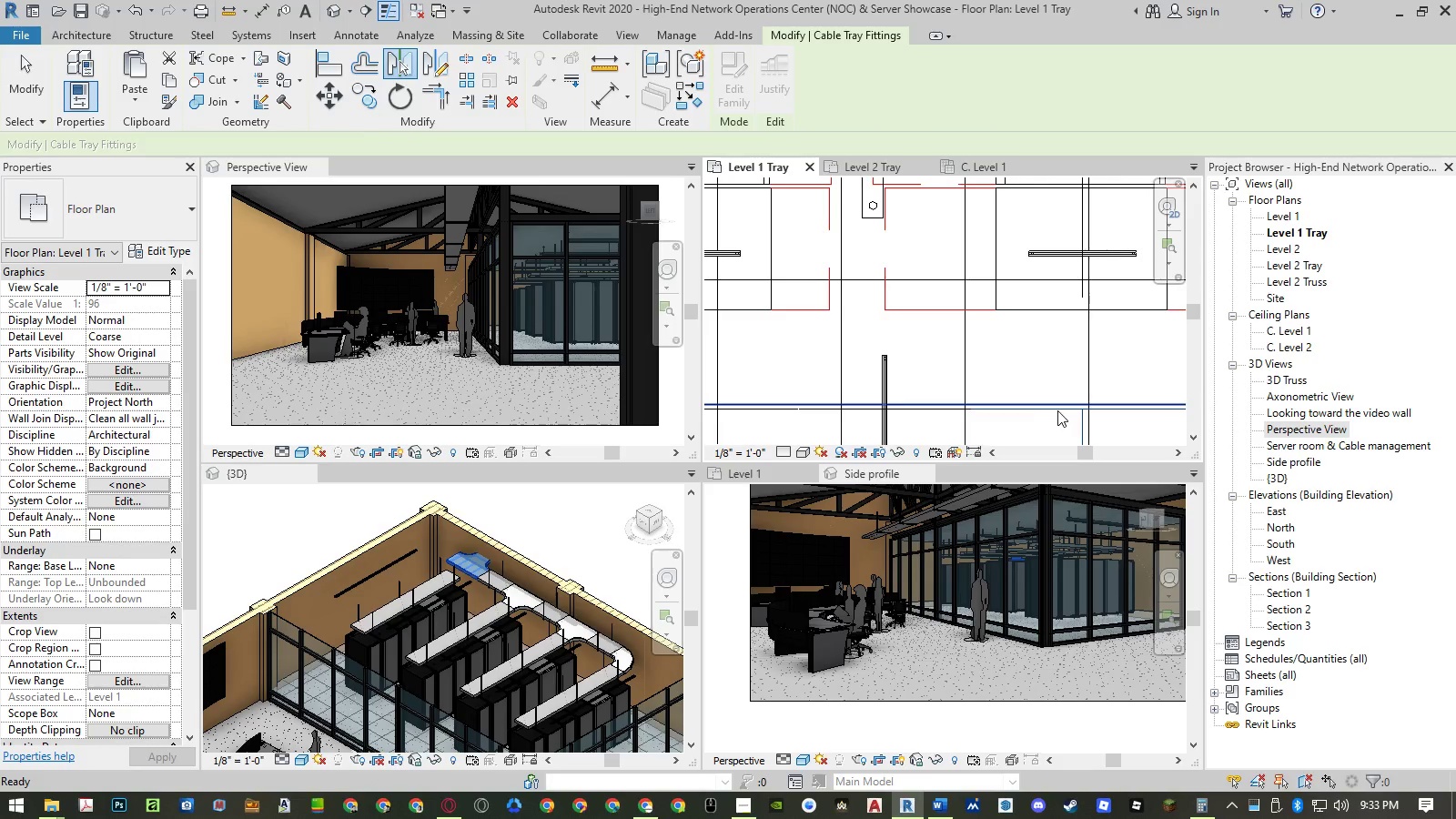 
key(Escape)
 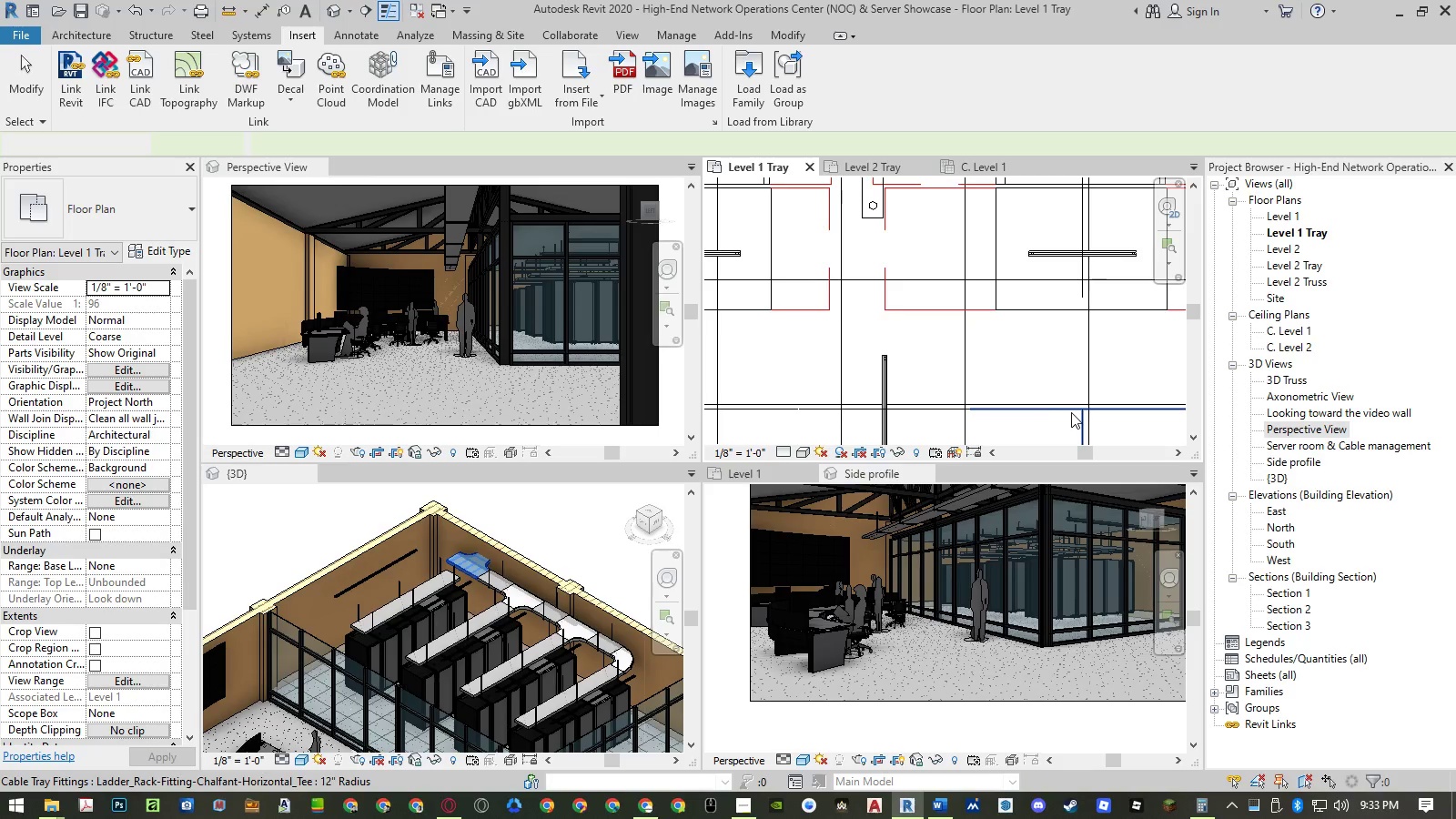 
left_click([1071, 412])
 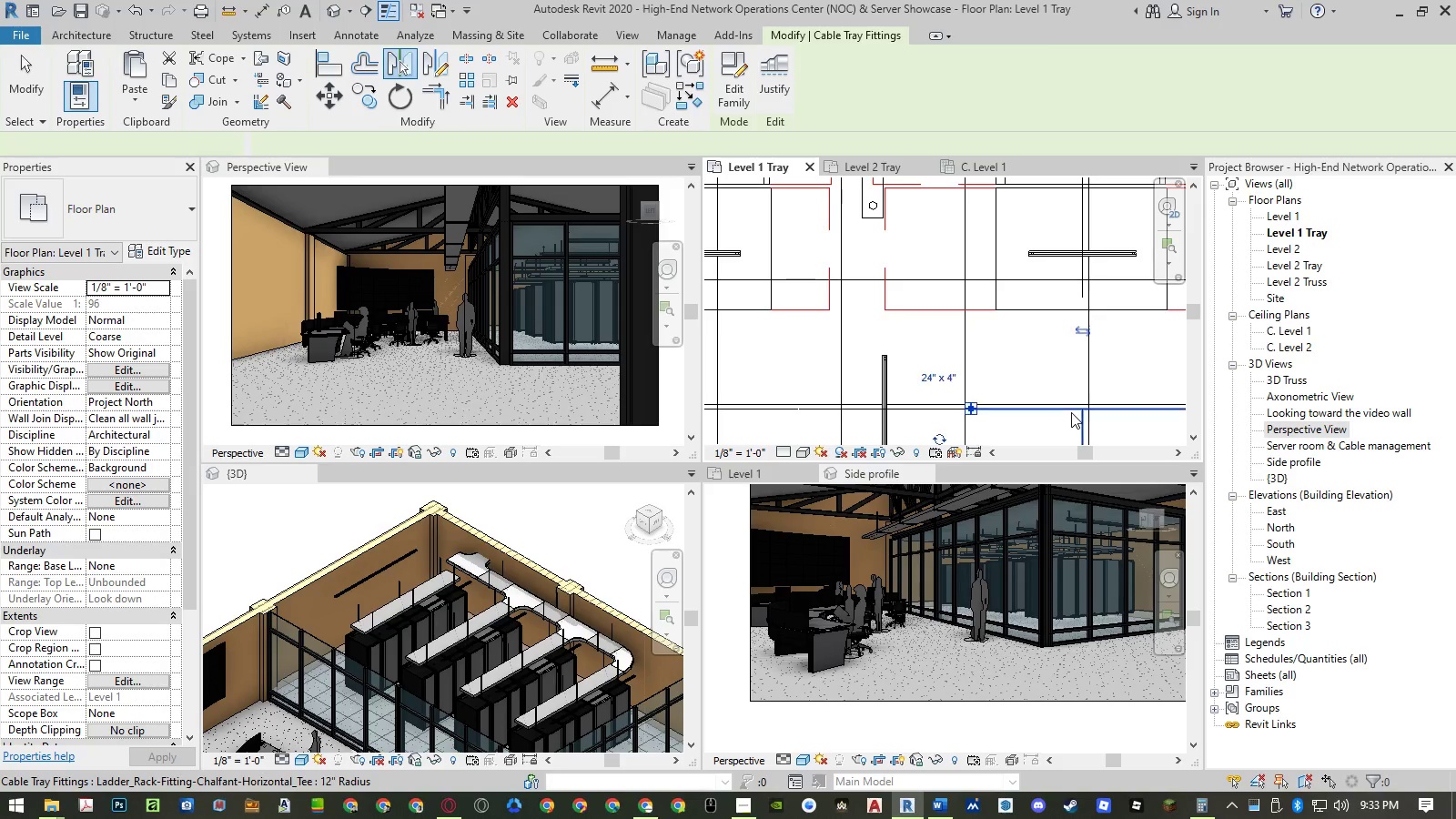 
type(ro)
 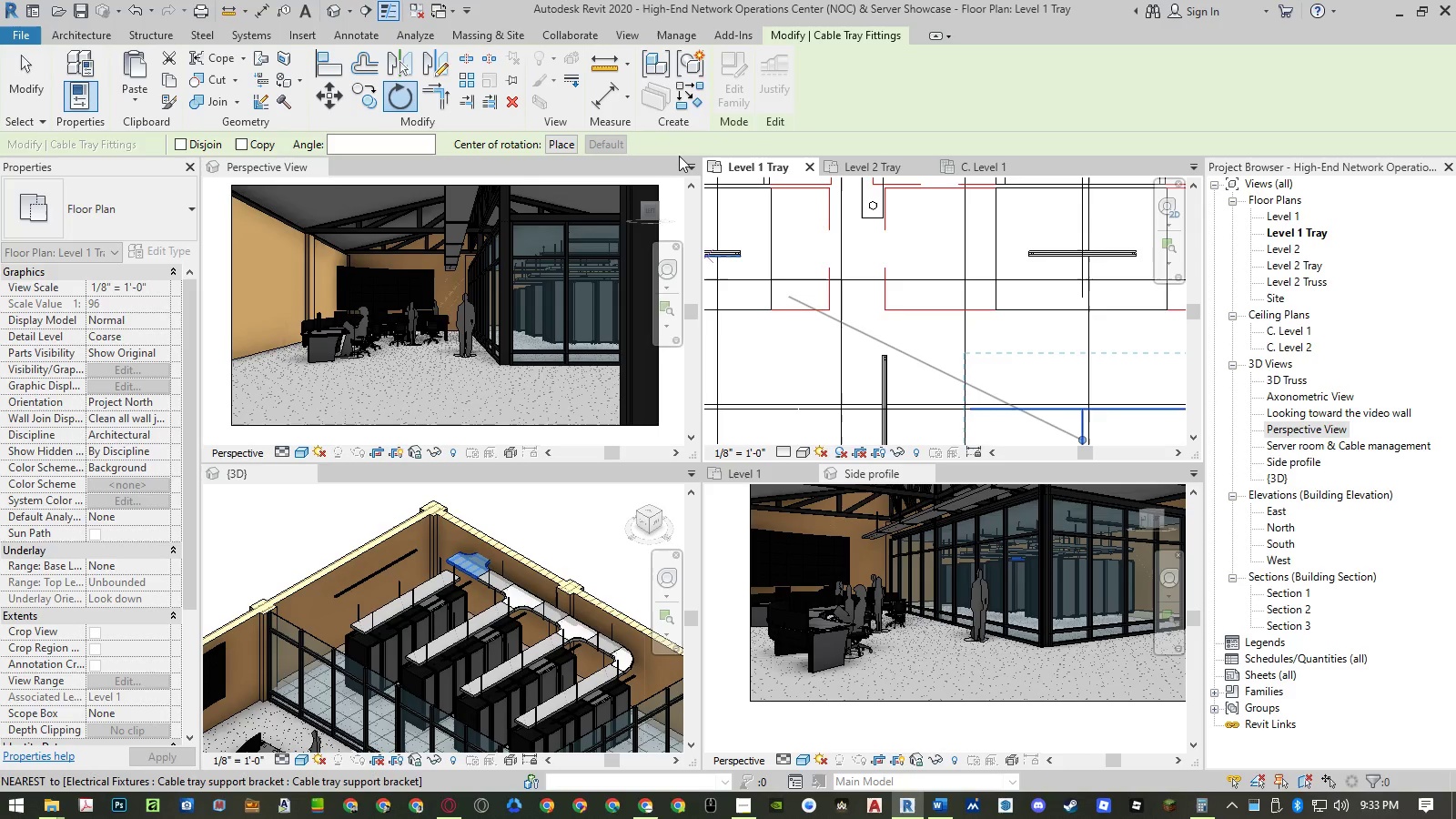 
left_click([570, 144])
 